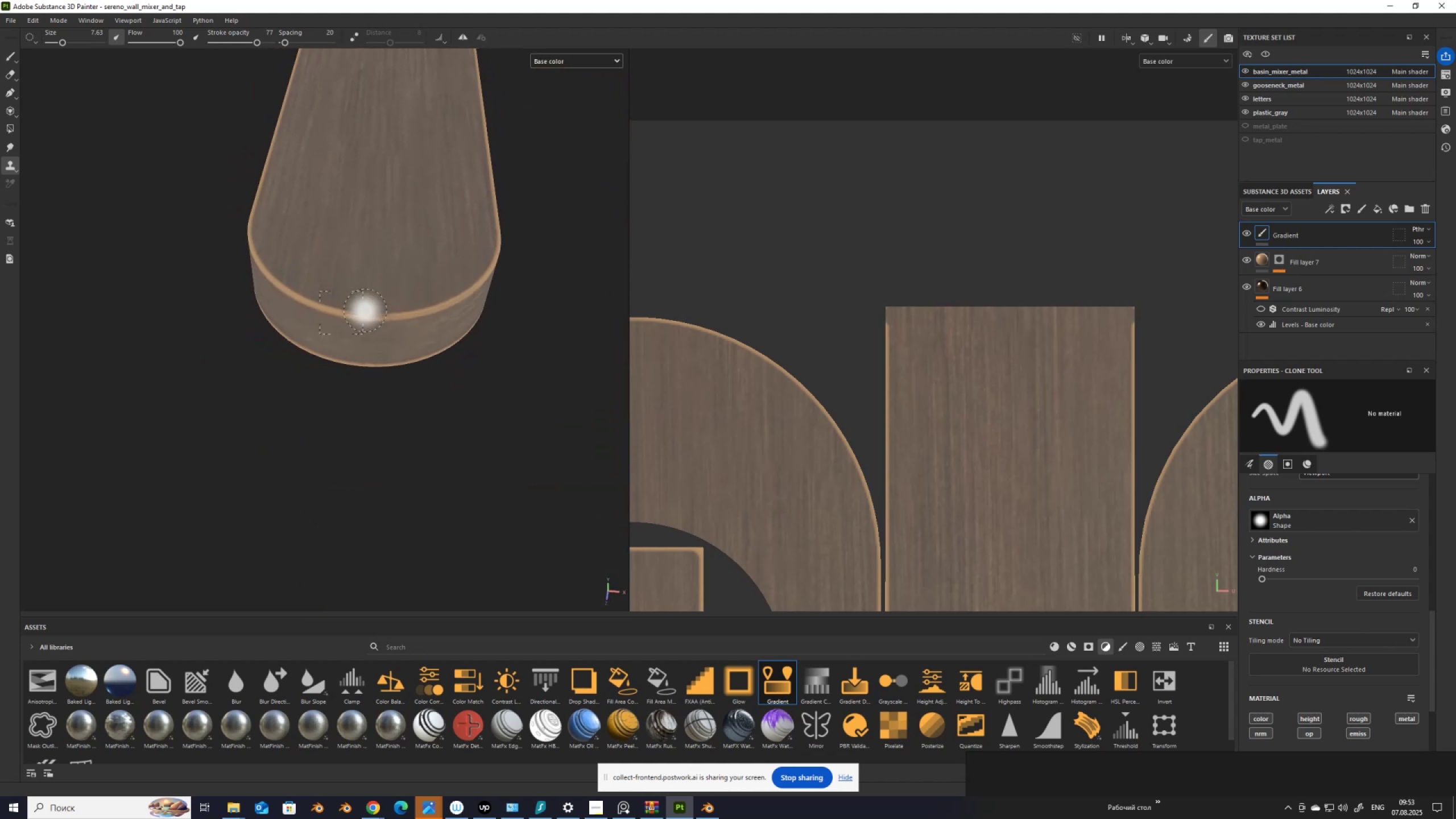 
scroll: coordinate [344, 319], scroll_direction: up, amount: 5.0
 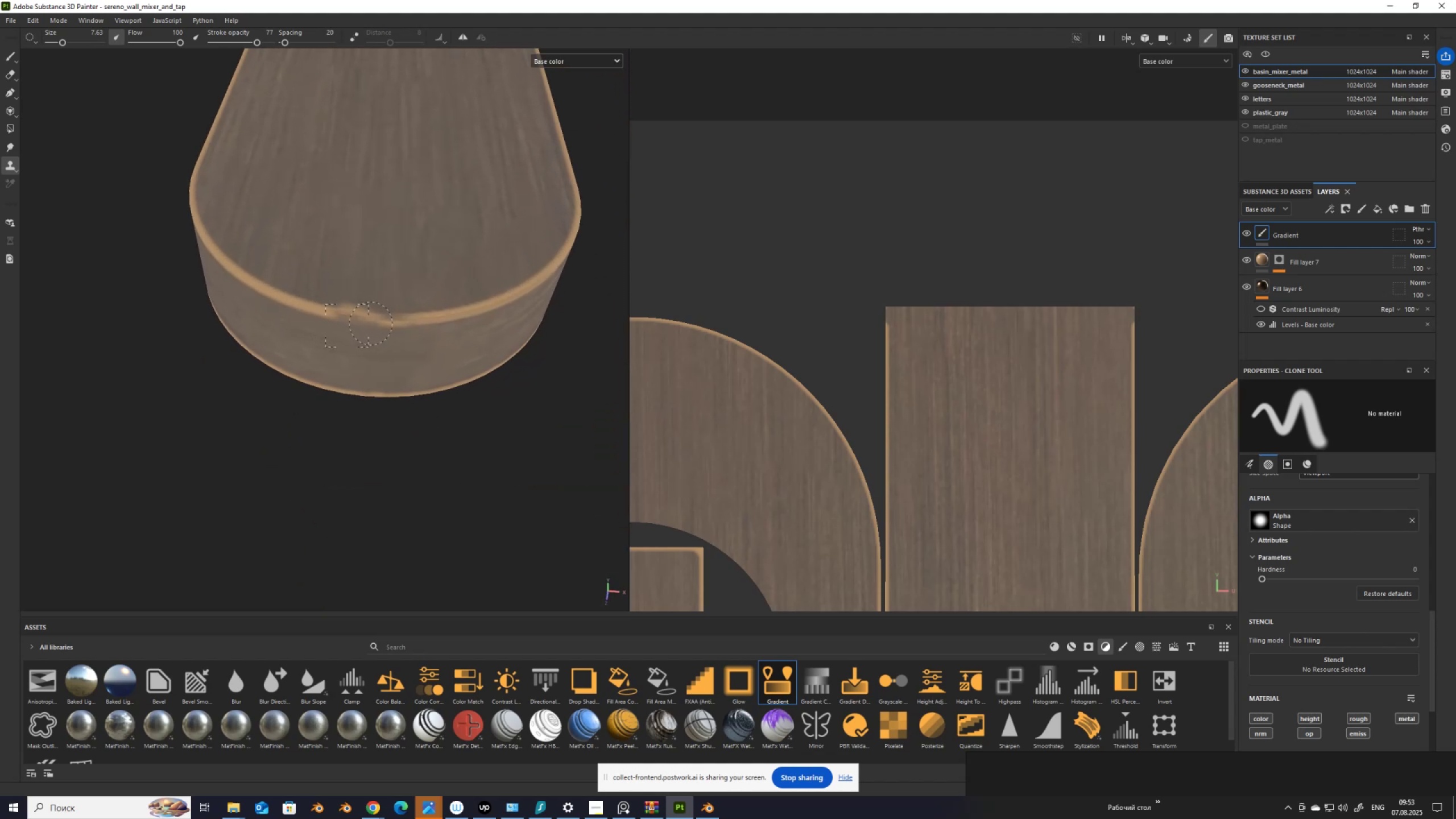 
key(Control+ControlLeft)
 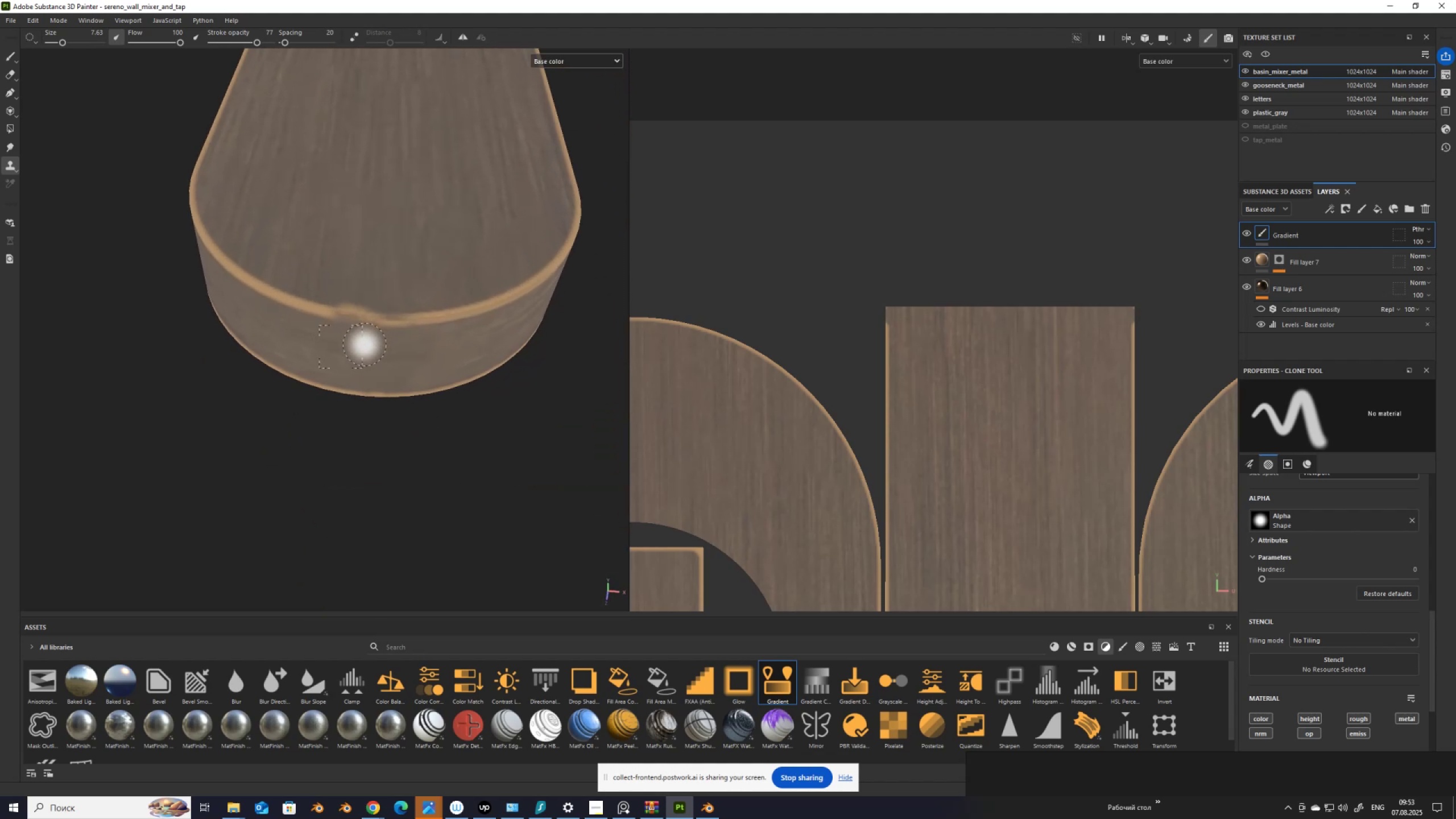 
key(Control+Z)
 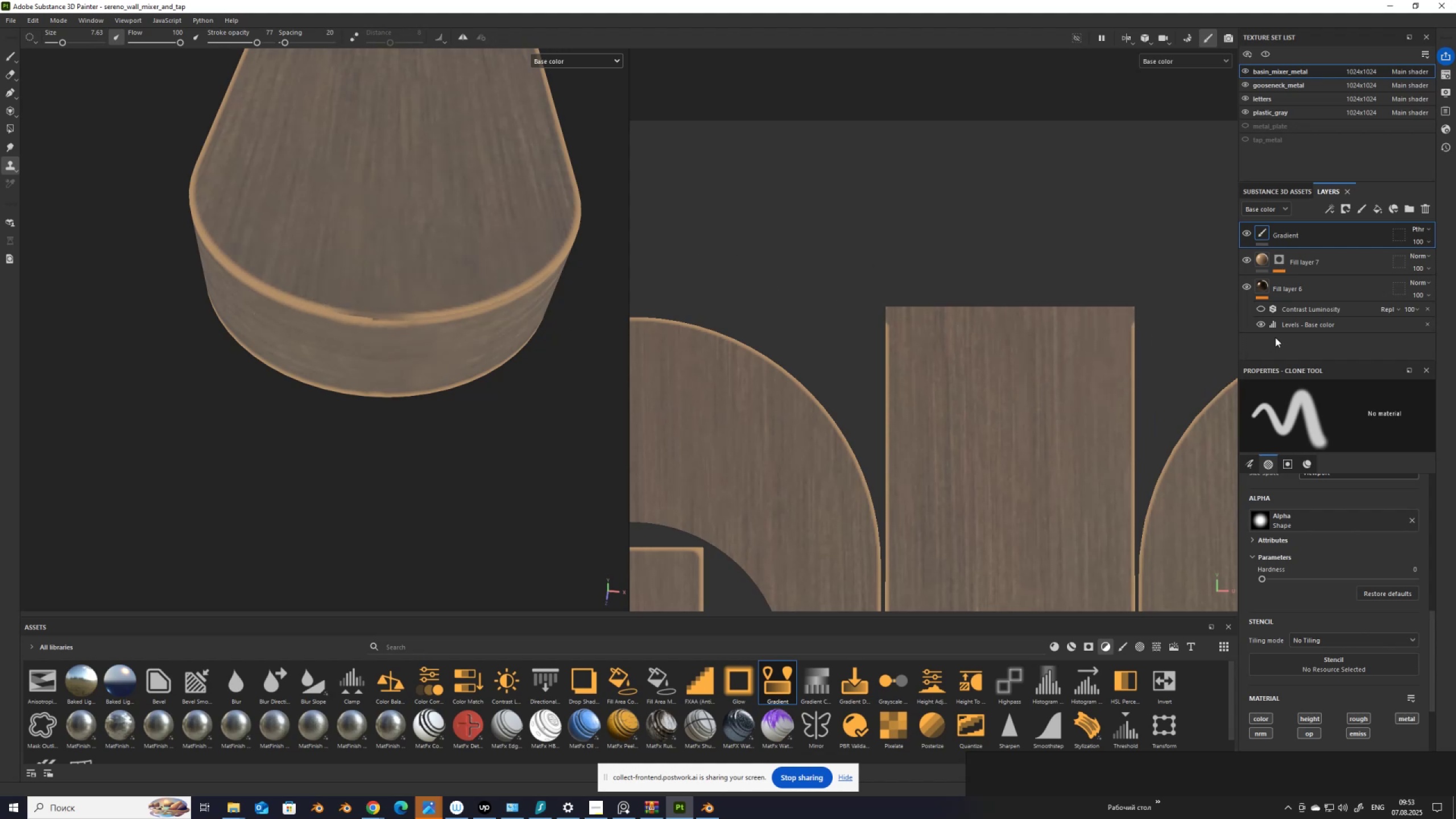 
wait(8.48)
 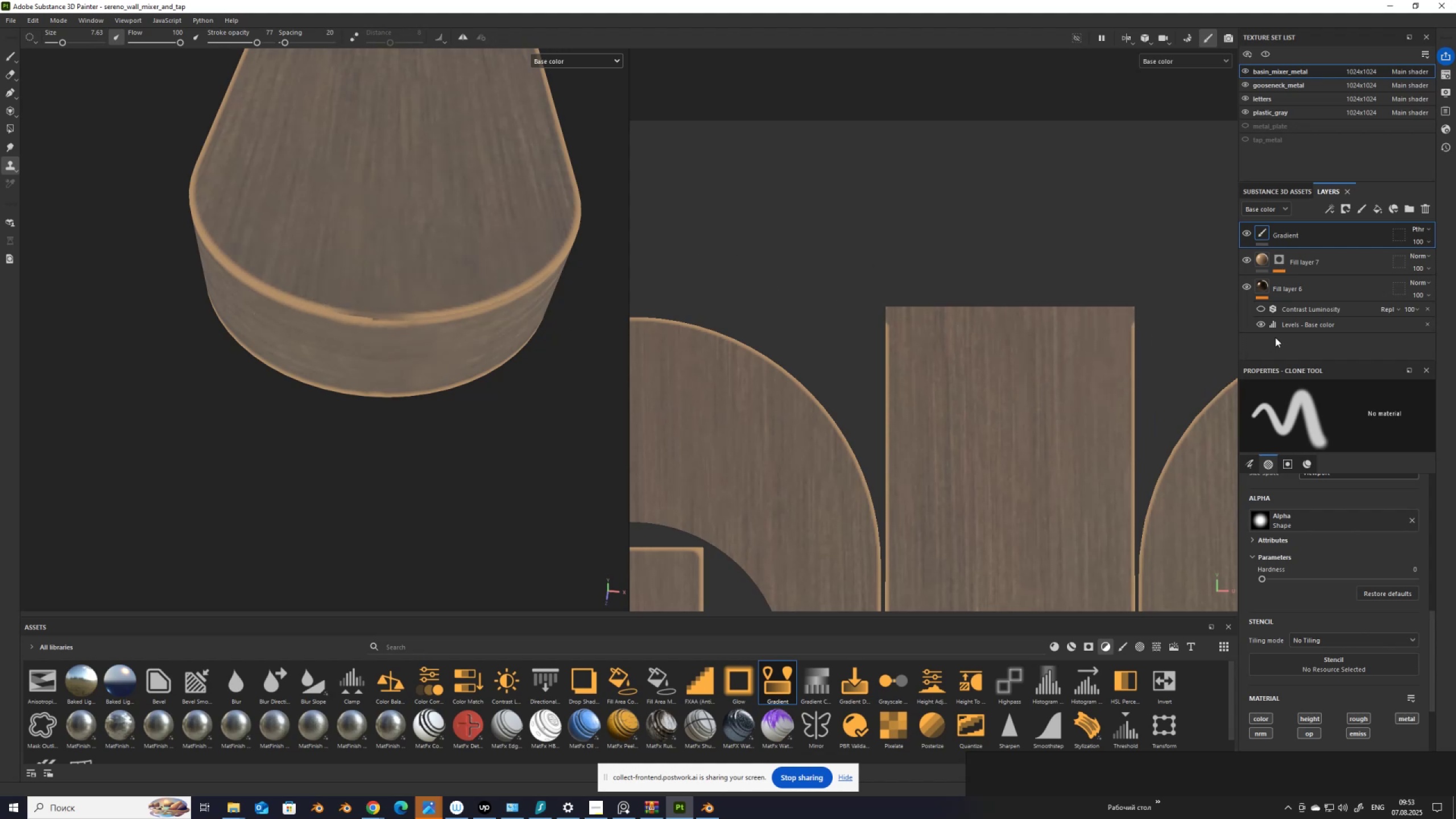 
hold_key(key=V, duration=1.52)
 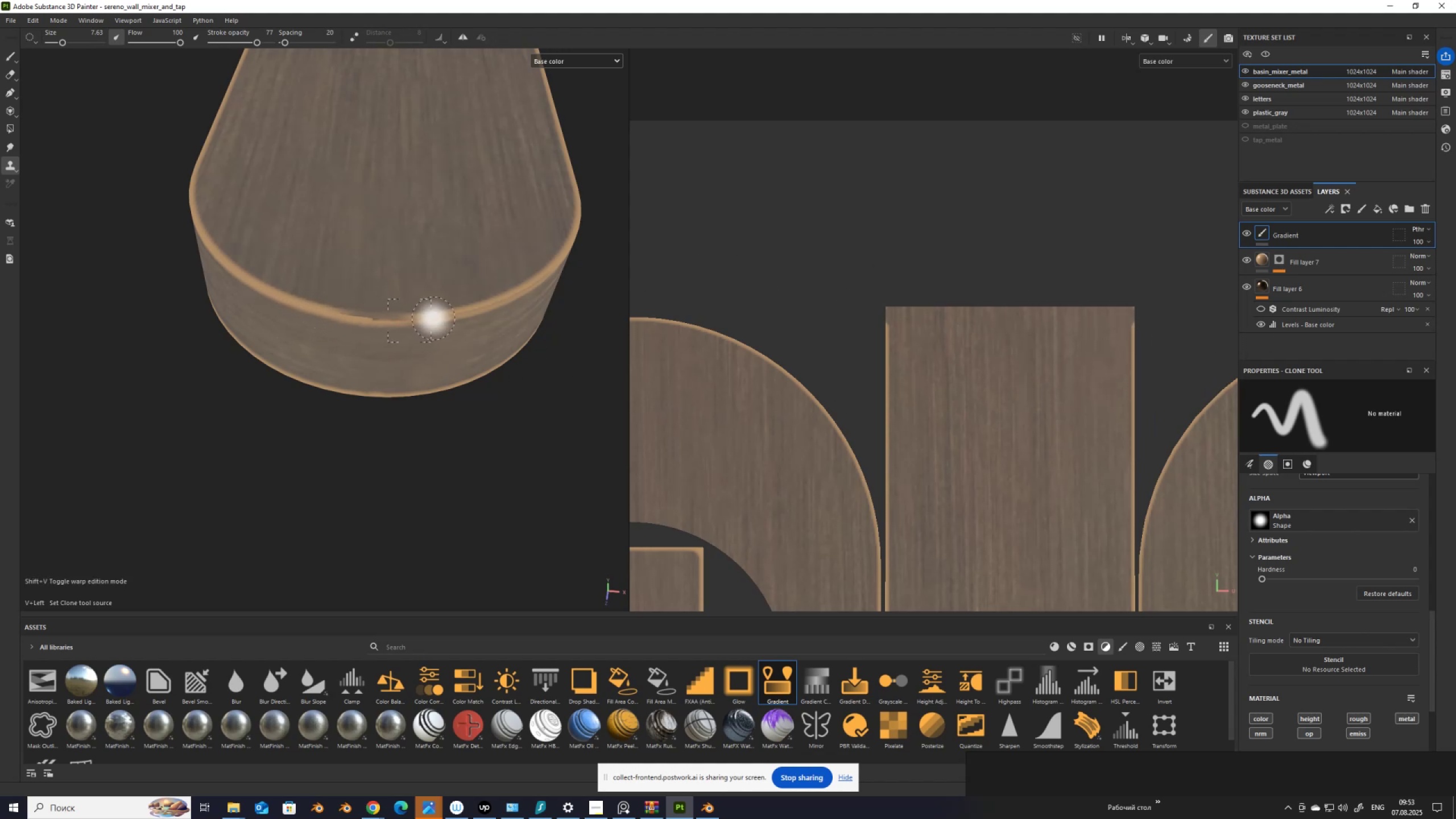 
hold_key(key=V, duration=0.9)
 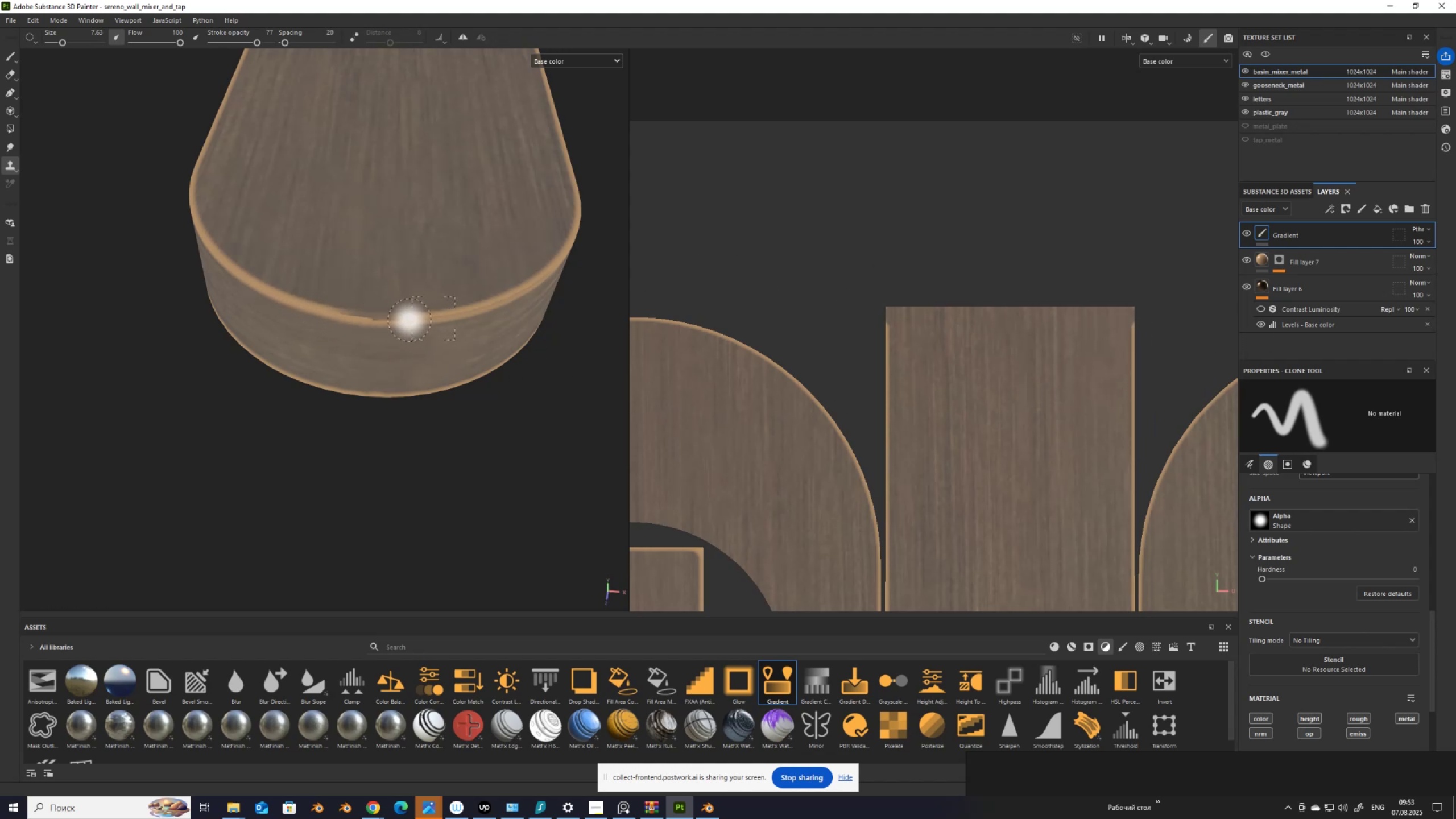 
left_click([433, 318])
 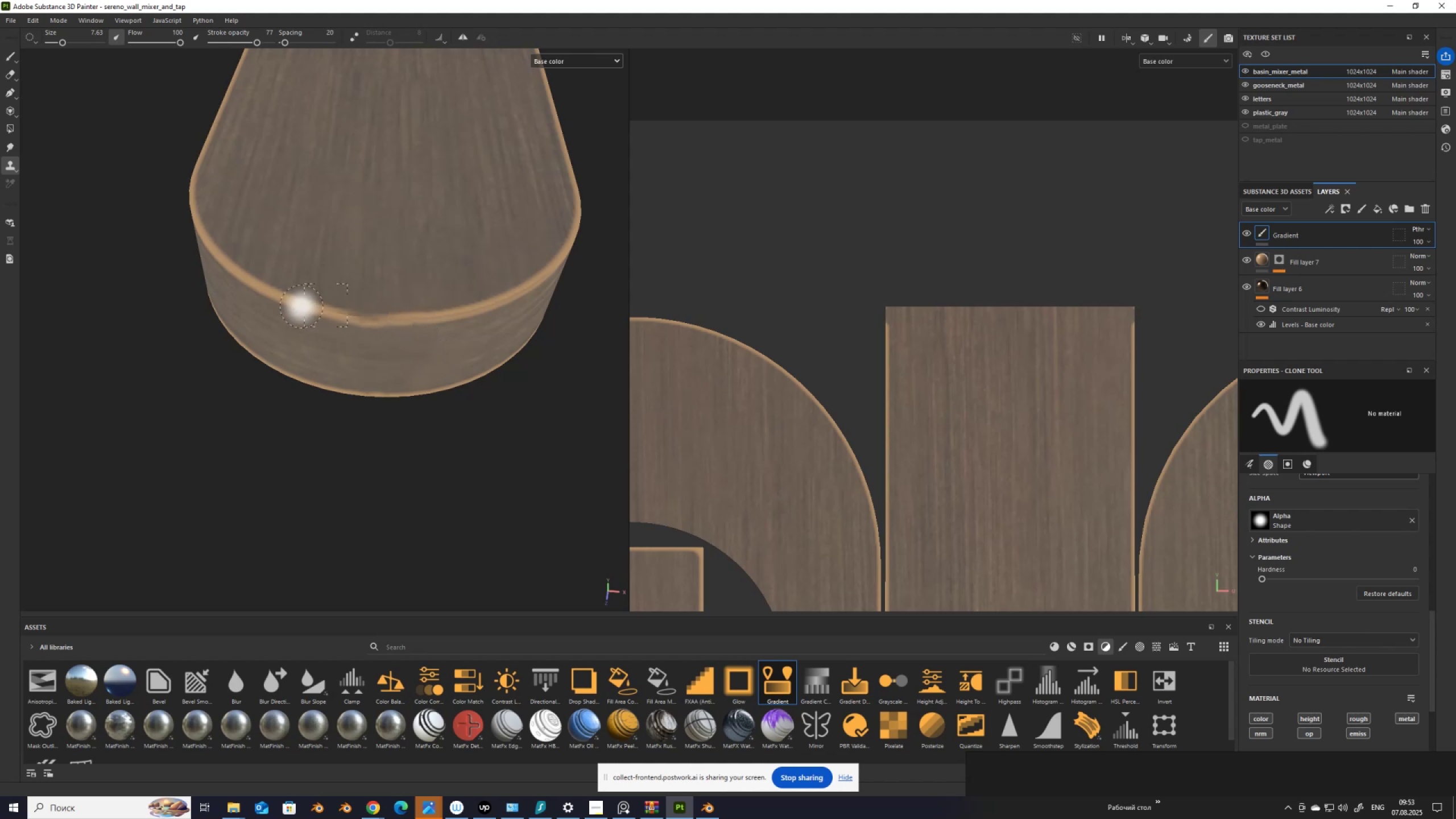 
hold_key(key=V, duration=0.94)
 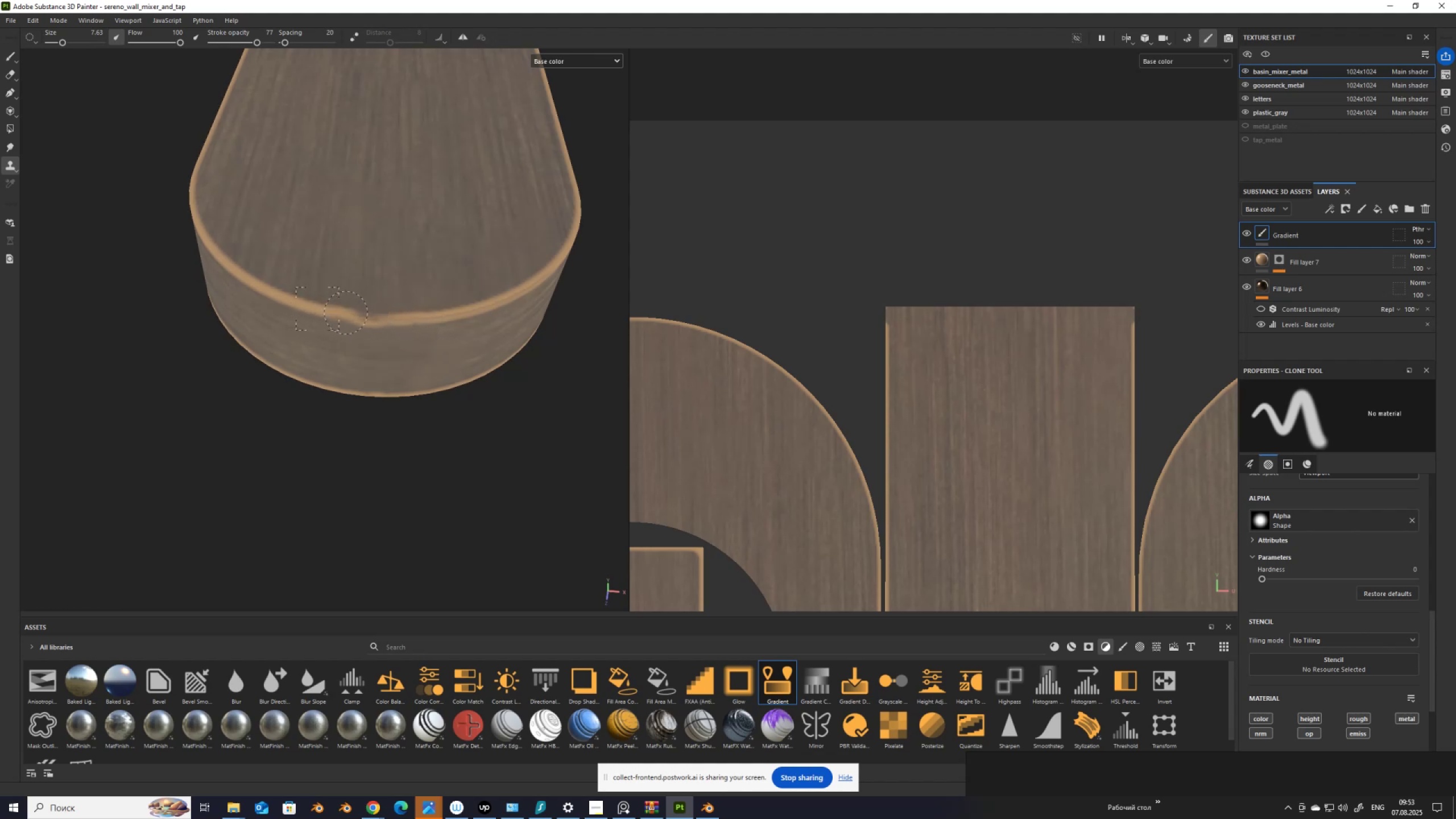 
left_click([315, 309])
 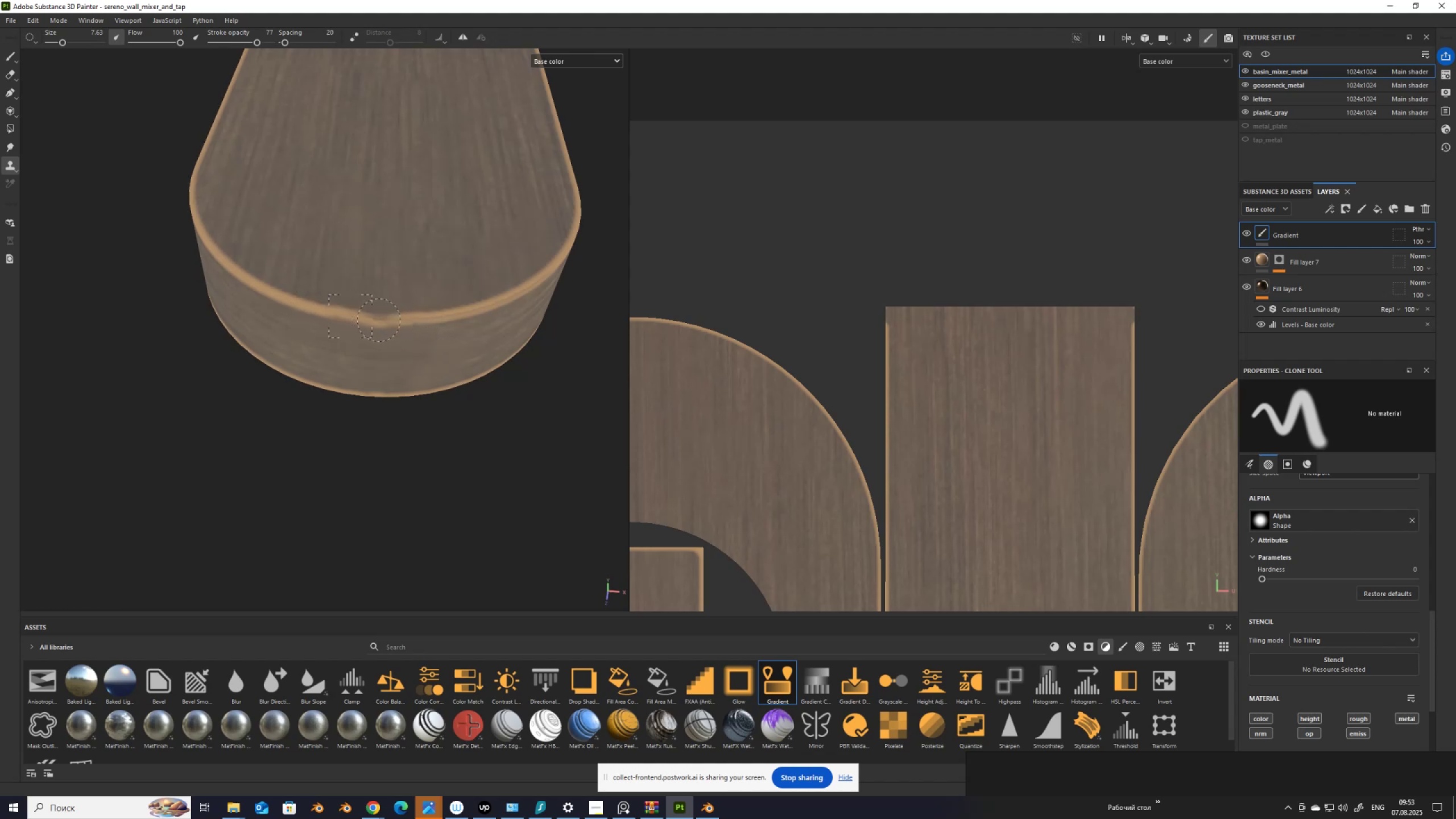 
hold_key(key=V, duration=1.21)
 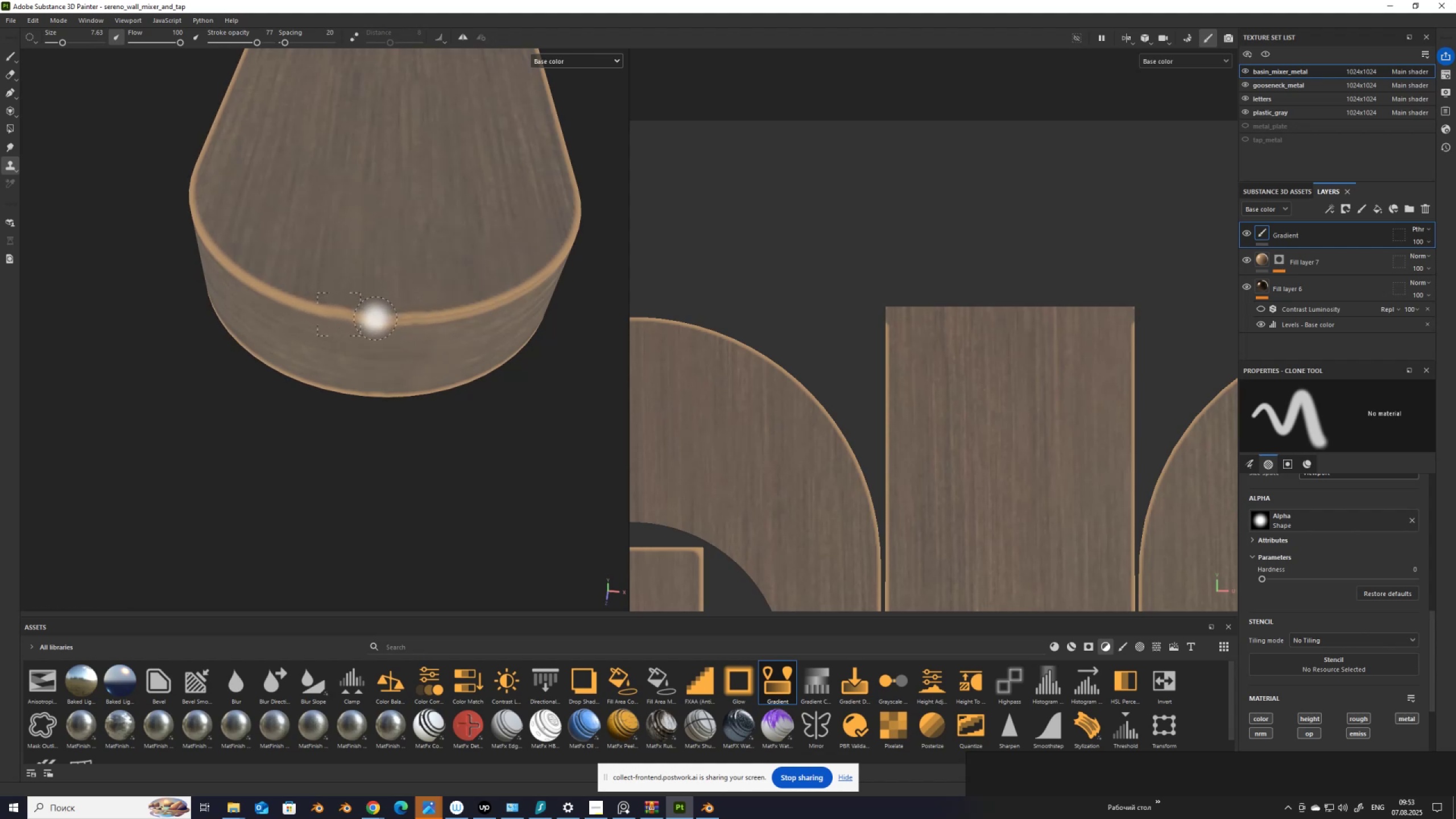 
left_click([339, 315])
 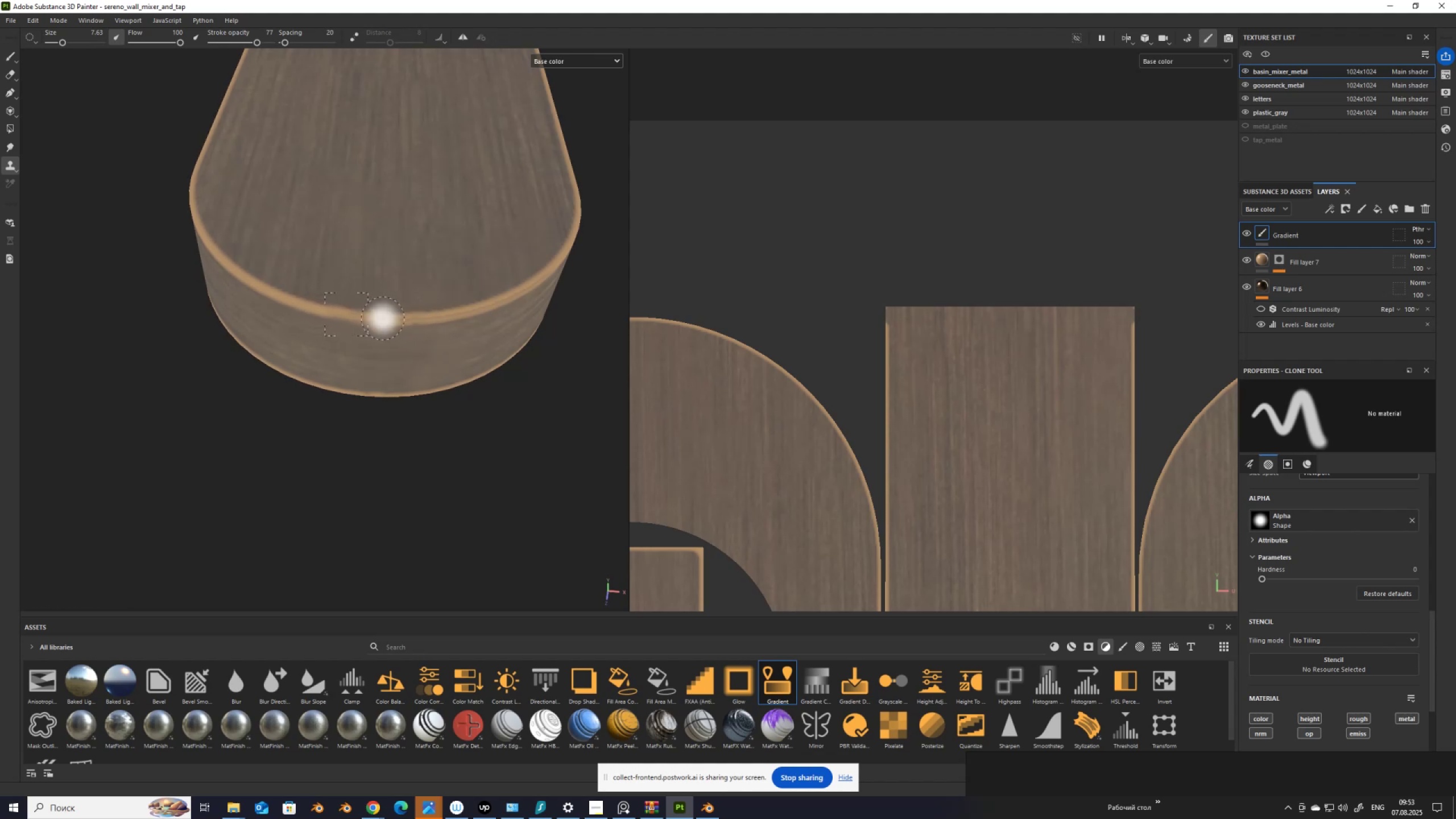 
scroll: coordinate [431, 386], scroll_direction: down, amount: 6.0
 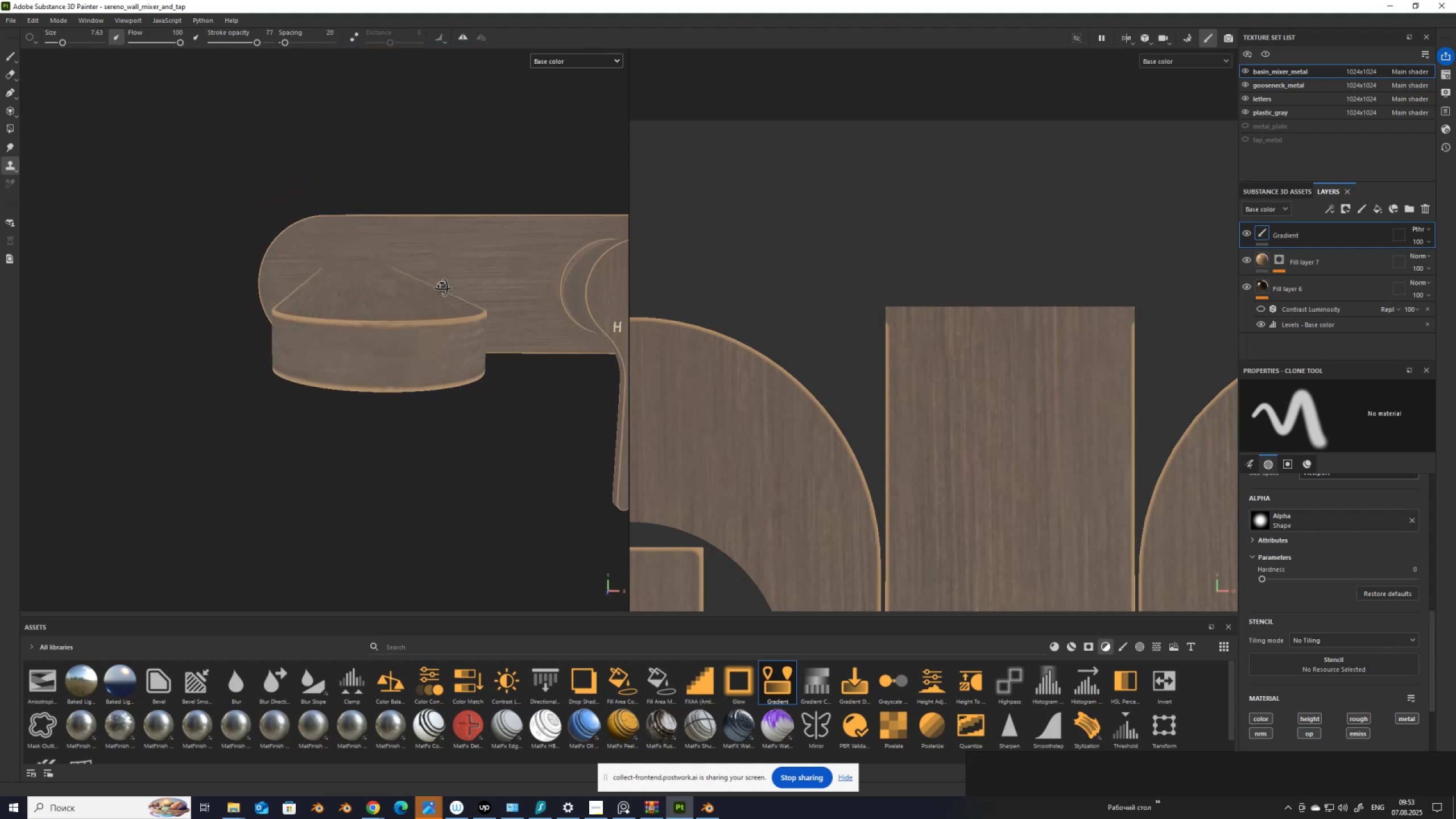 
hold_key(key=AltLeft, duration=1.5)
 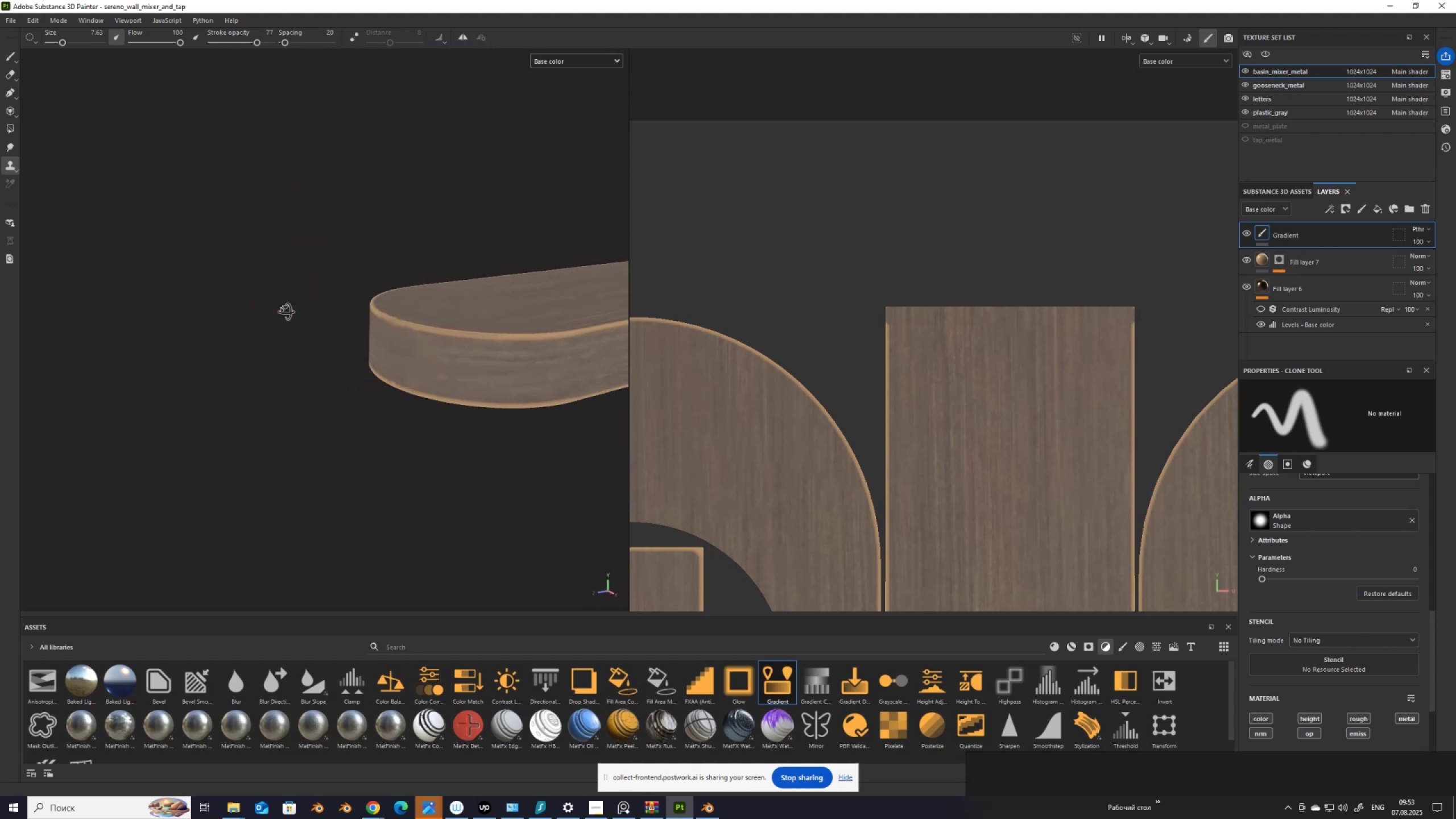 
hold_key(key=AltLeft, duration=1.51)
 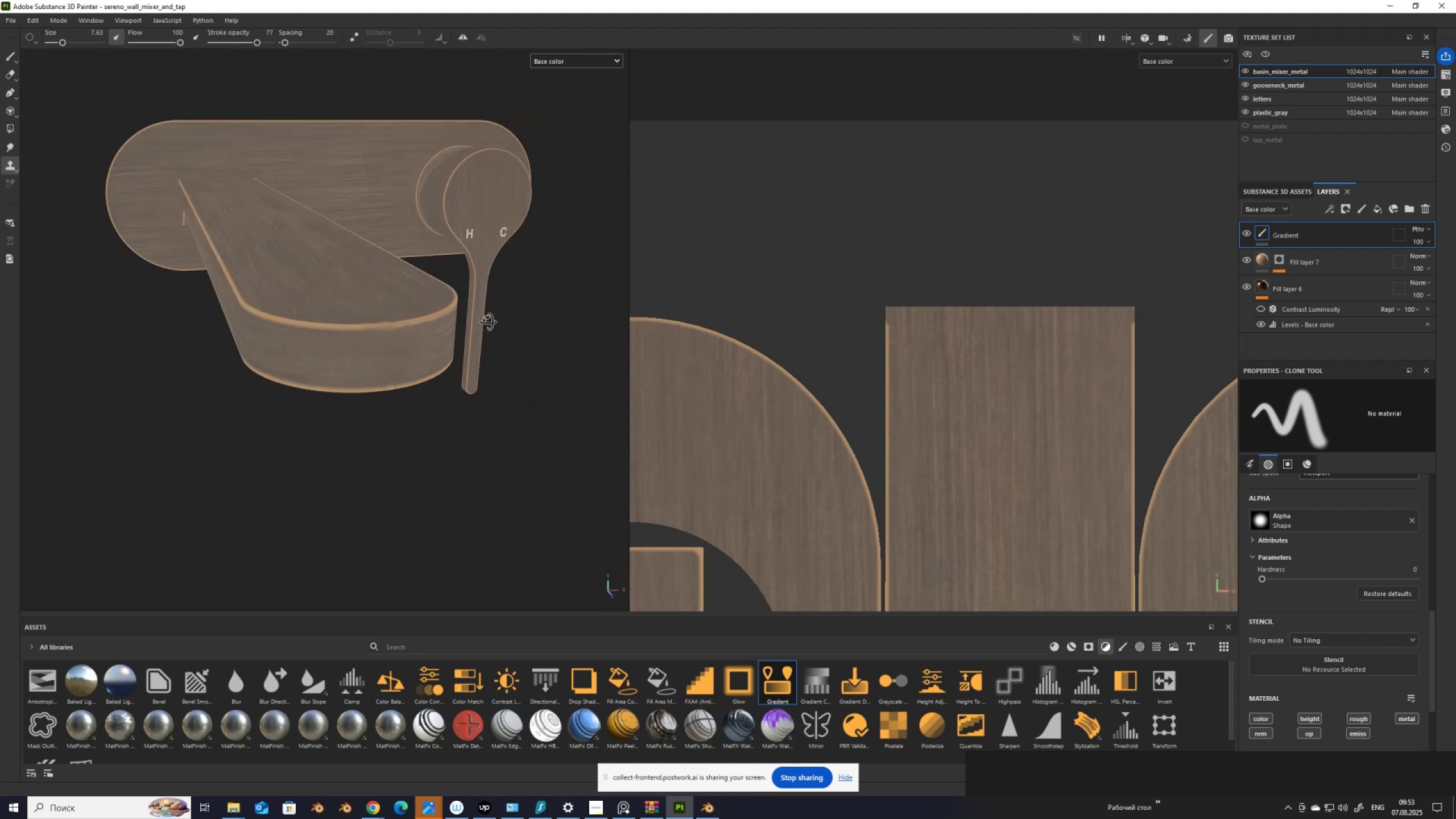 
hold_key(key=AltLeft, duration=1.51)
 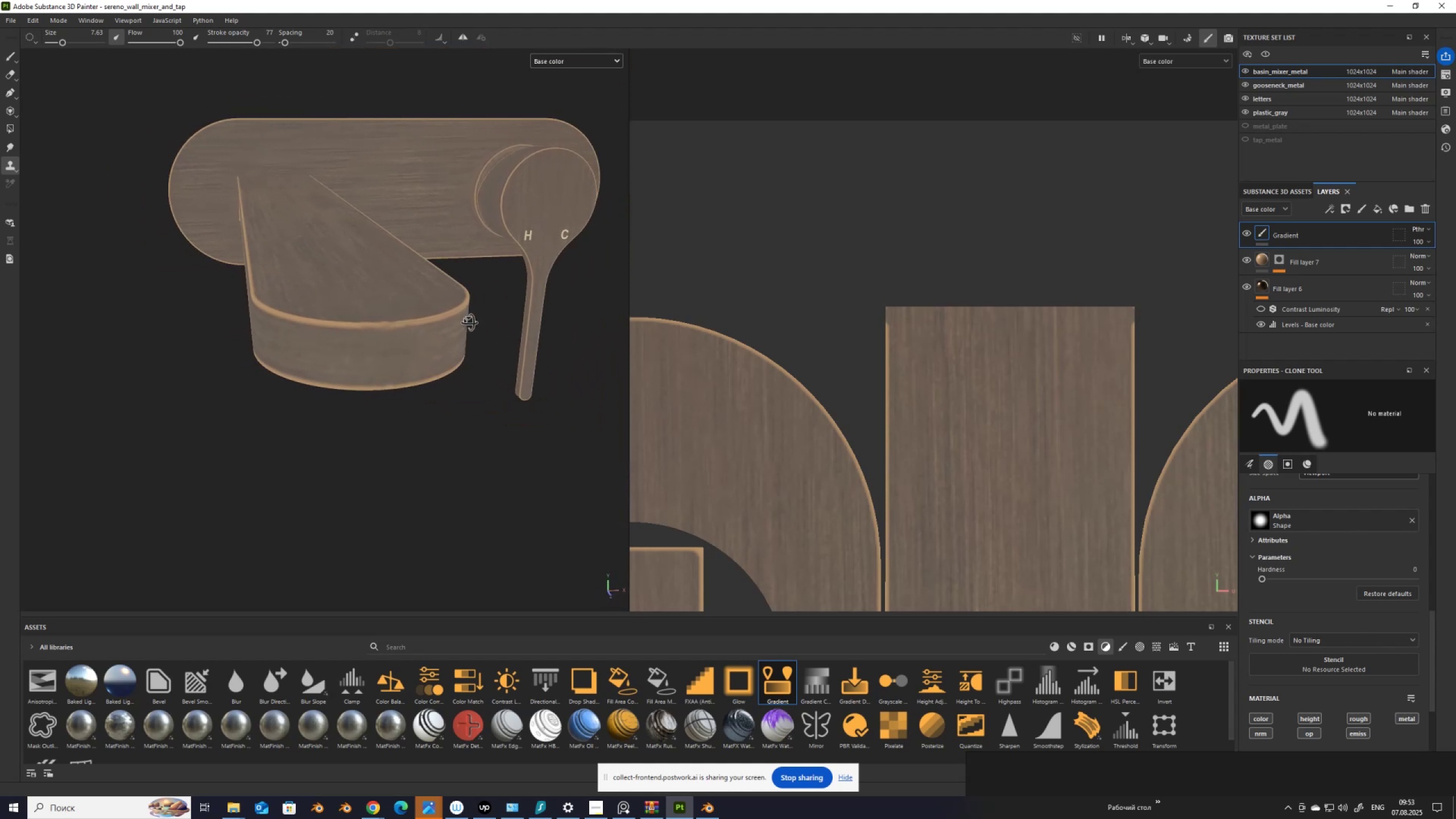 
key(Alt+AltLeft)
 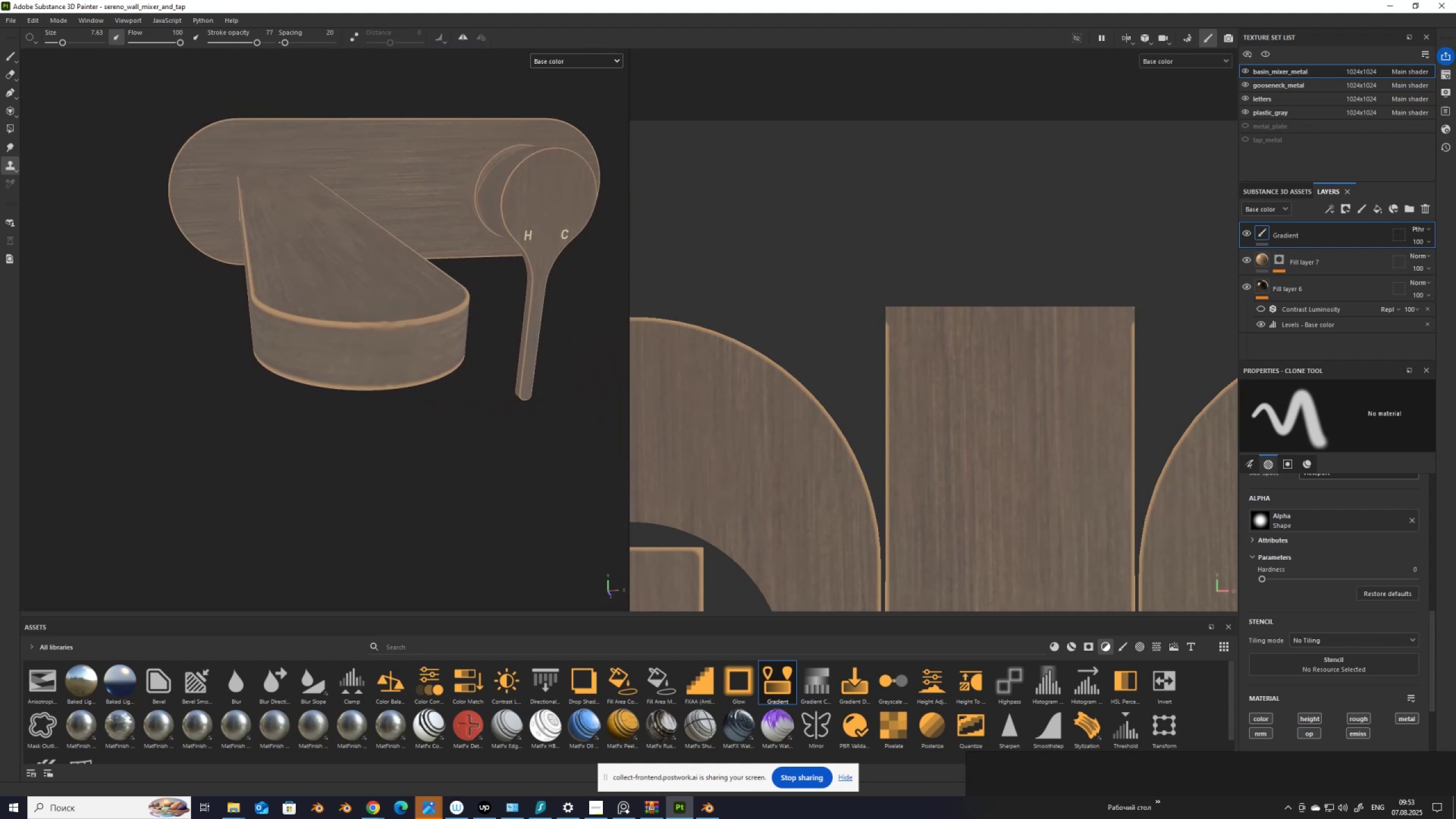 
key(Control+Shift+E)
 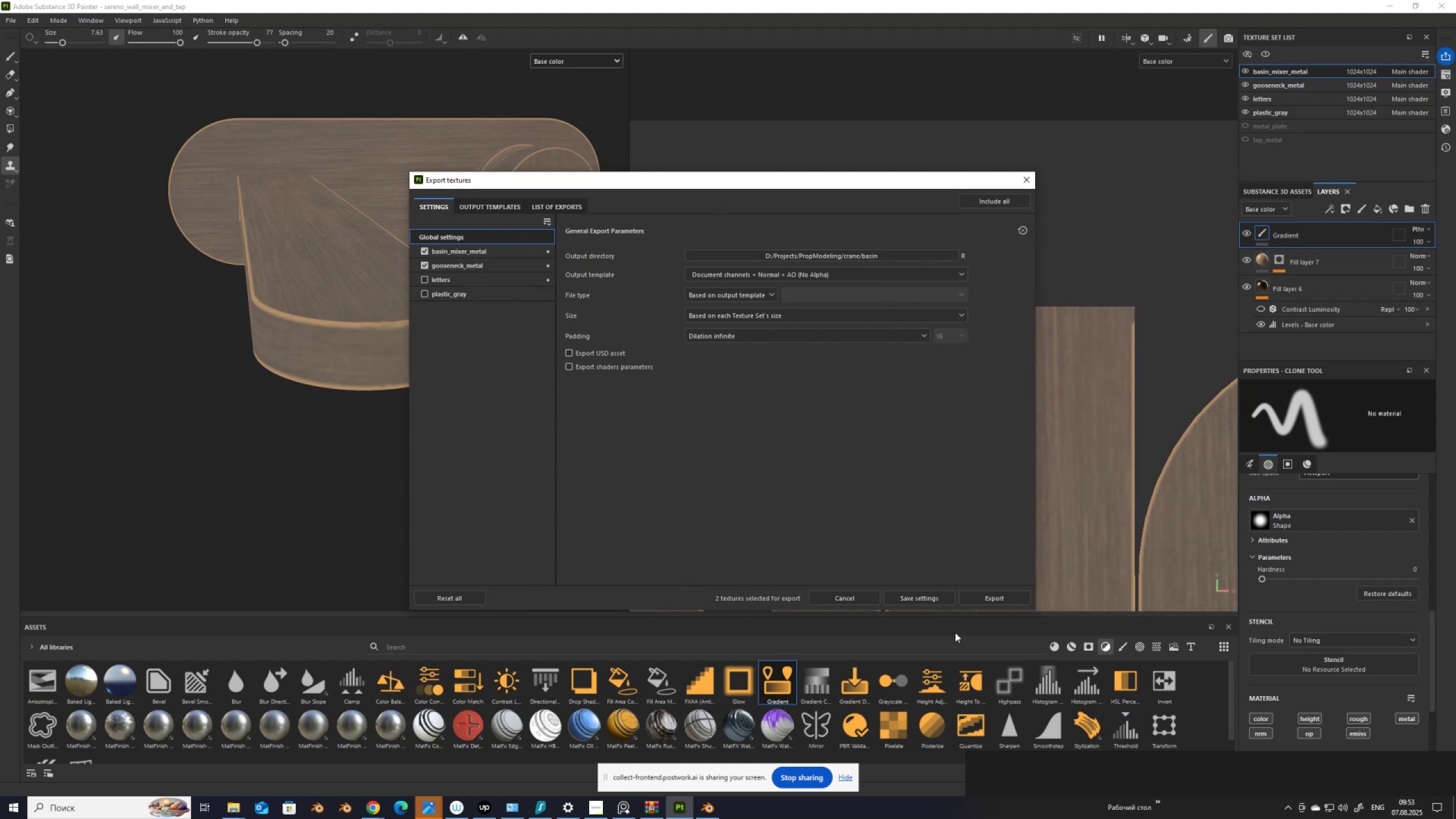 
left_click([984, 601])
 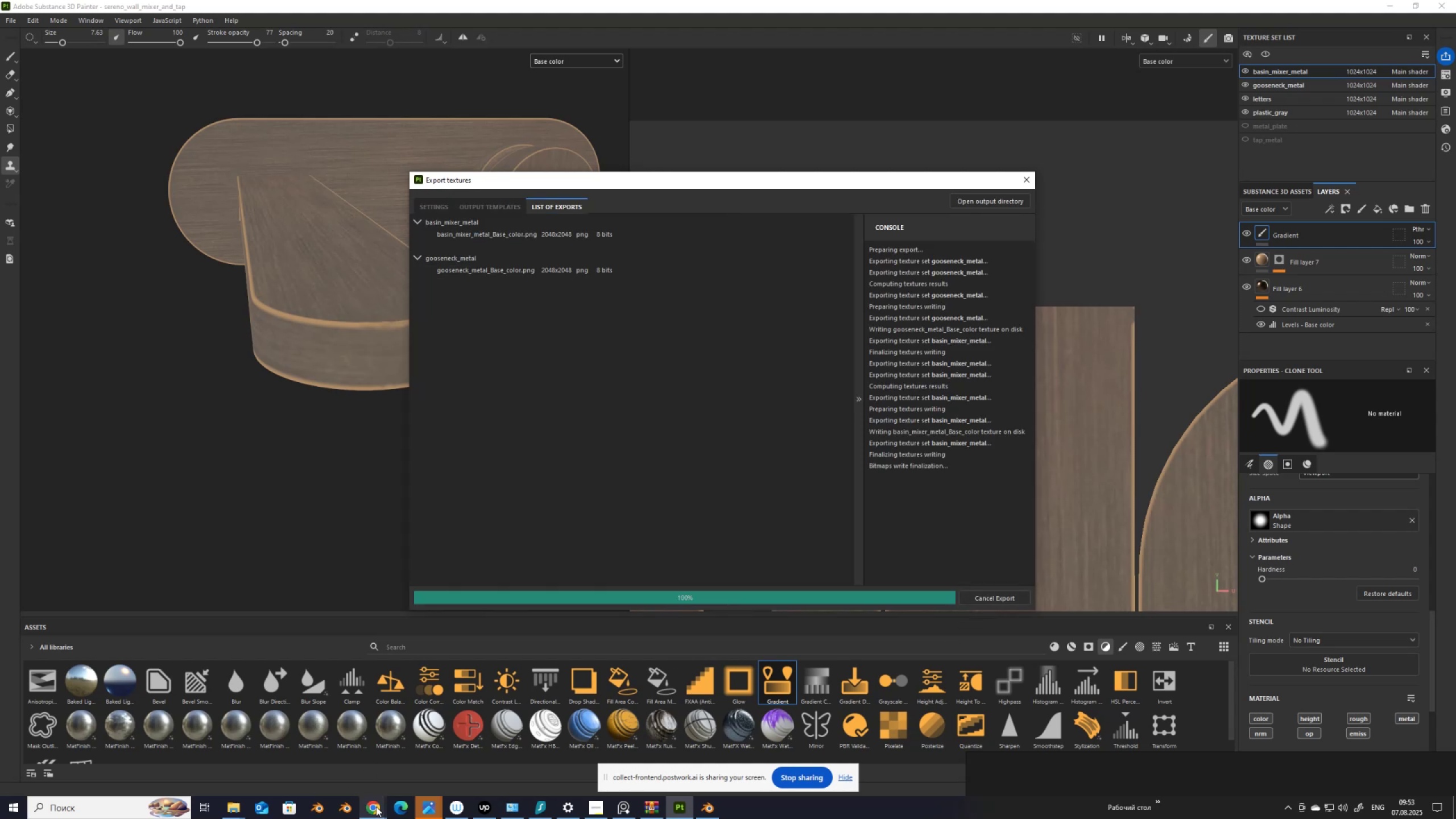 
left_click([376, 806])
 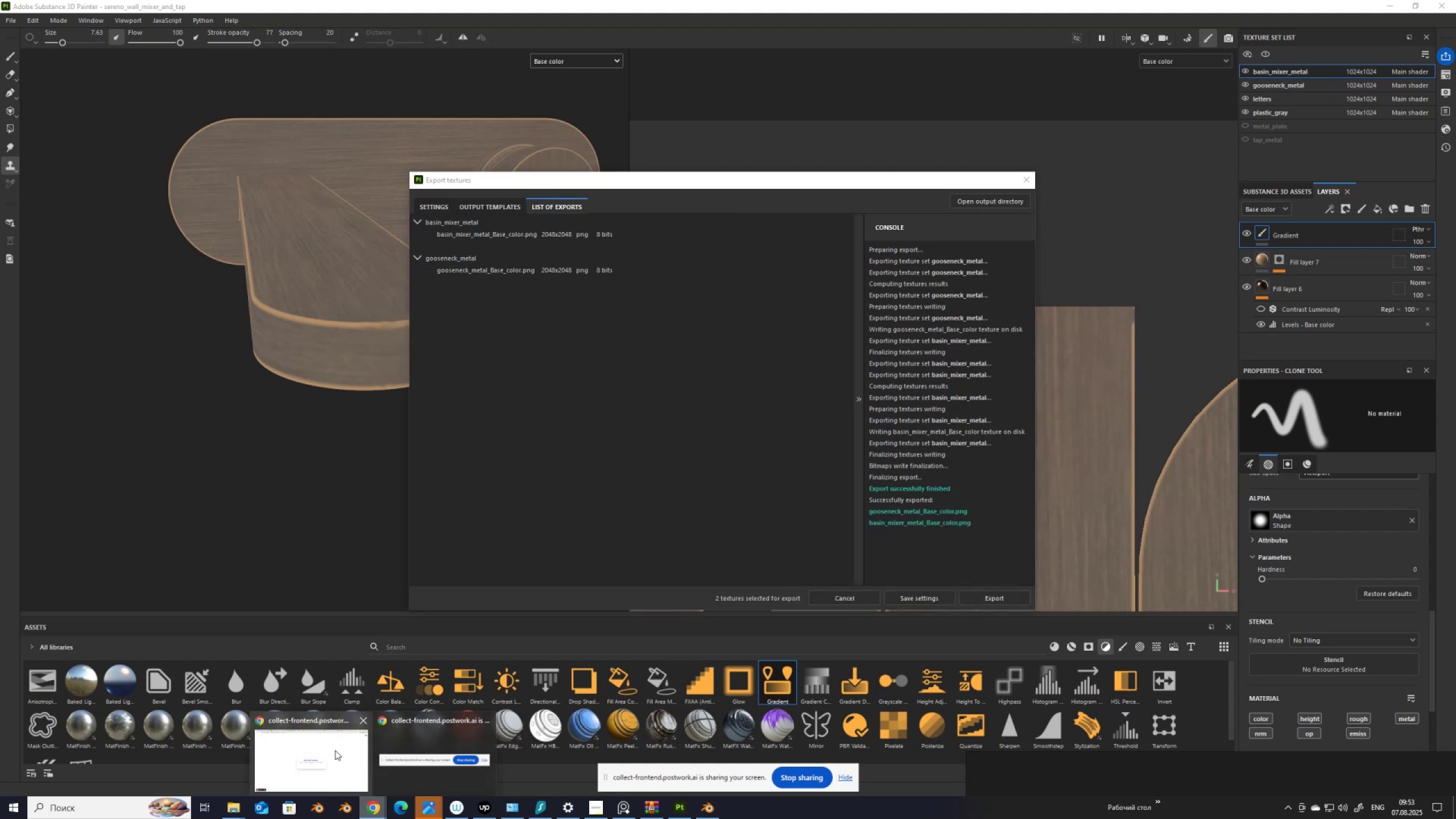 
left_click([334, 748])
 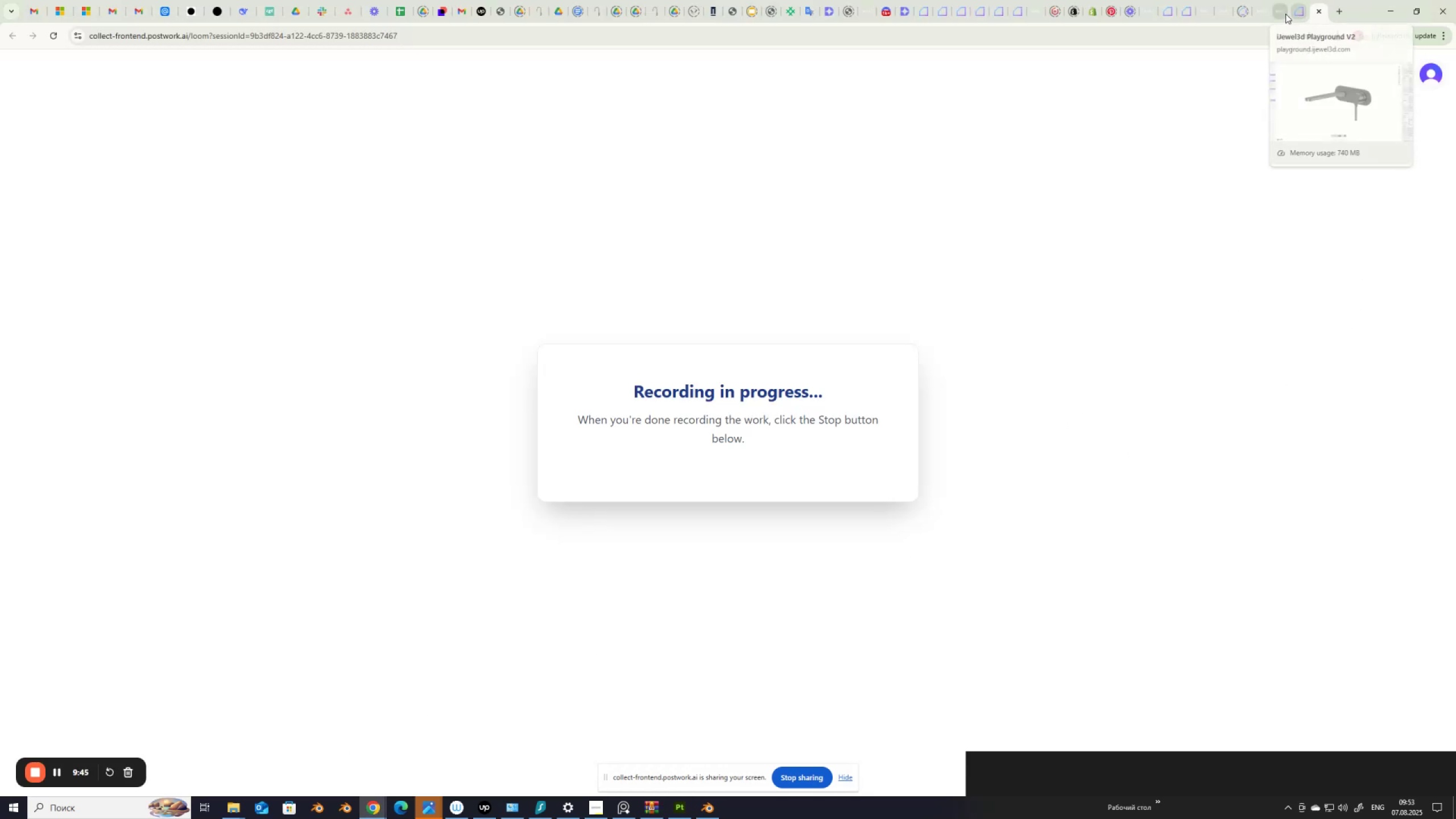 
left_click([1285, 13])
 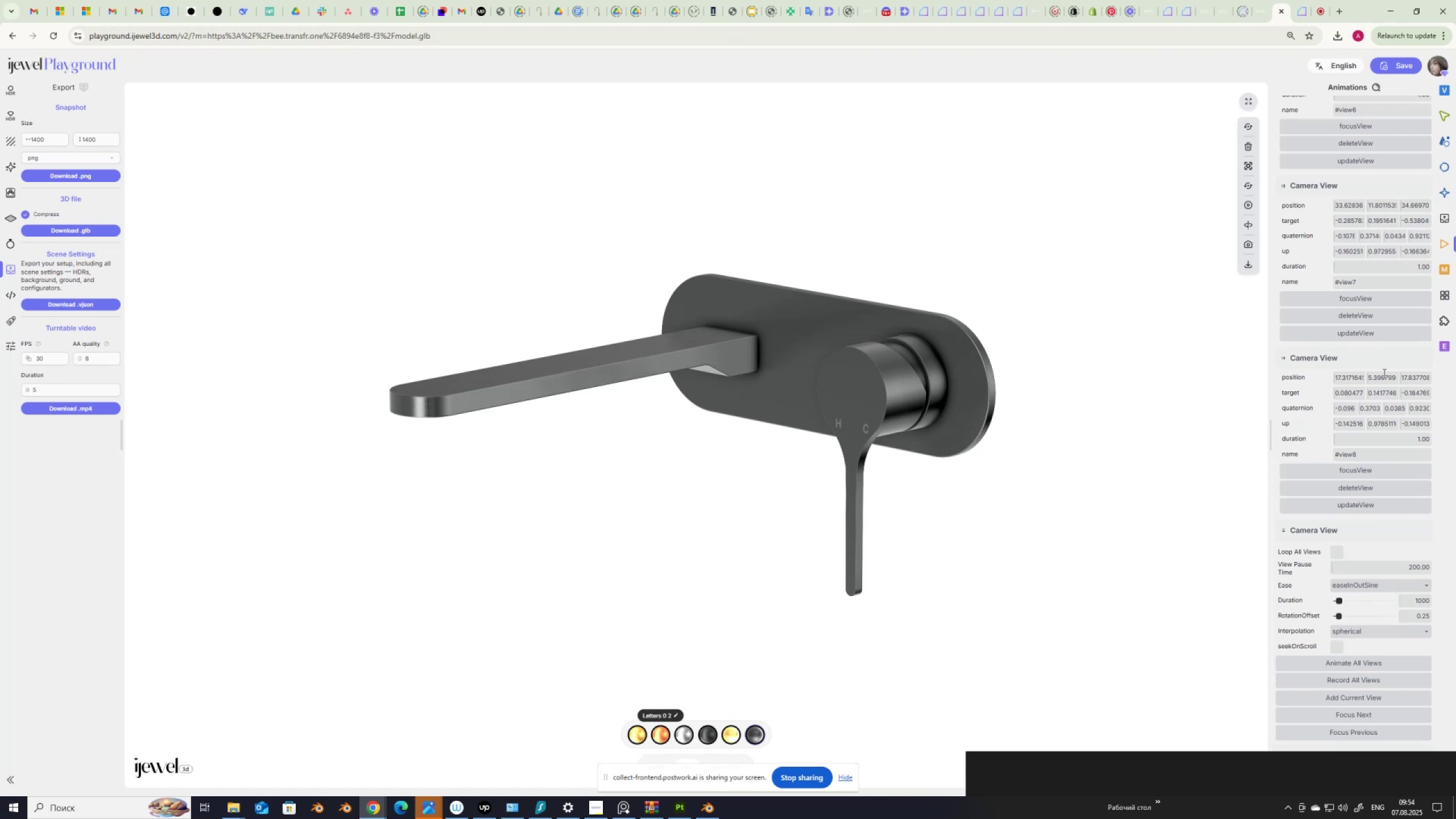 
wait(6.76)
 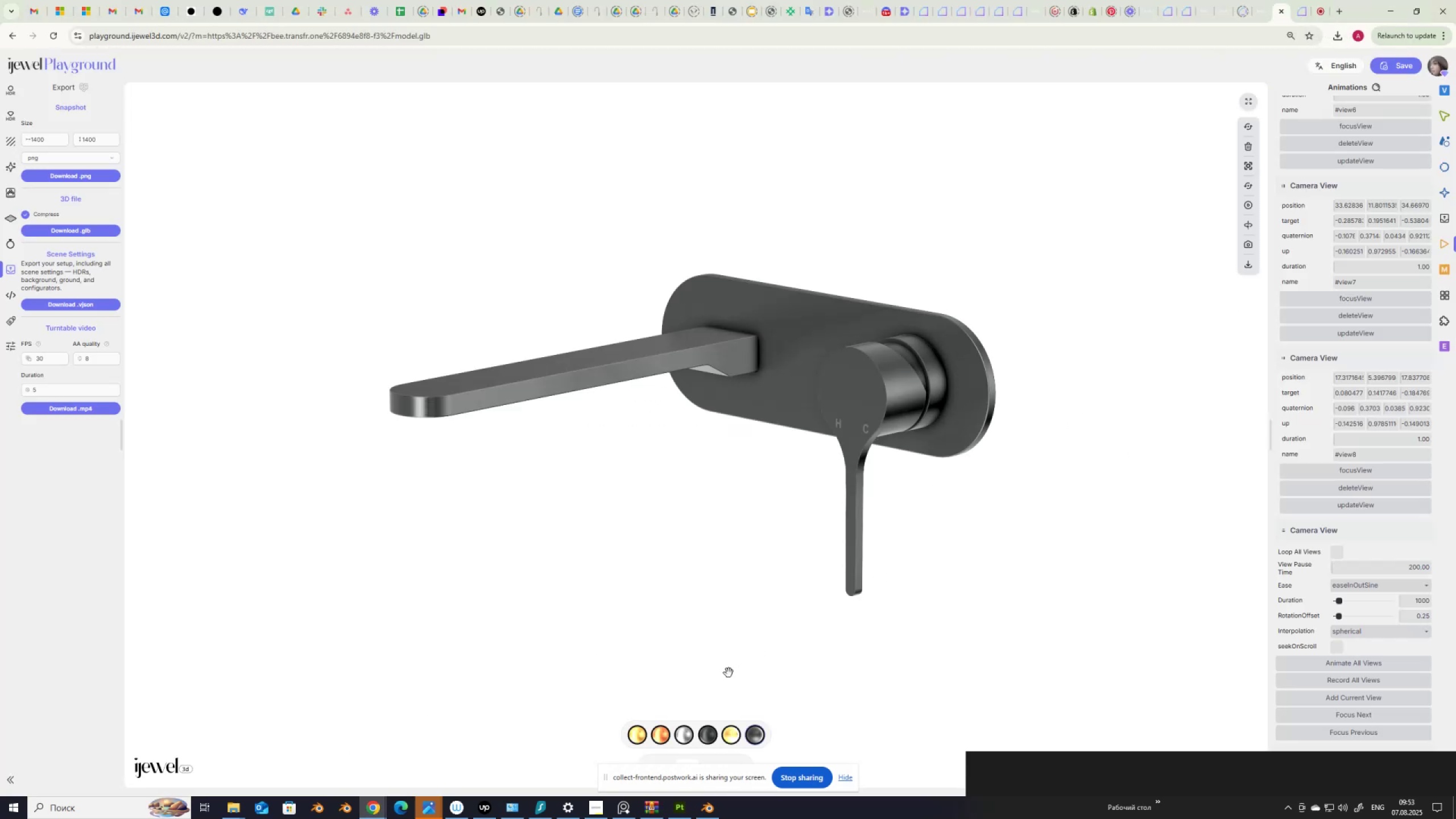 
scroll: coordinate [1350, 663], scroll_direction: down, amount: 5.0
 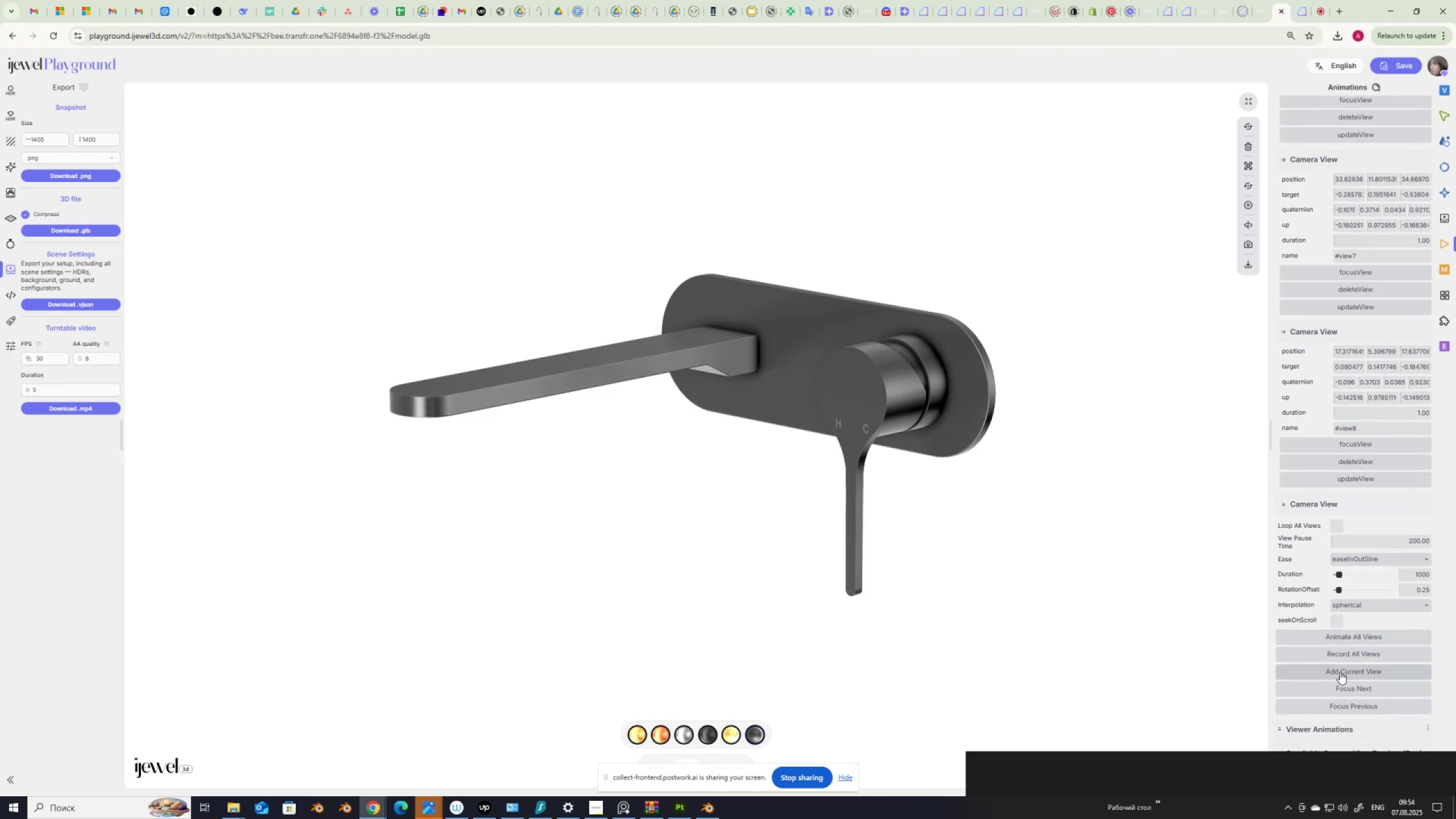 
left_click([1340, 672])
 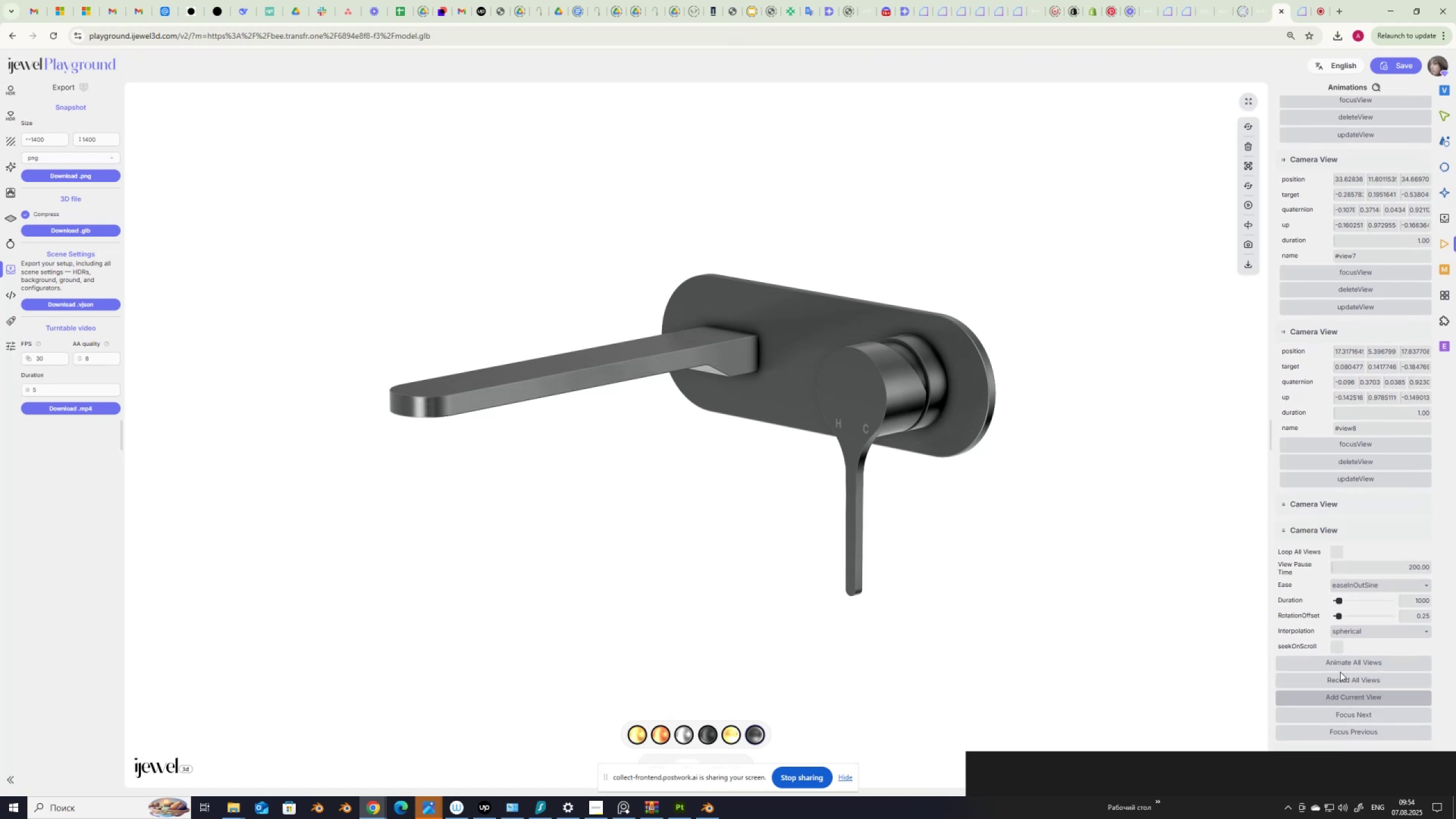 
scroll: coordinate [1340, 672], scroll_direction: down, amount: 3.0
 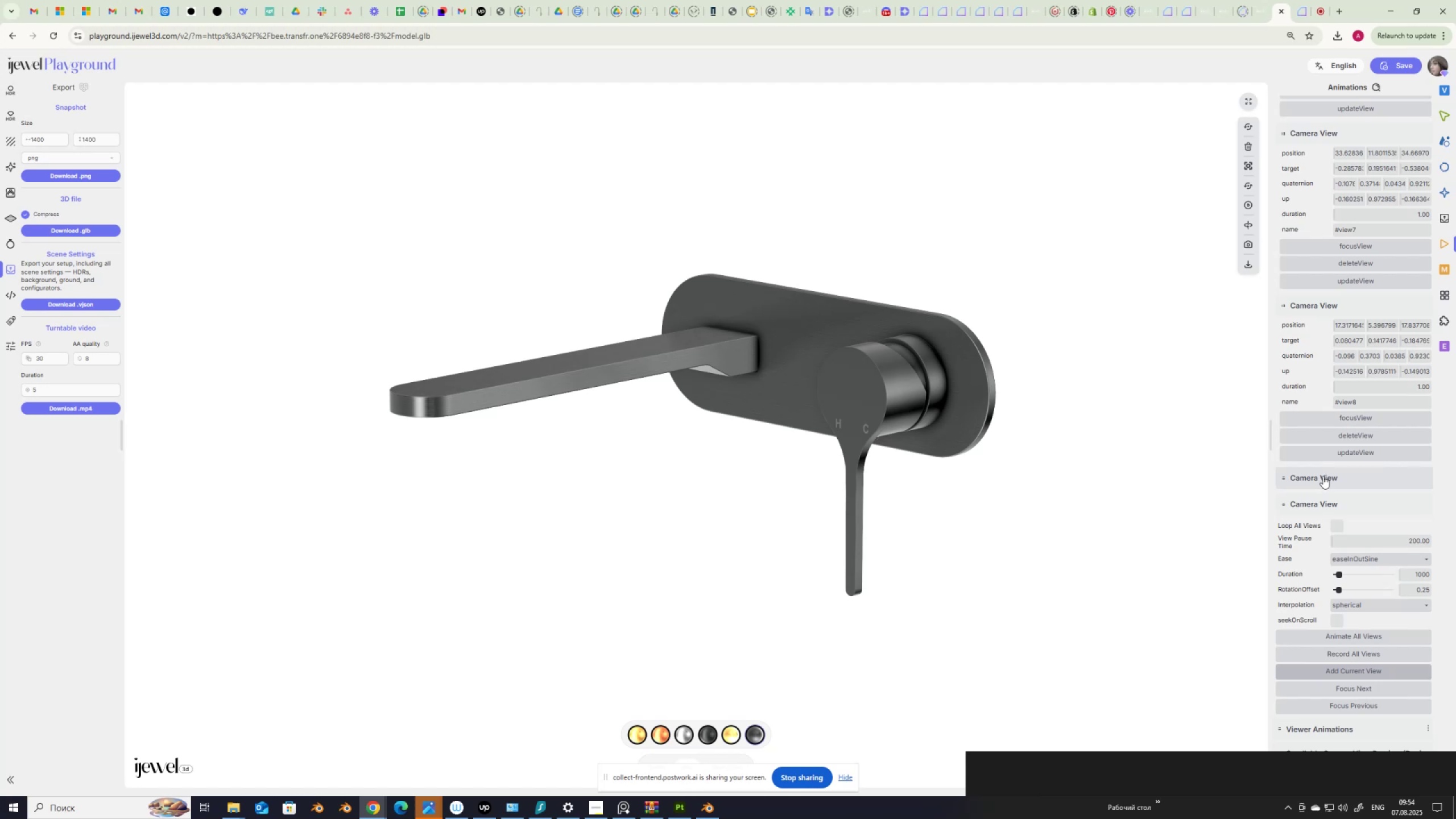 
left_click([1323, 476])
 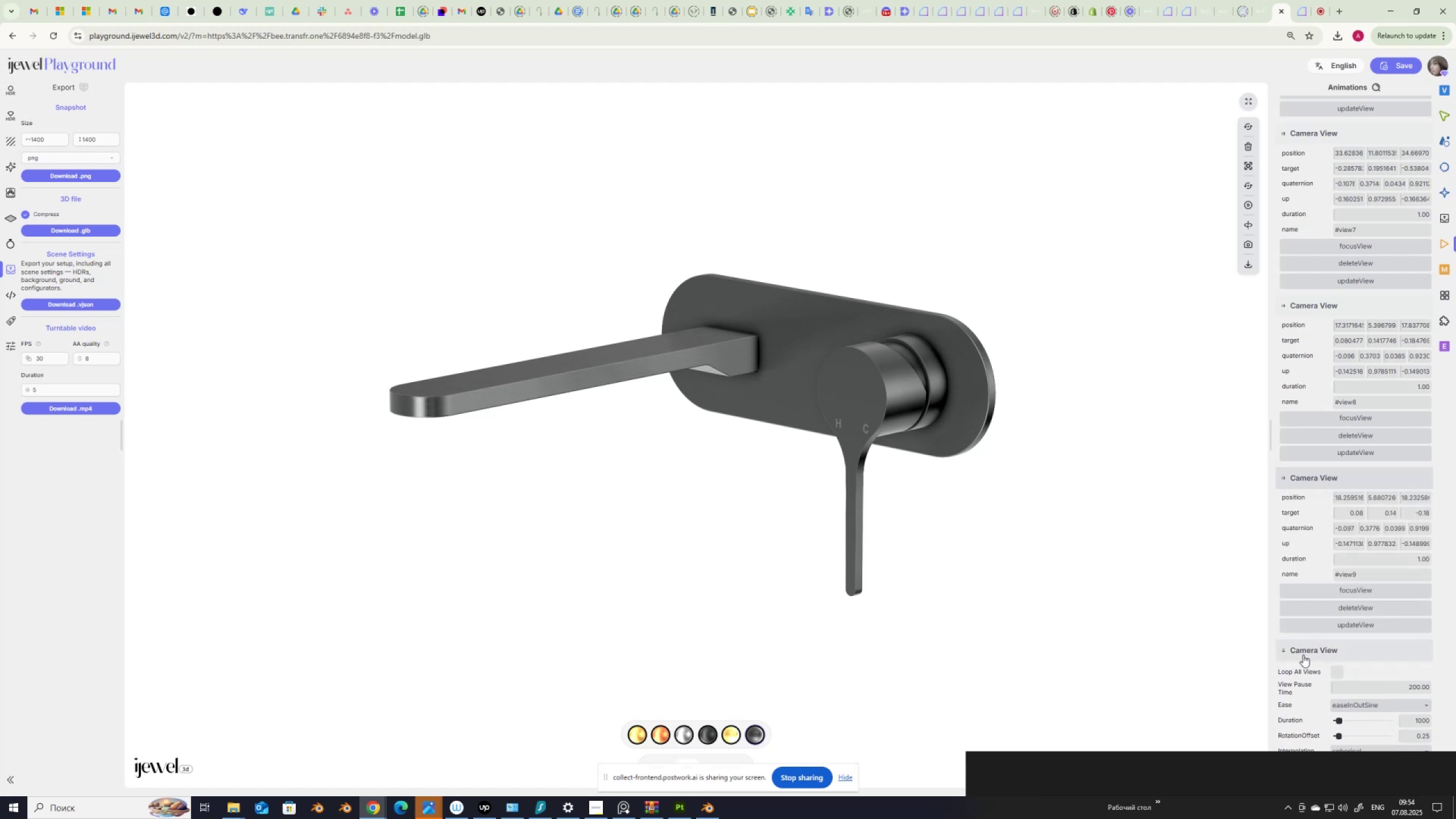 
left_click([1307, 649])
 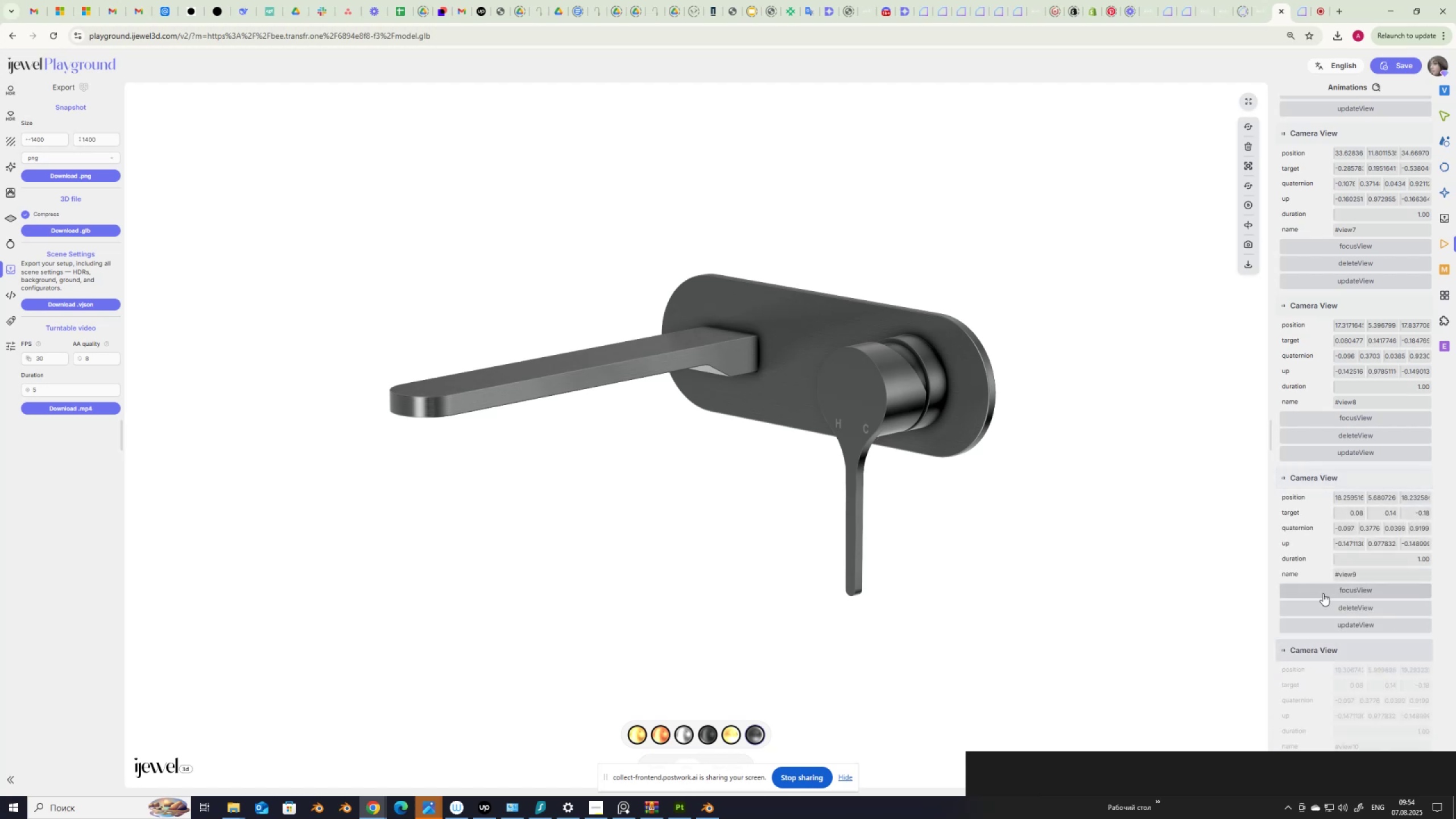 
scroll: coordinate [1323, 593], scroll_direction: down, amount: 6.0
 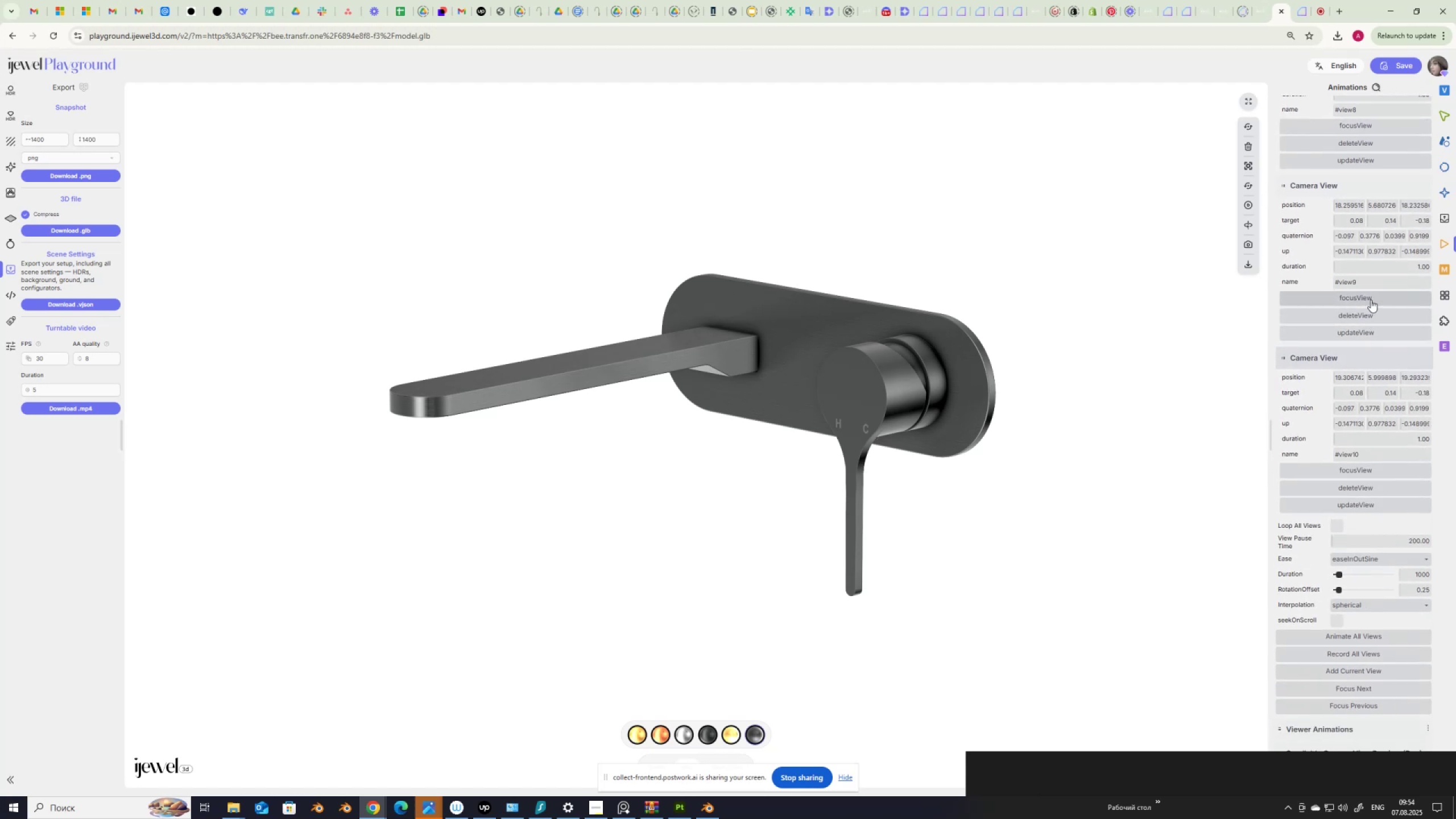 
left_click([1372, 297])
 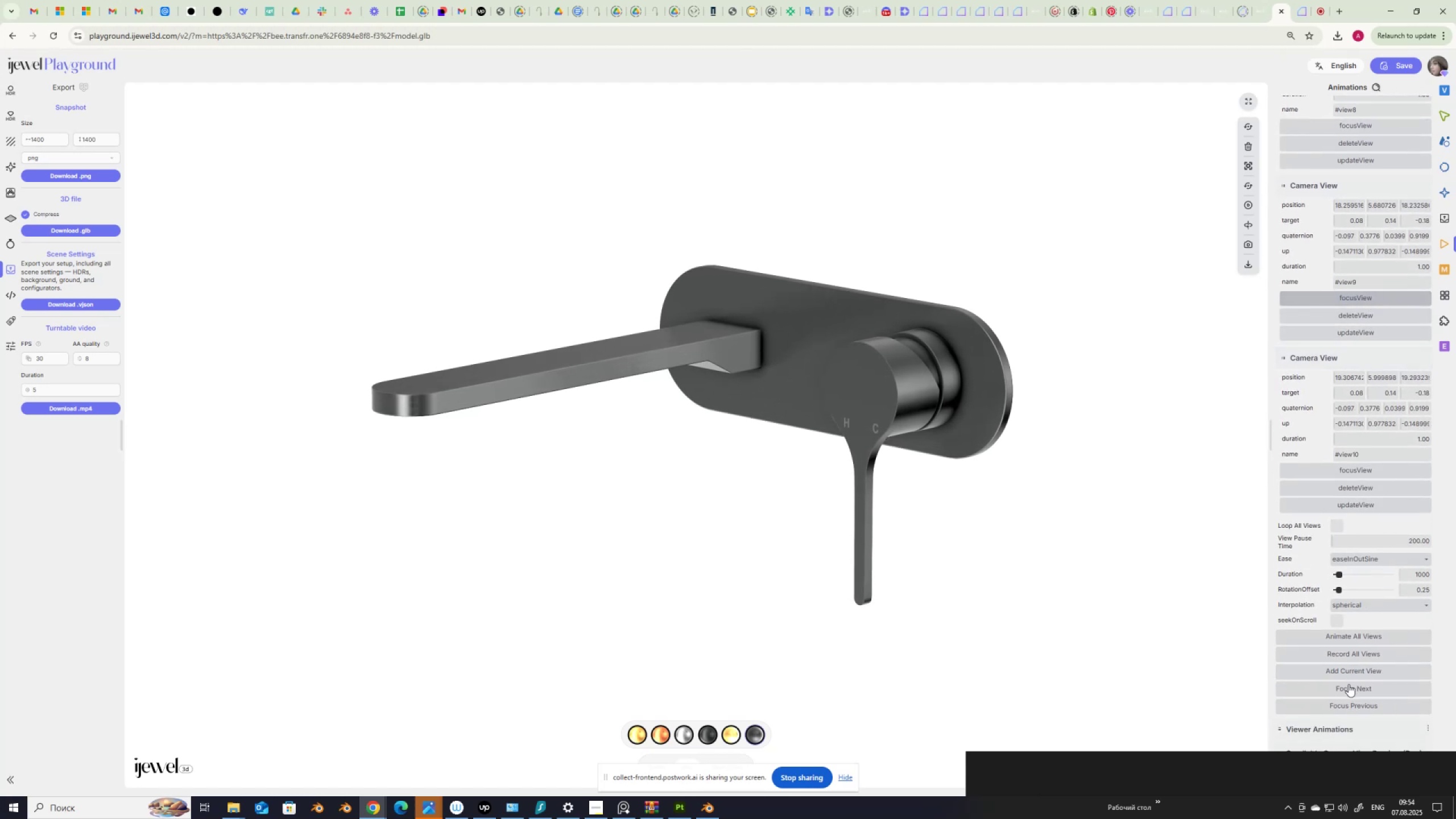 
left_click([1350, 688])
 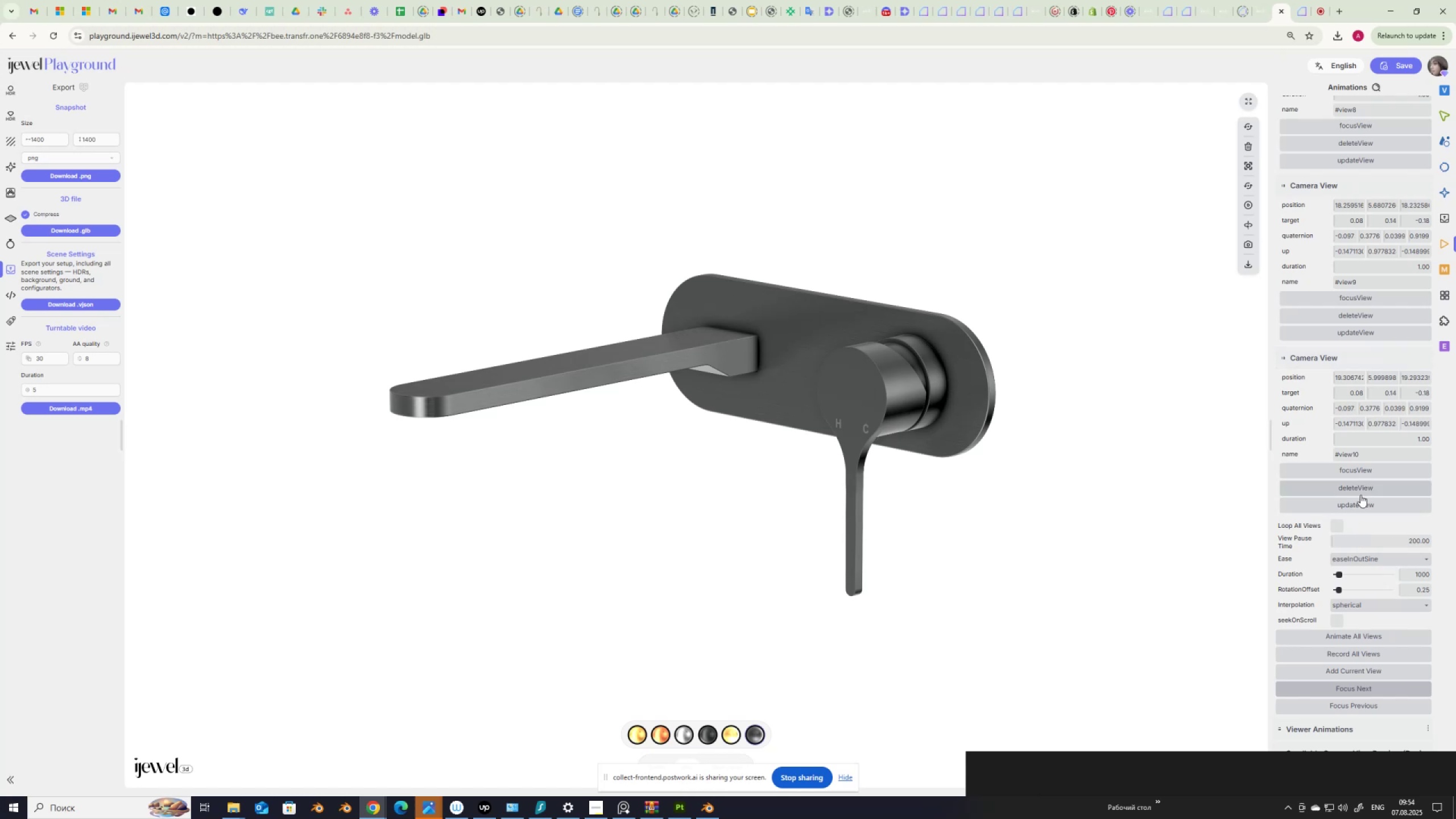 
wait(5.41)
 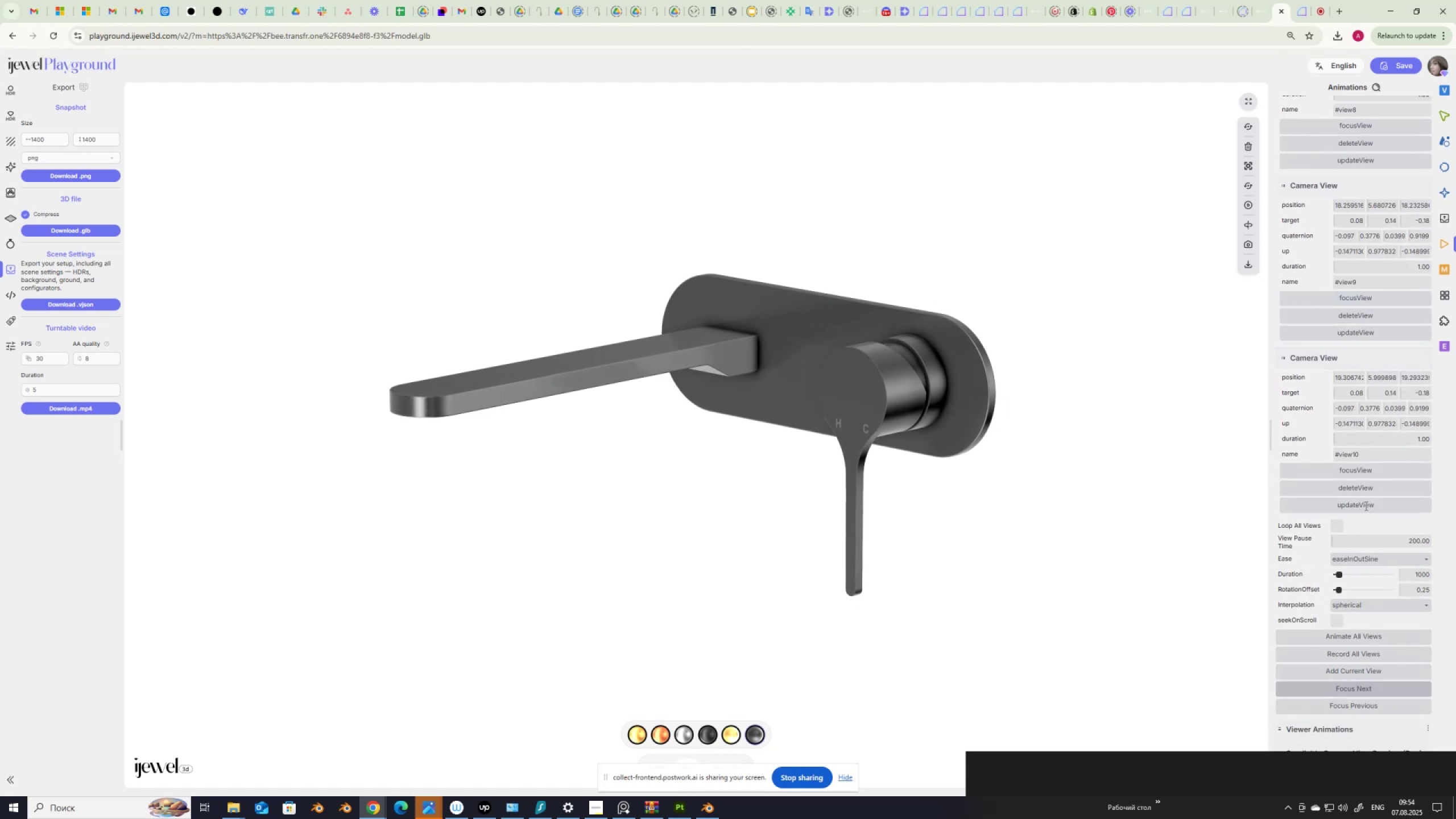 
left_click([1368, 468])
 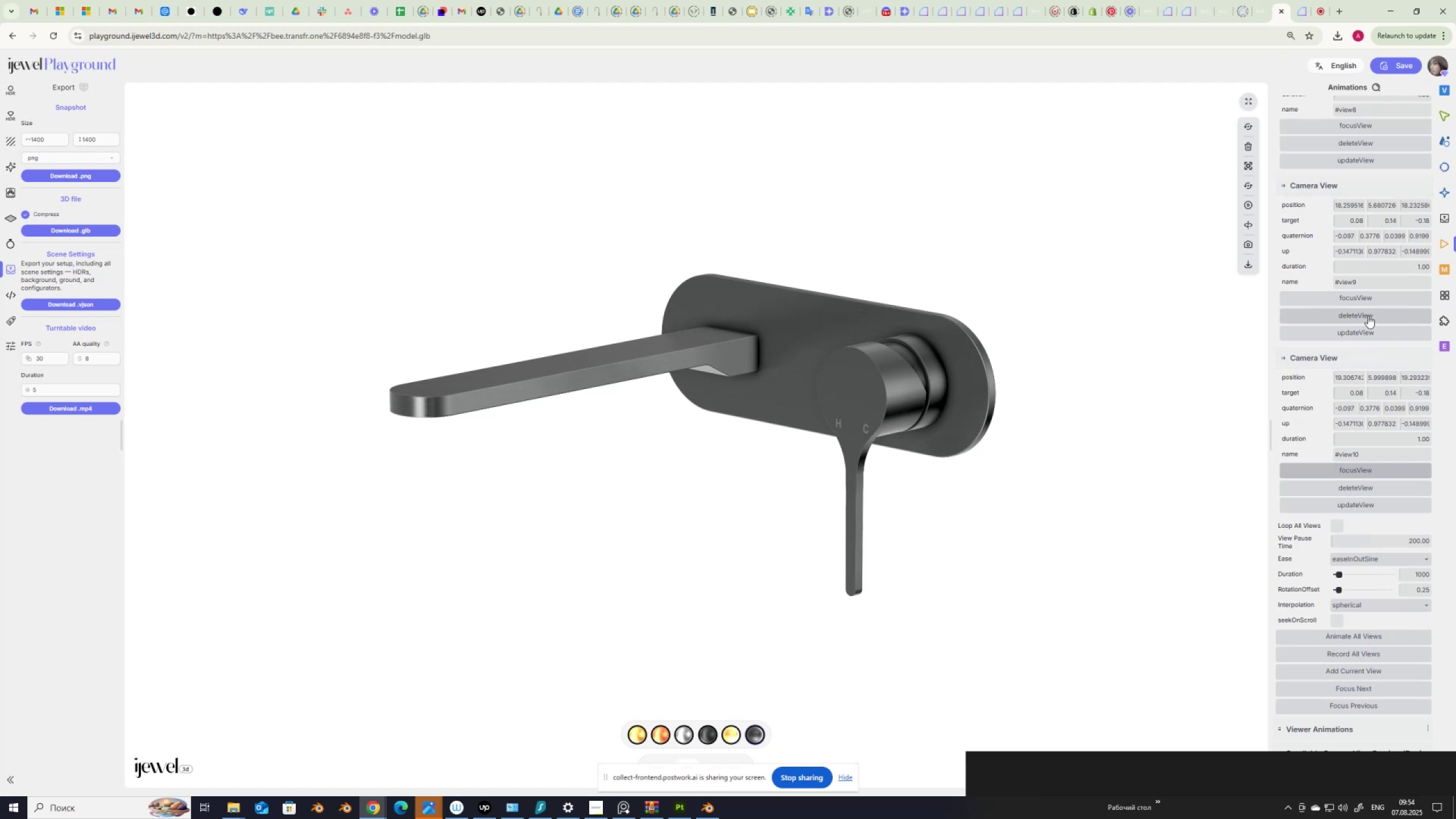 
left_click([1368, 315])
 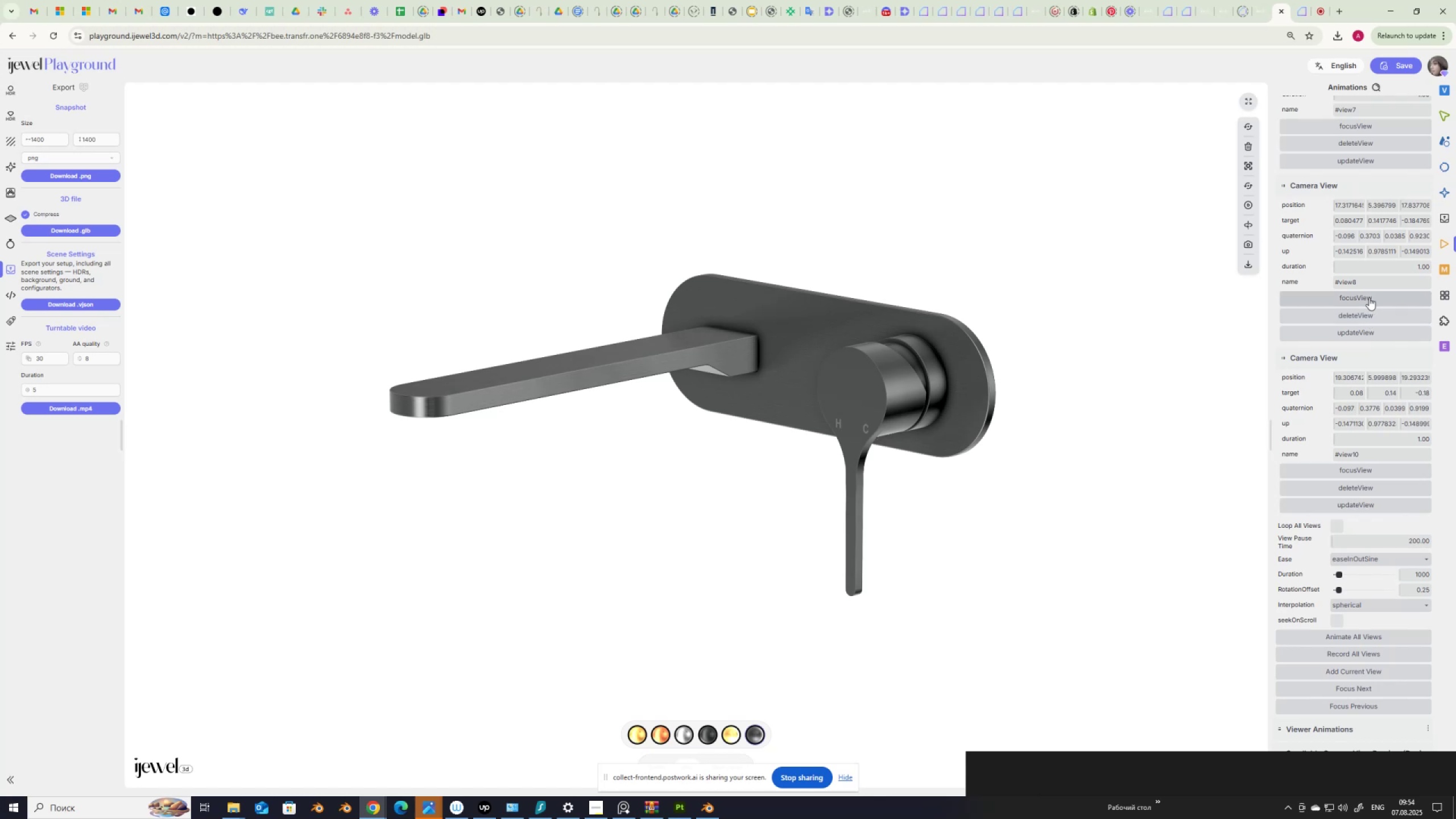 
wait(5.4)
 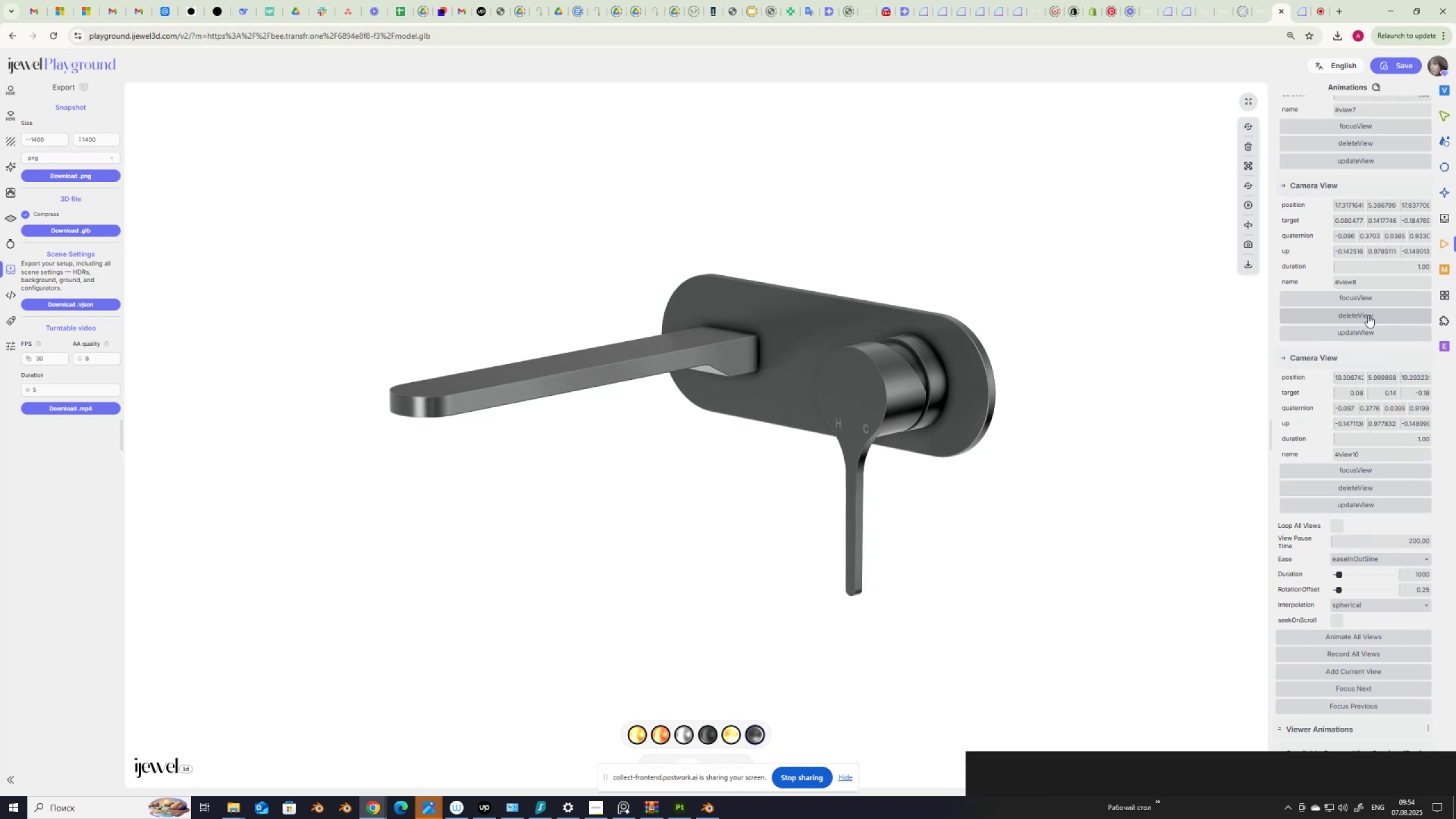 
left_click([1367, 293])
 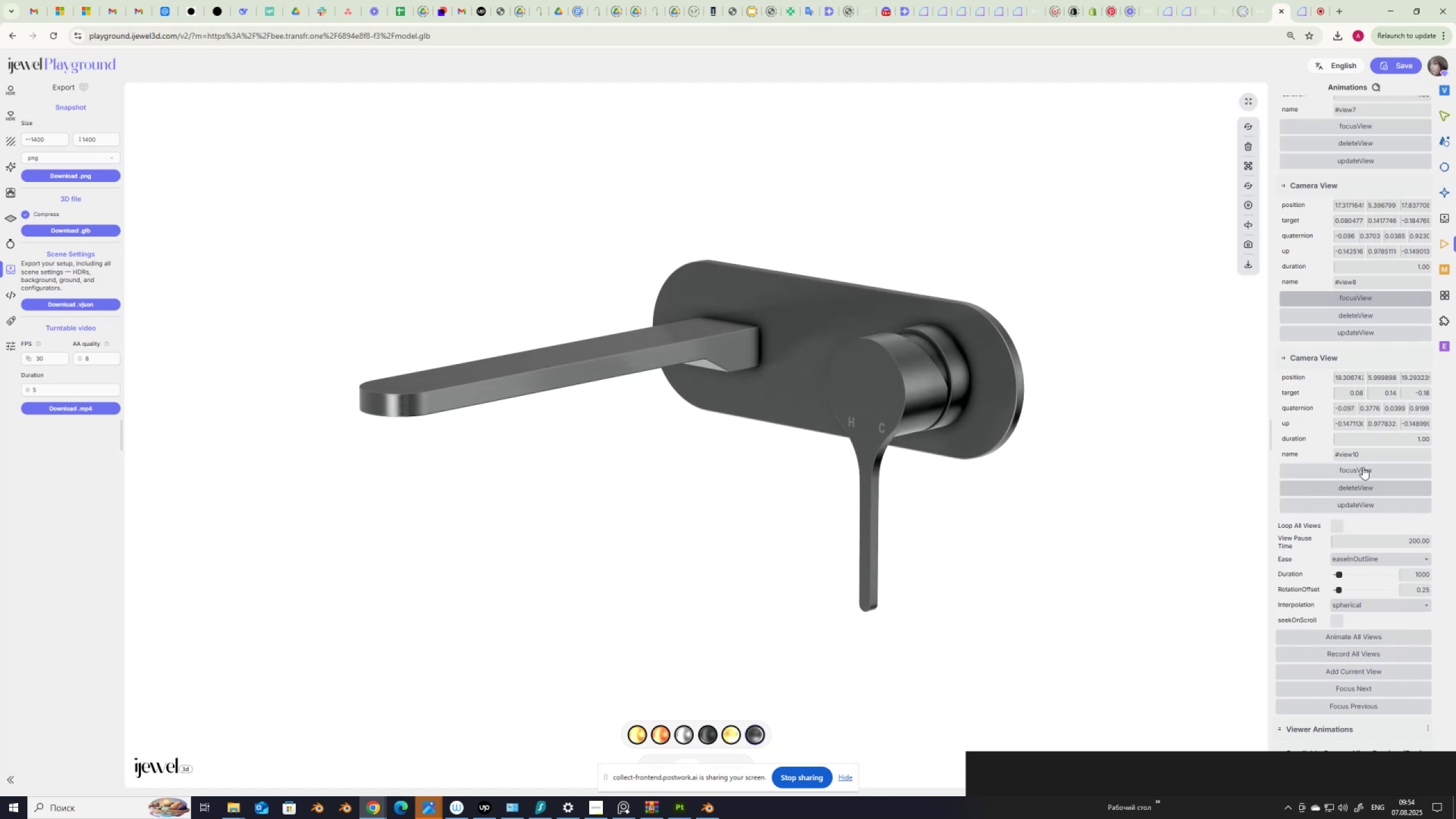 
left_click([1363, 466])
 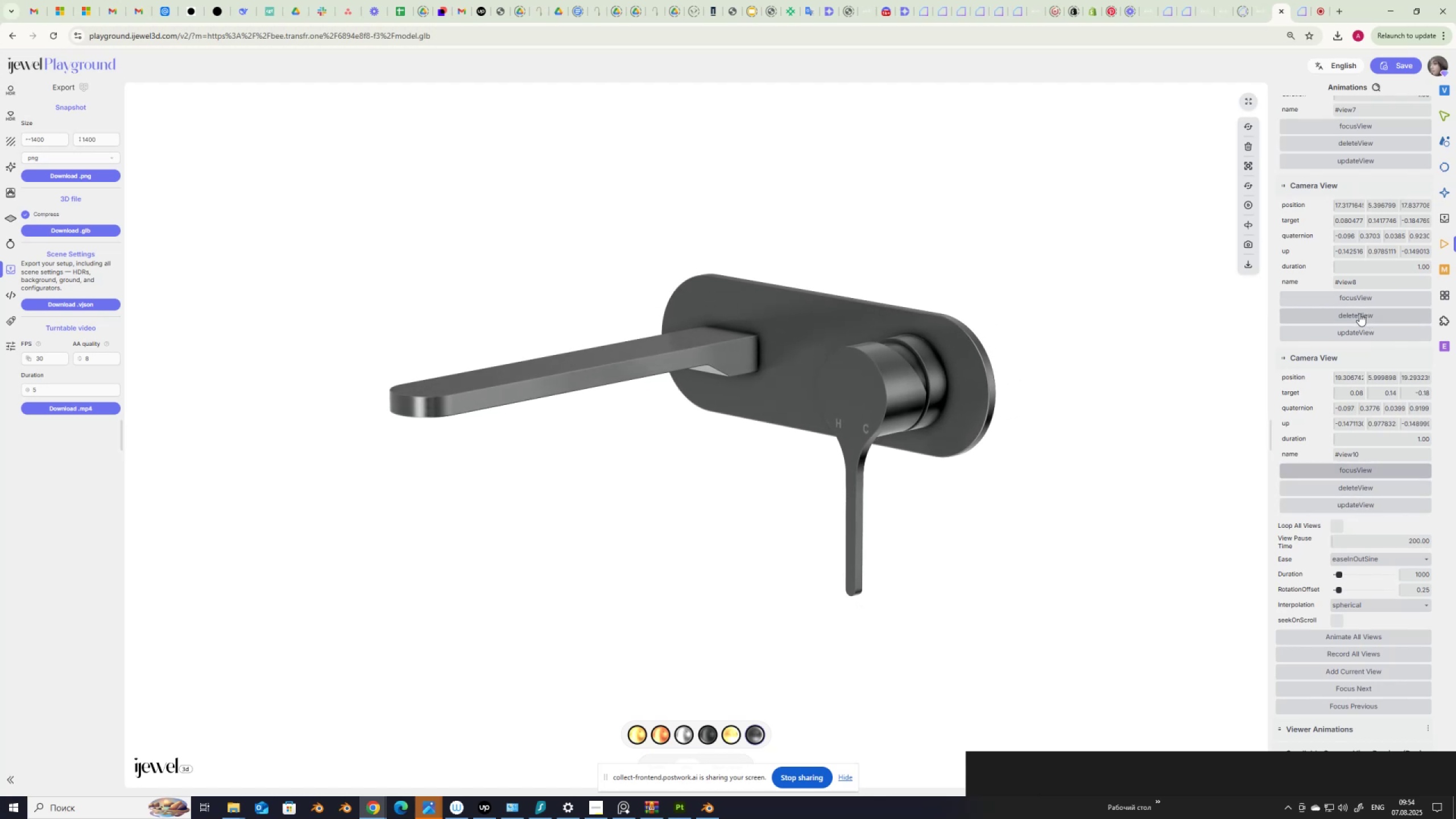 
left_click([1359, 313])
 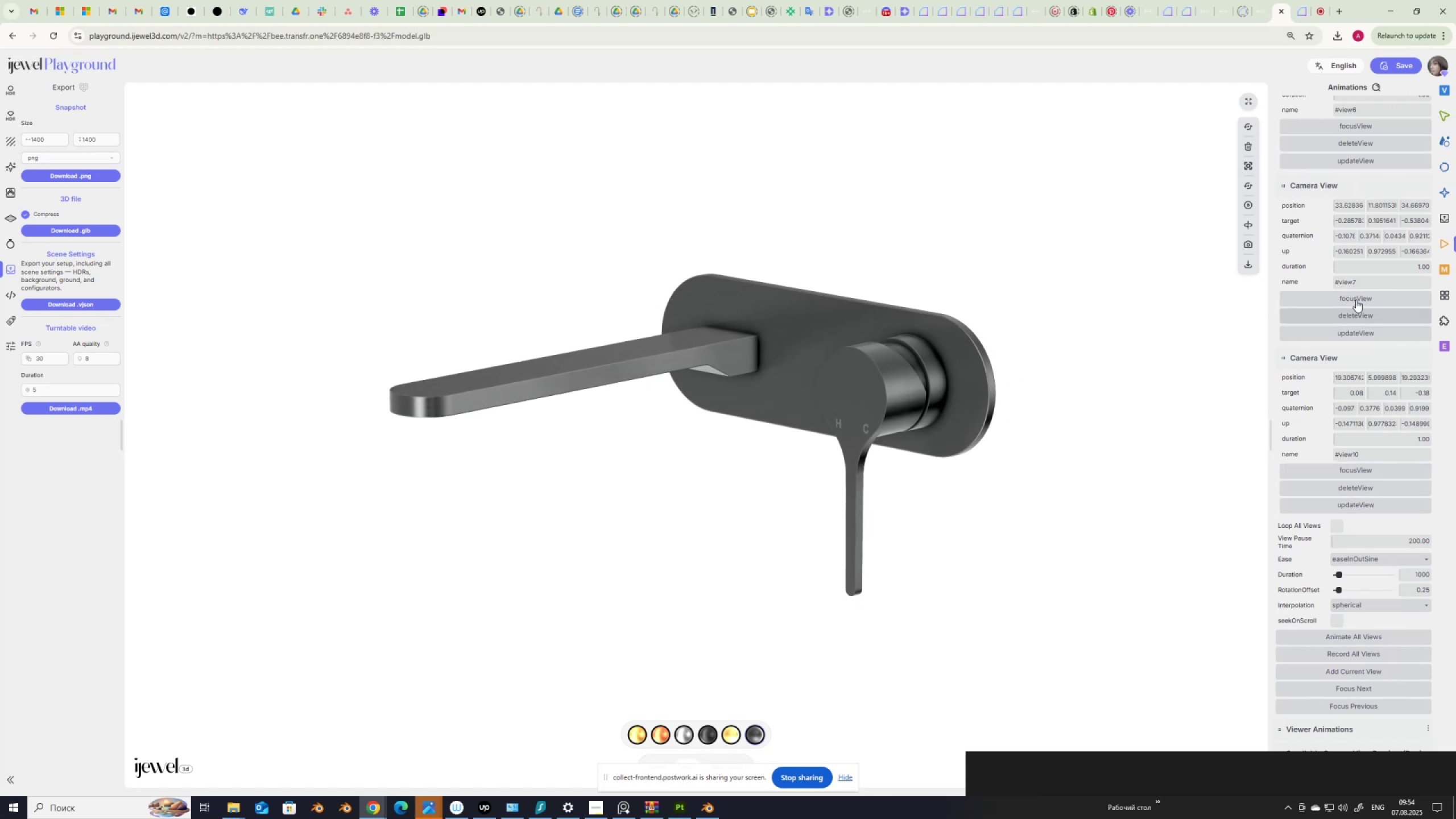 
left_click([1356, 295])
 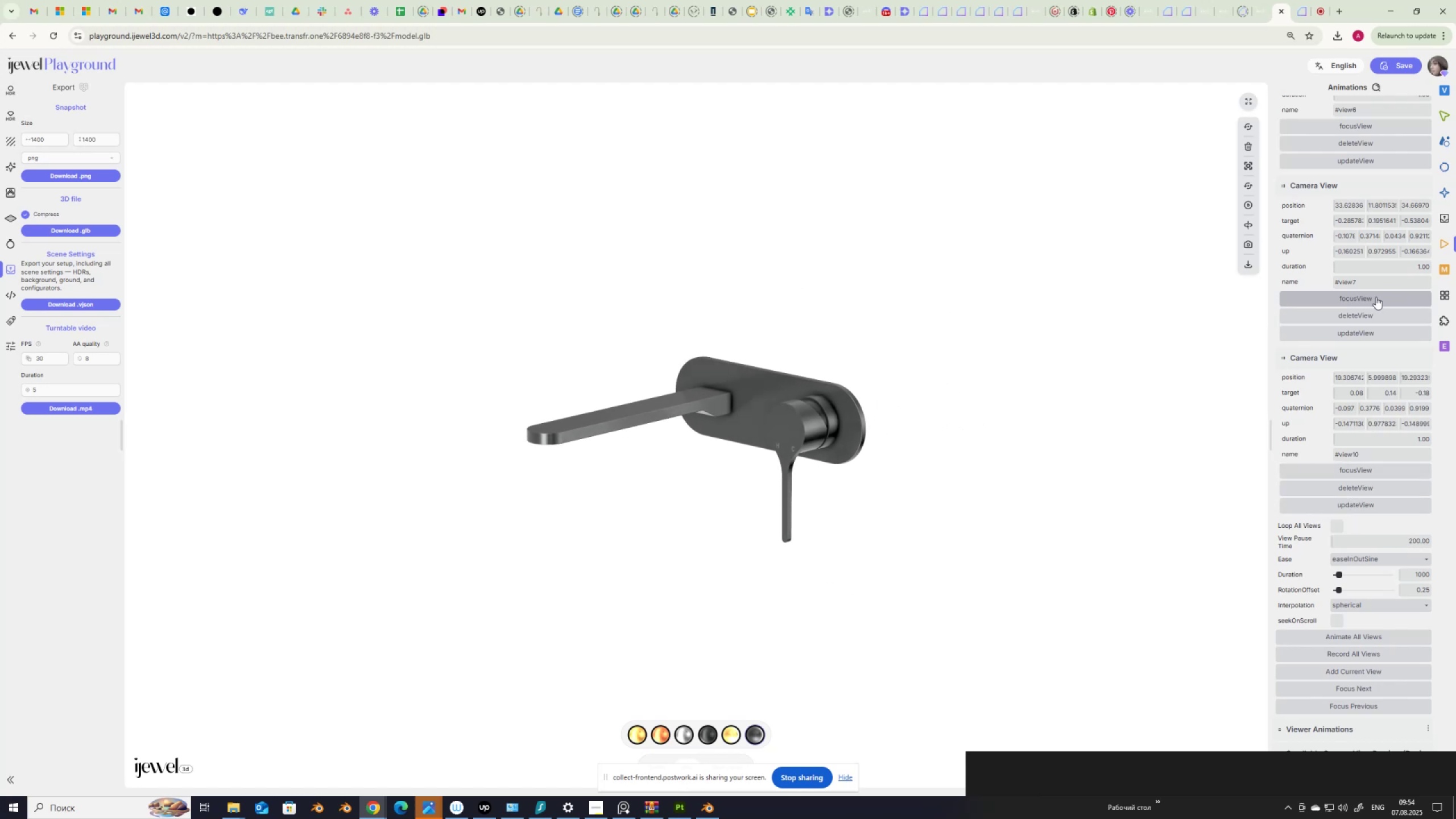 
left_click([1361, 313])
 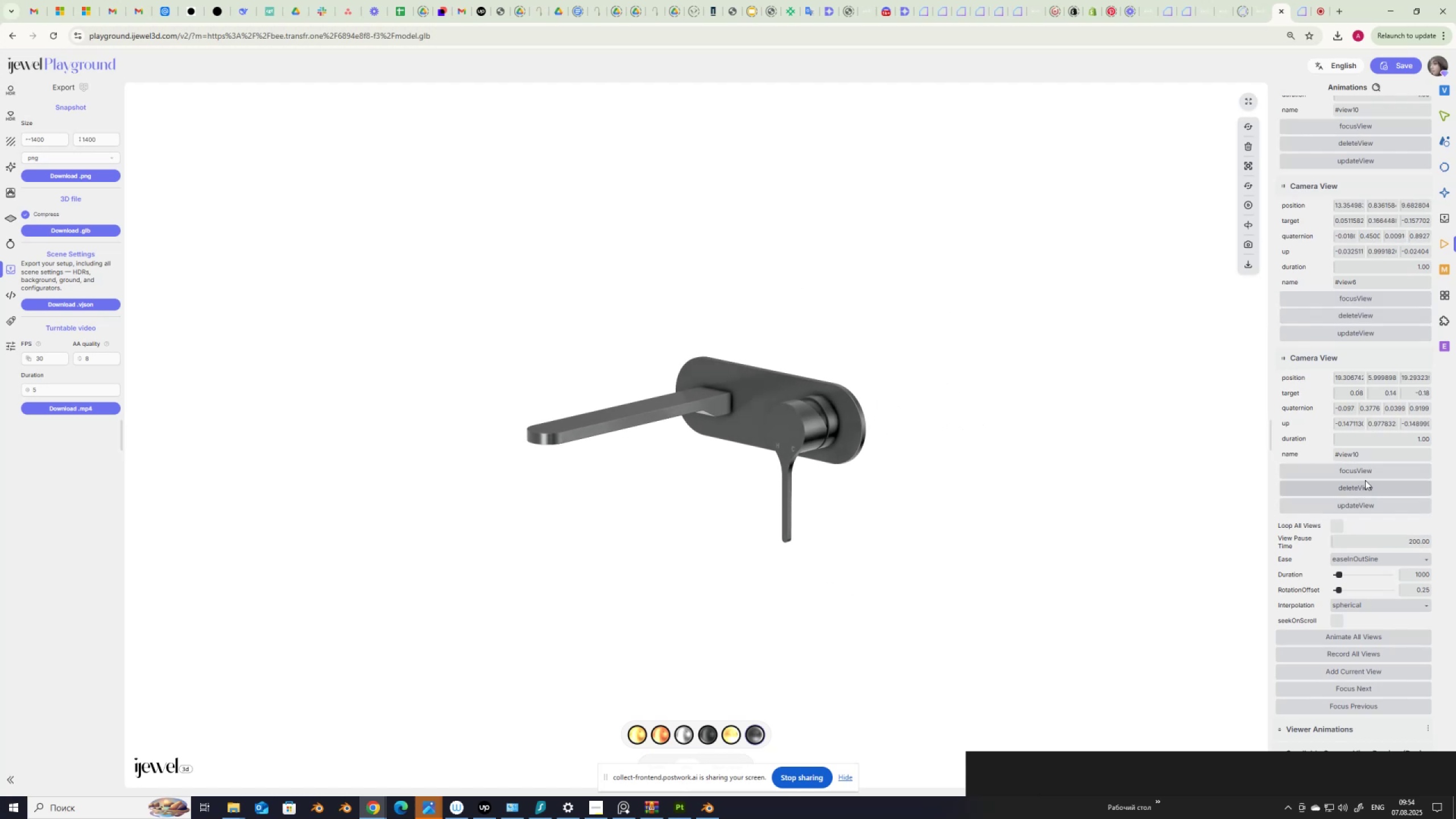 
left_click([1366, 471])
 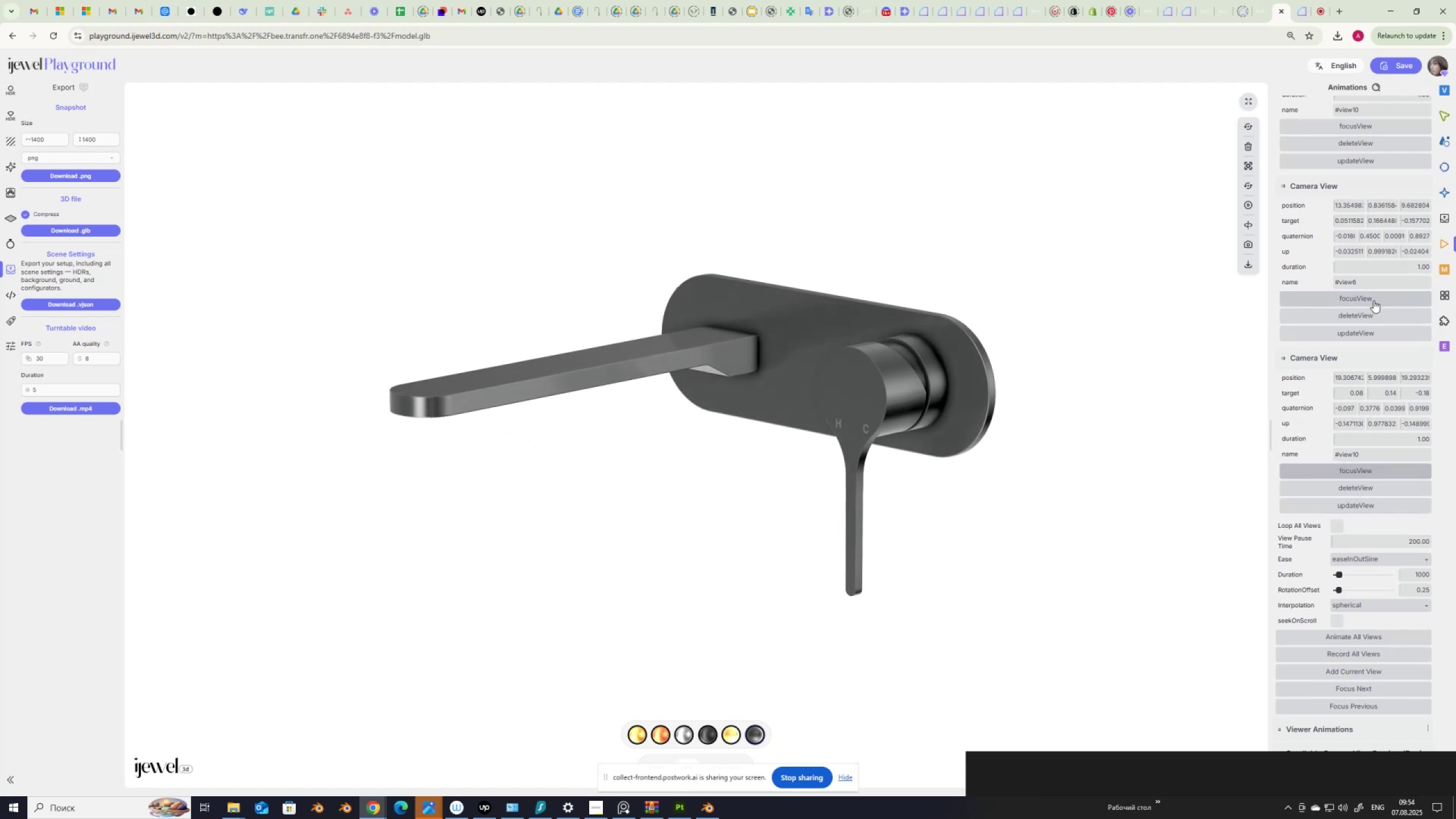 
left_click([1372, 299])
 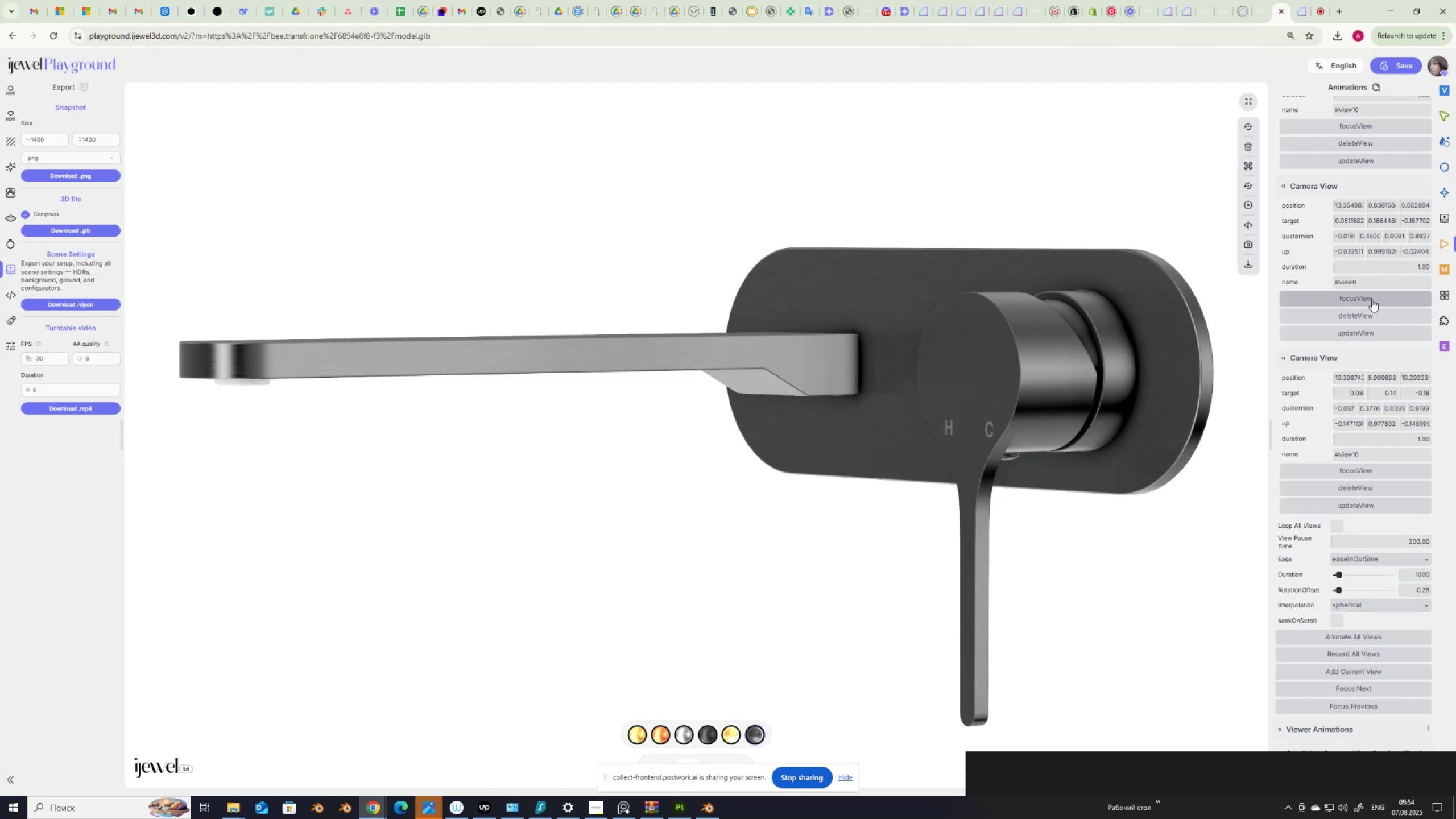 
scroll: coordinate [1372, 299], scroll_direction: up, amount: 3.0
 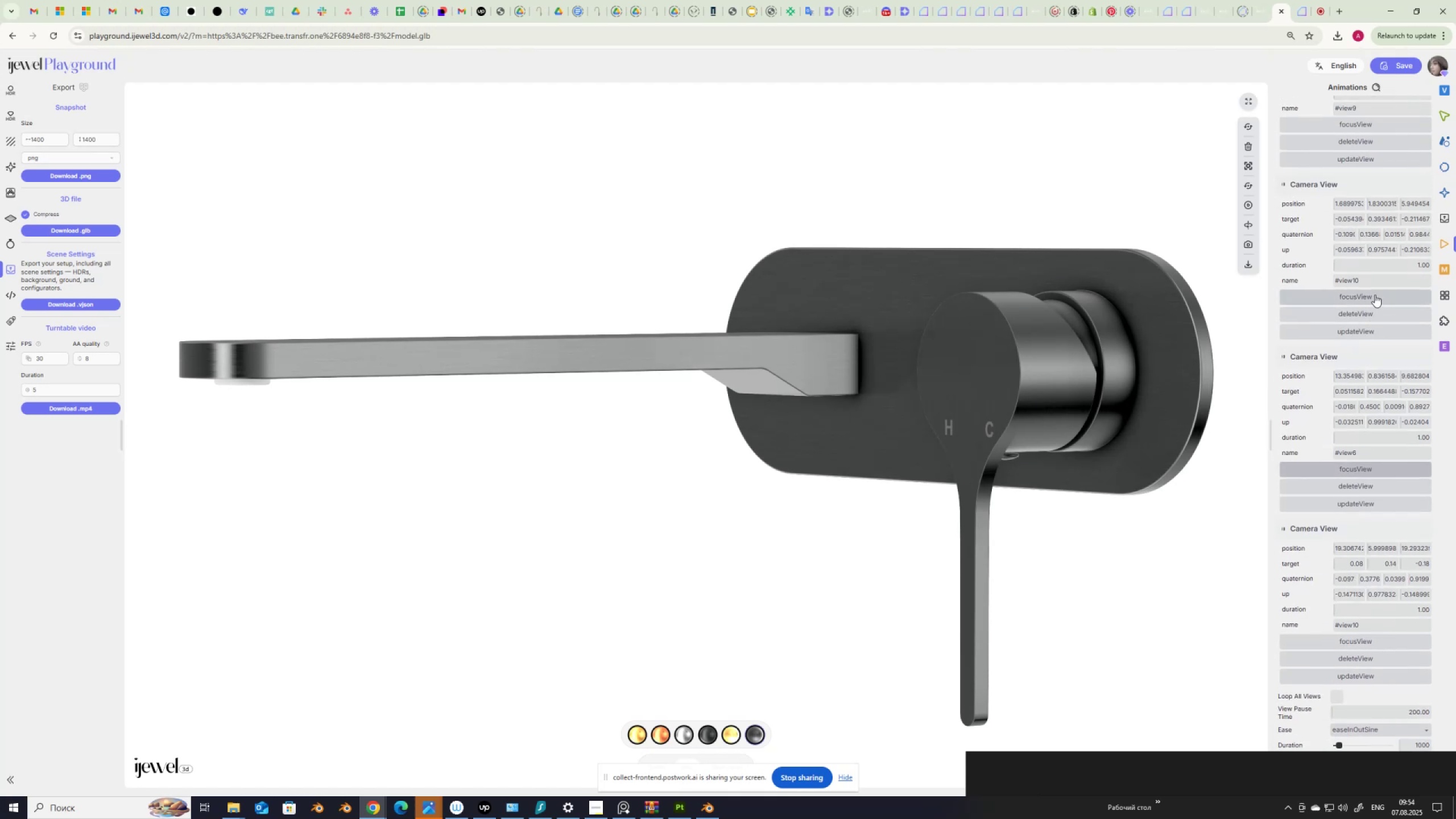 
wait(7.39)
 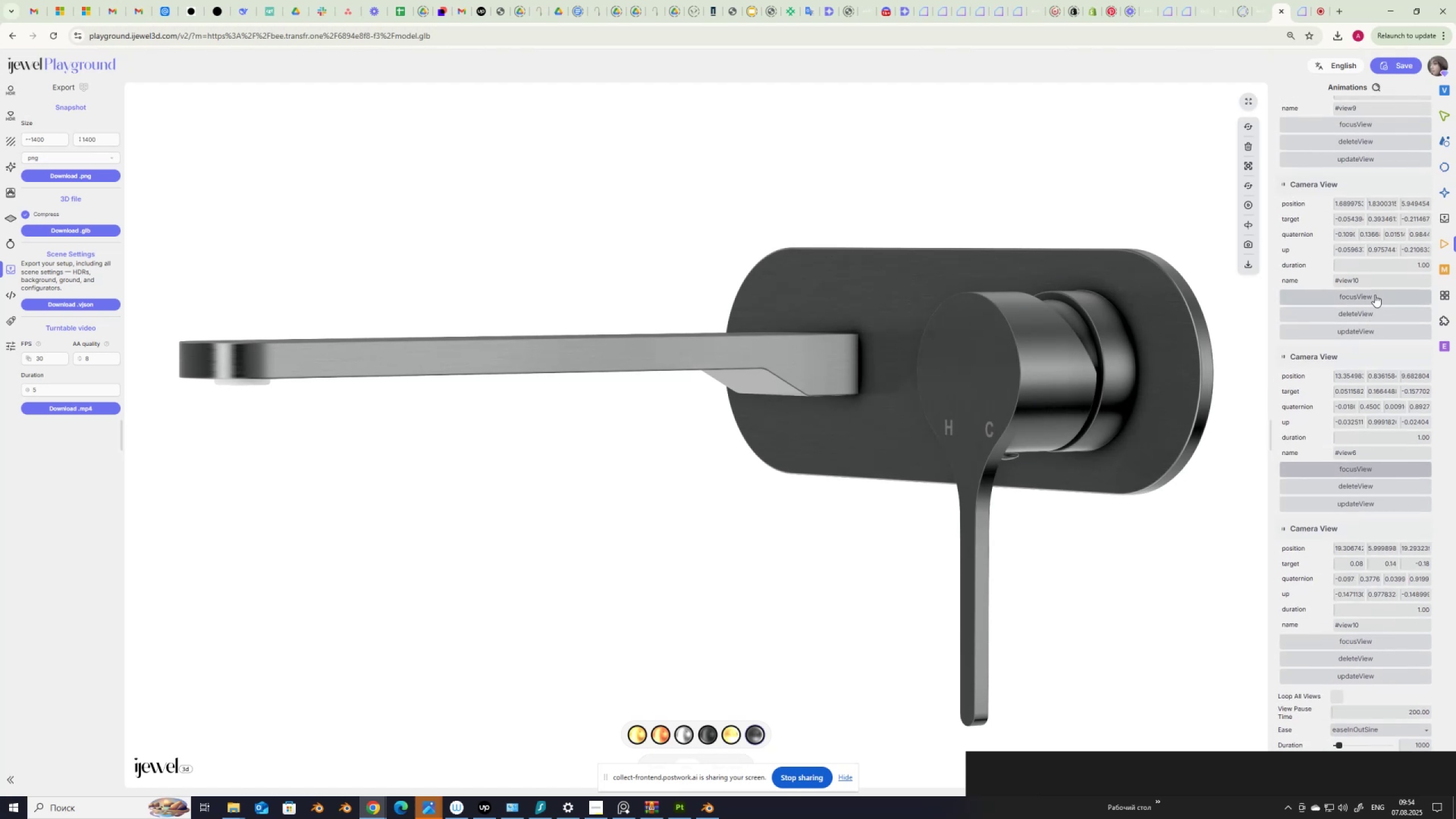 
left_click([1375, 295])
 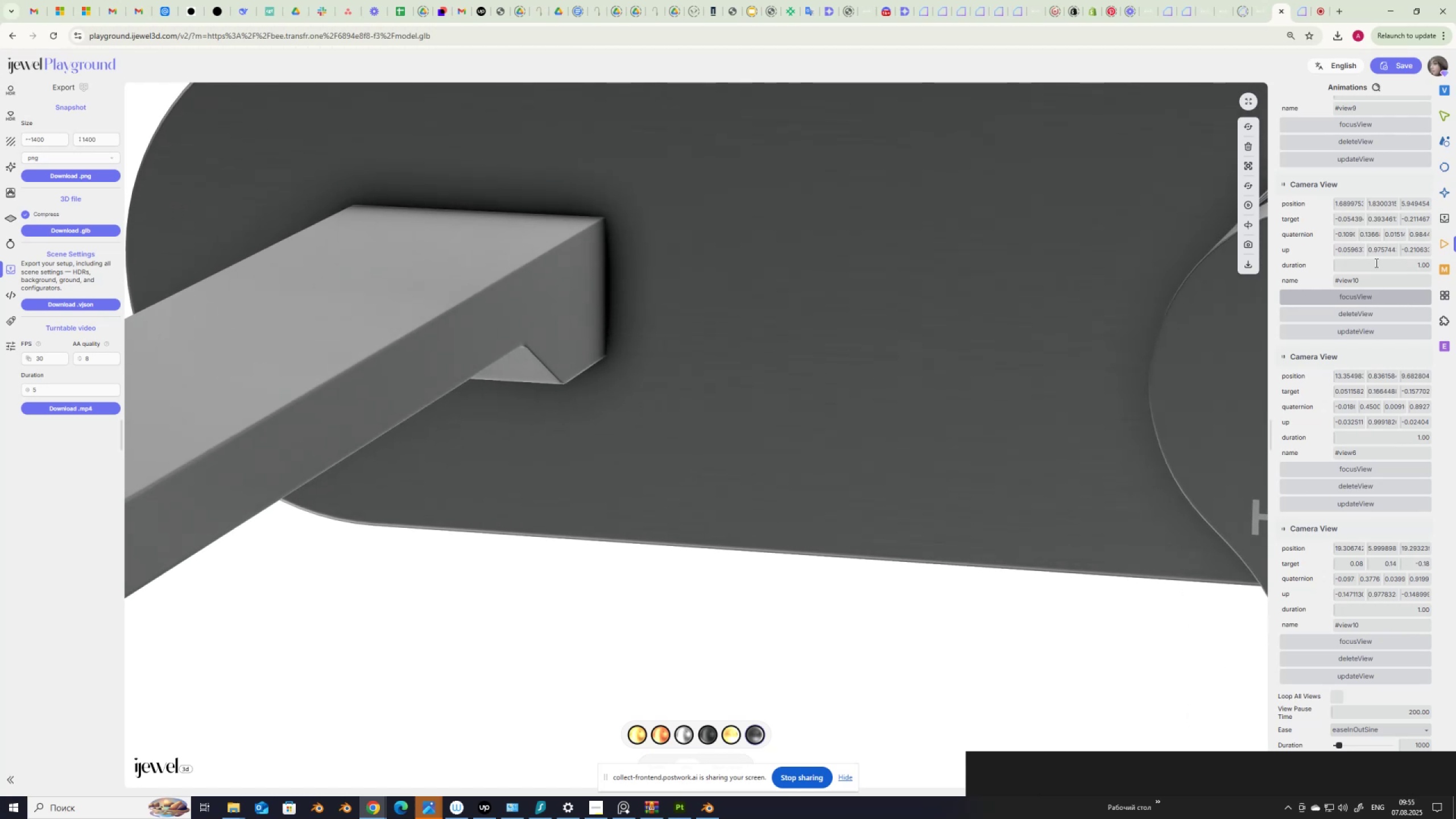 
scroll: coordinate [1373, 212], scroll_direction: up, amount: 1.0
 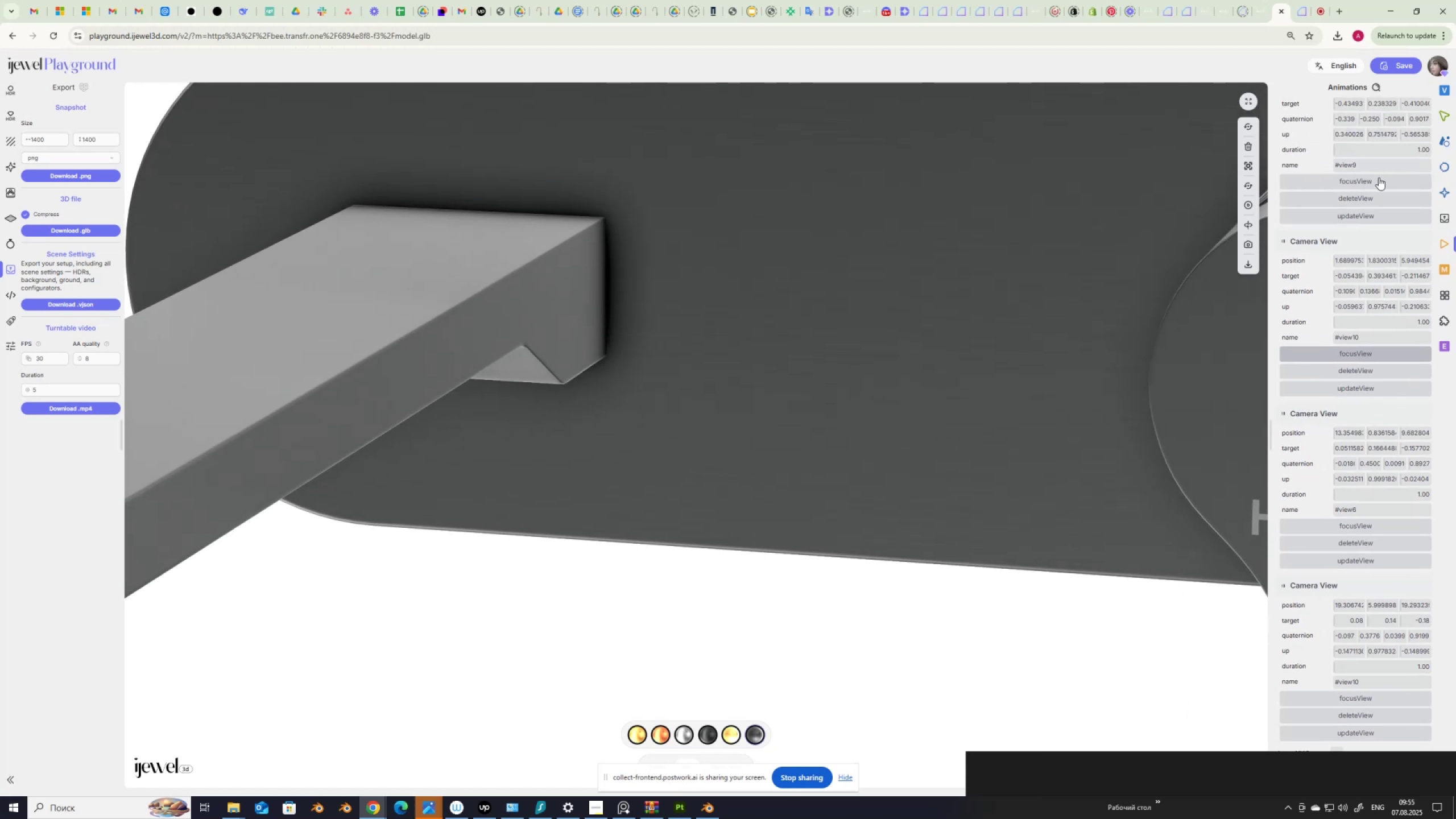 
left_click([1378, 180])
 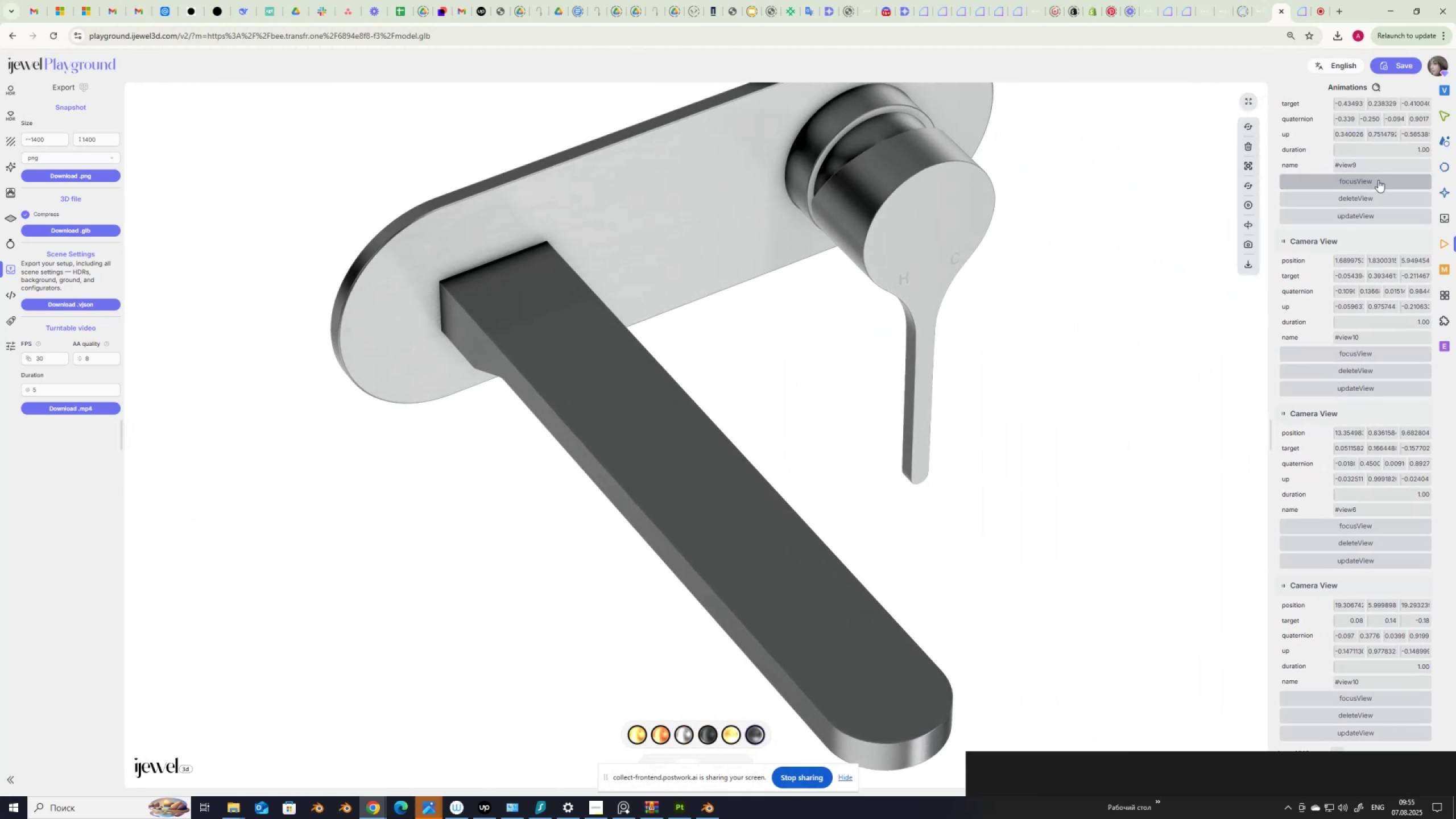 
scroll: coordinate [1378, 180], scroll_direction: up, amount: 5.0
 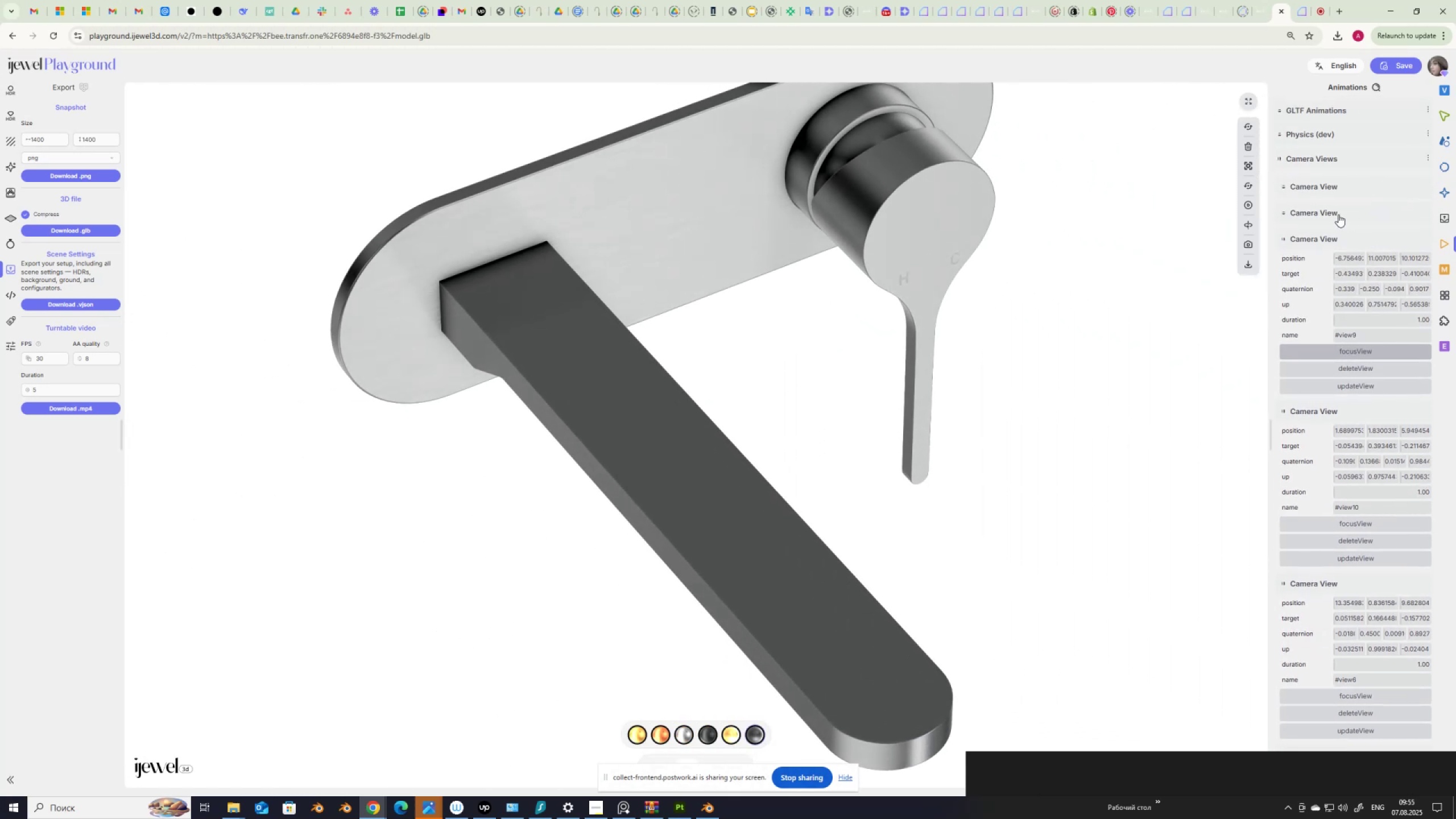 
left_click([1328, 214])
 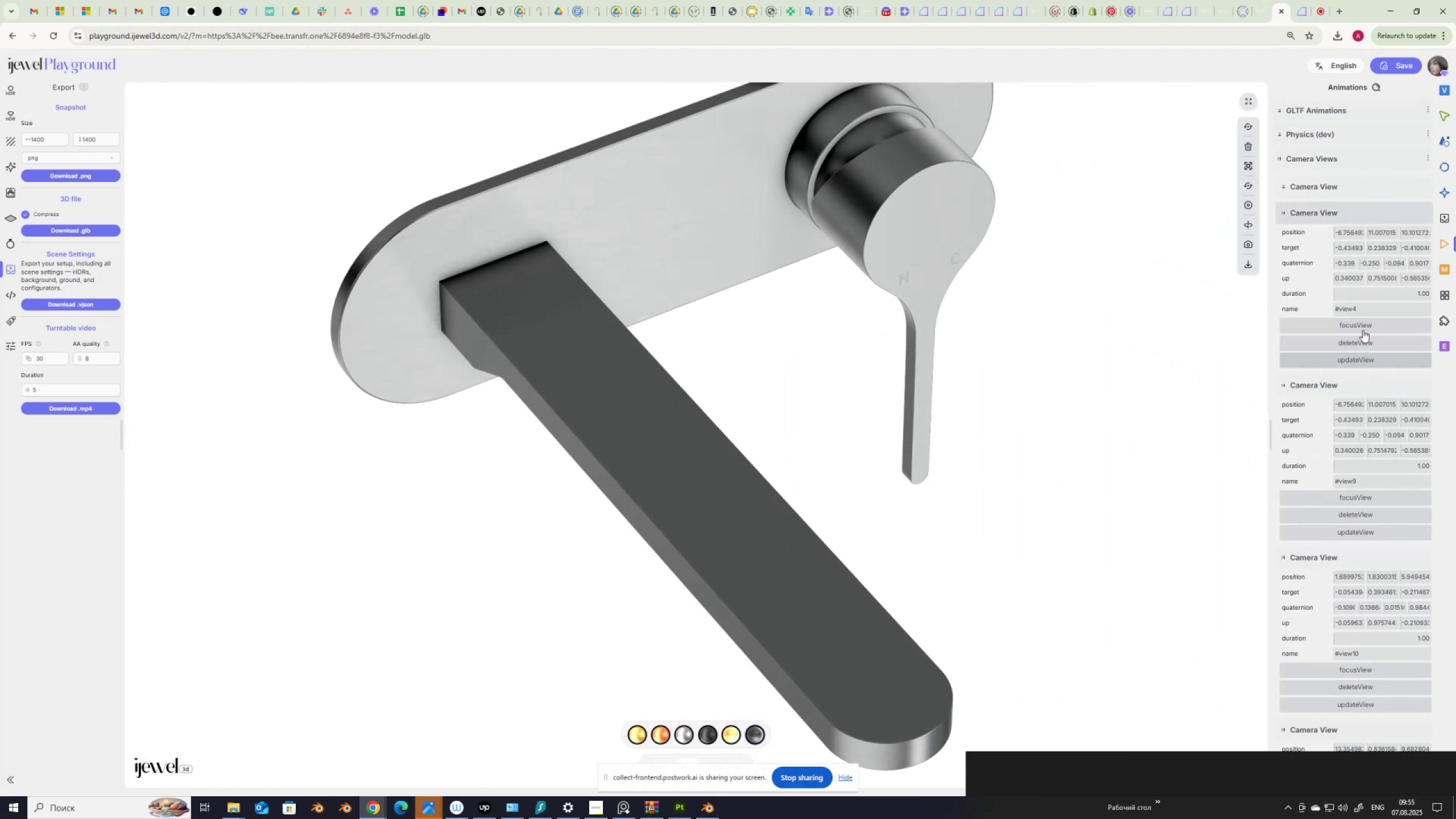 
left_click([1366, 322])
 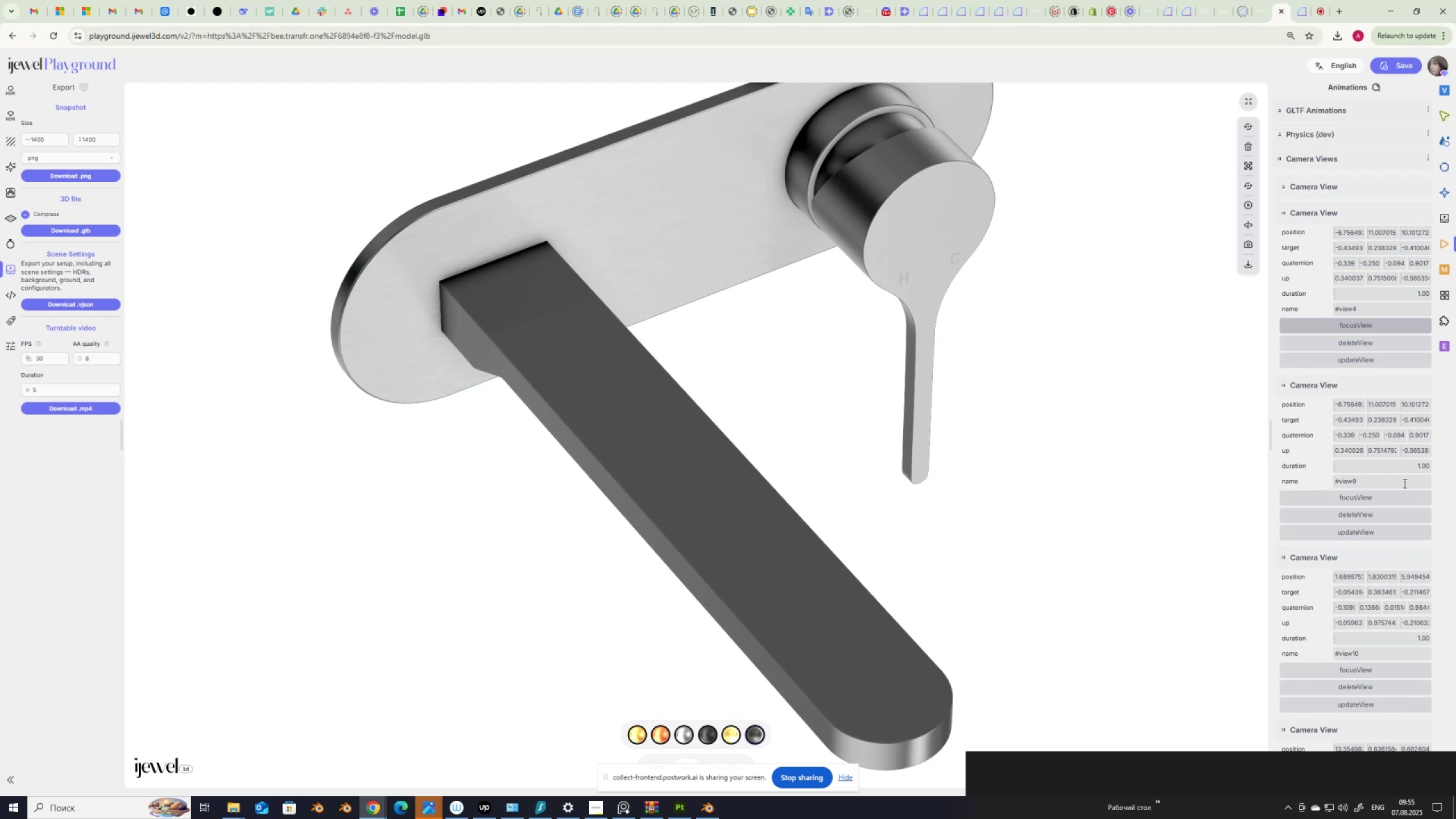 
left_click([1391, 496])
 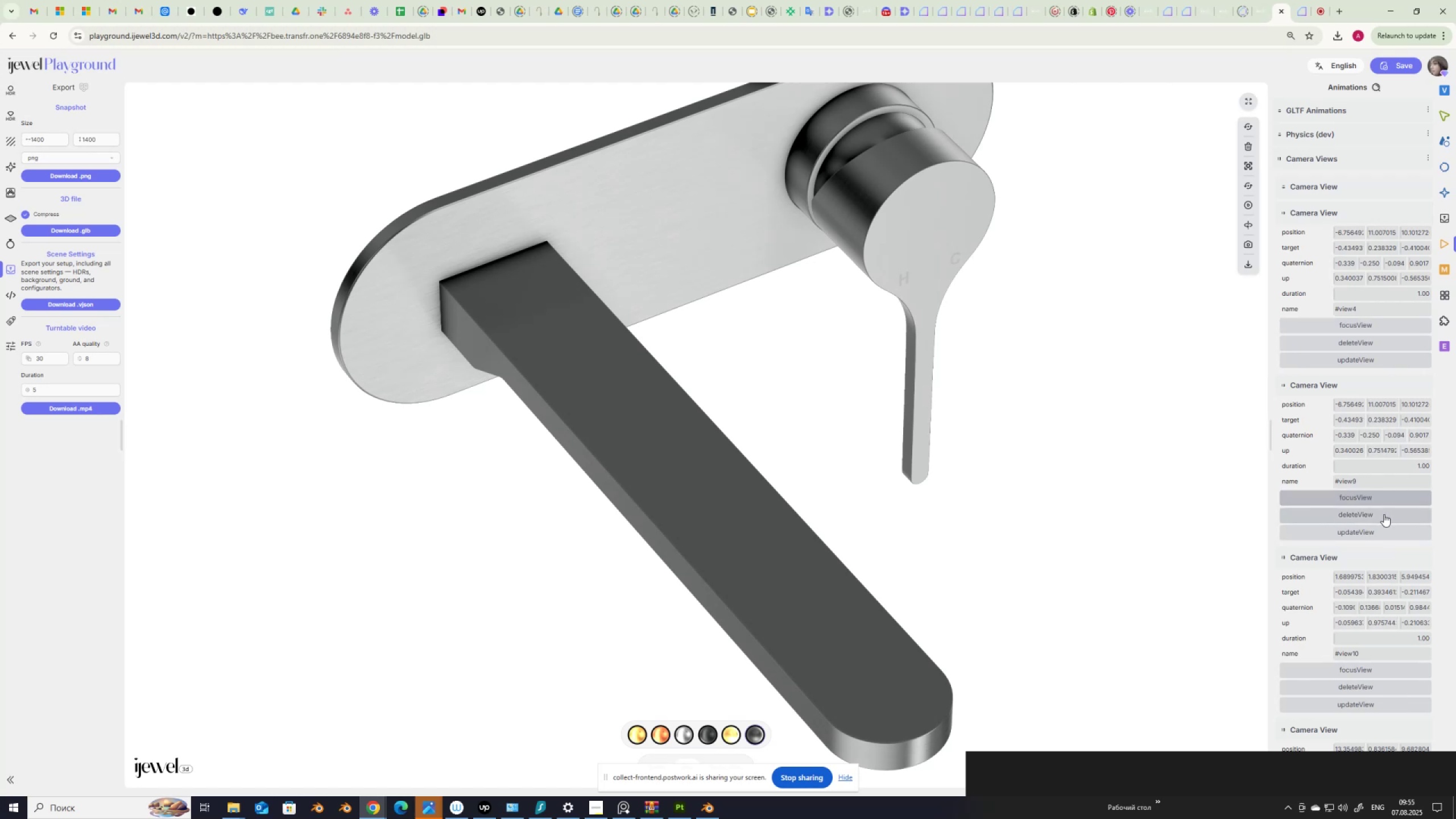 
left_click([1384, 514])
 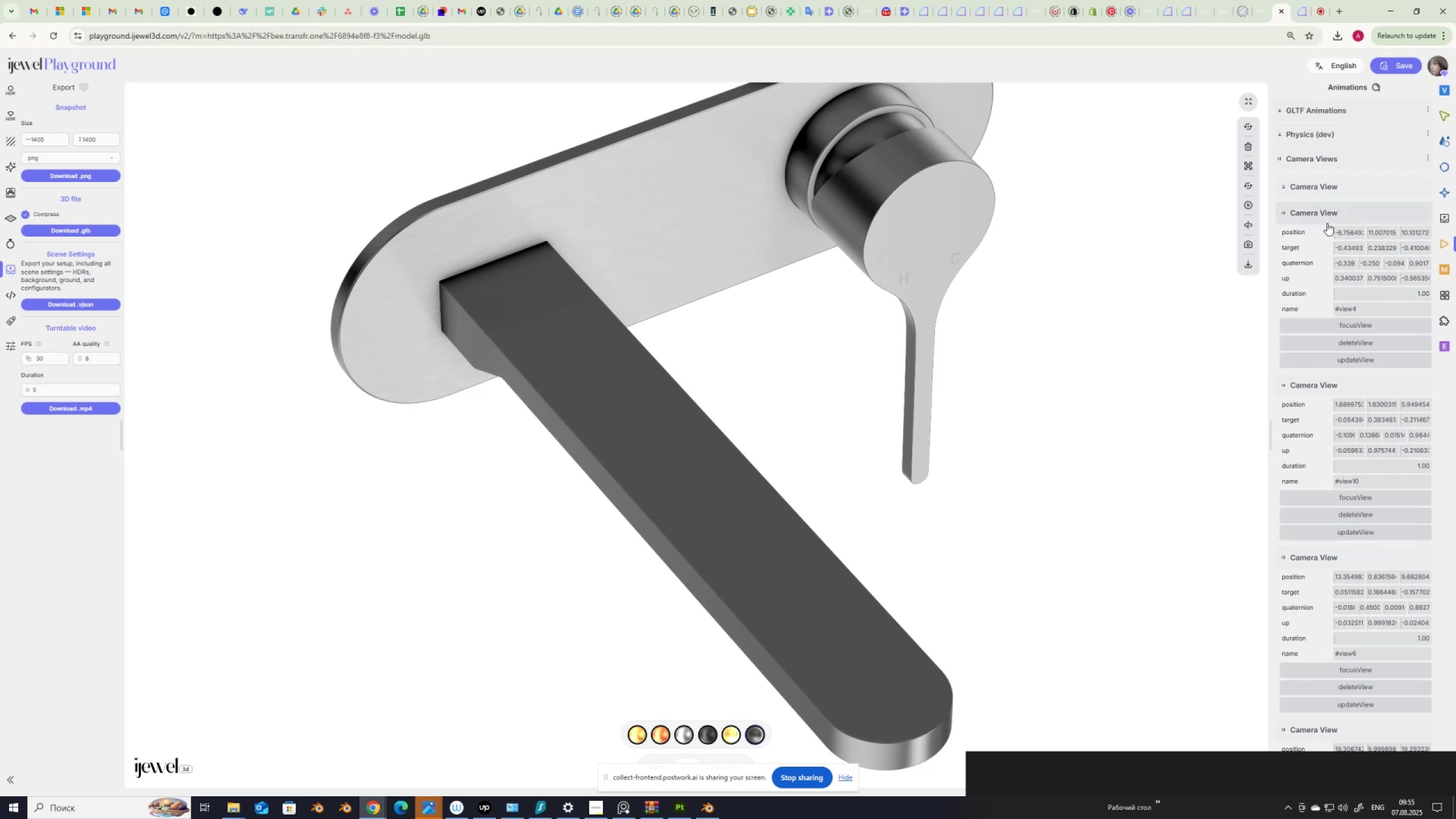 
scroll: coordinate [1327, 223], scroll_direction: up, amount: 2.0
 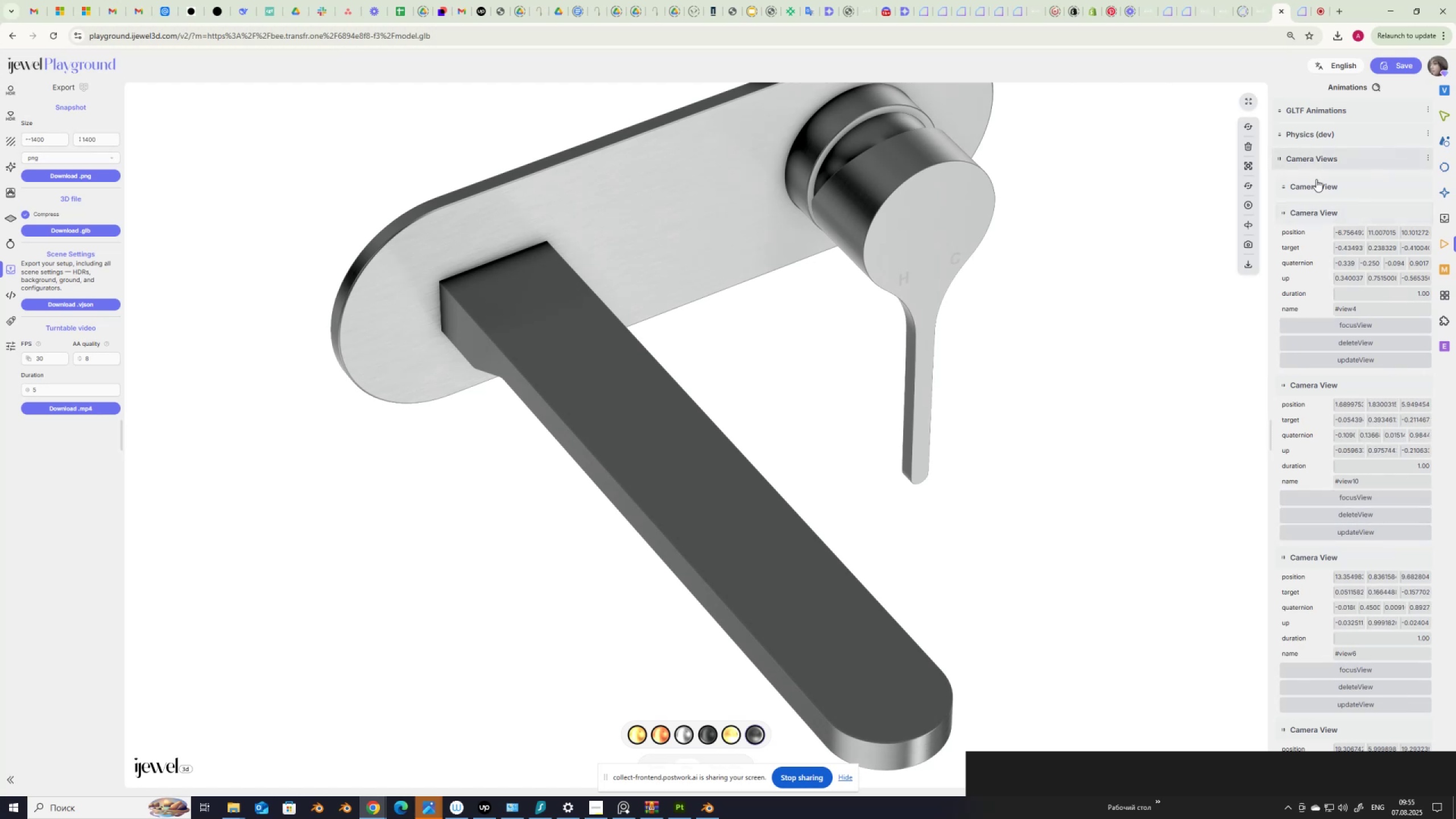 
left_click([1316, 181])
 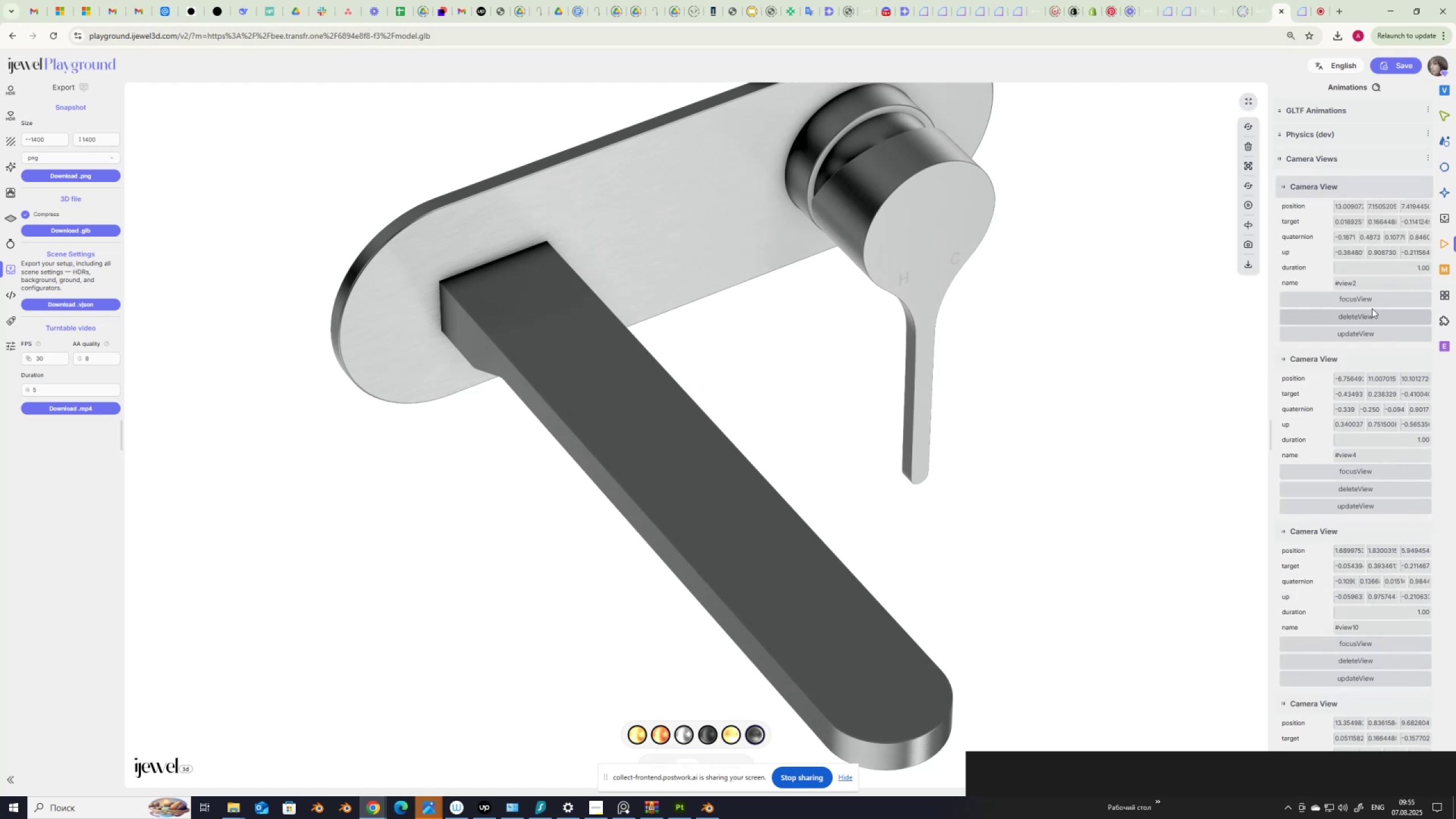 
left_click([1375, 296])
 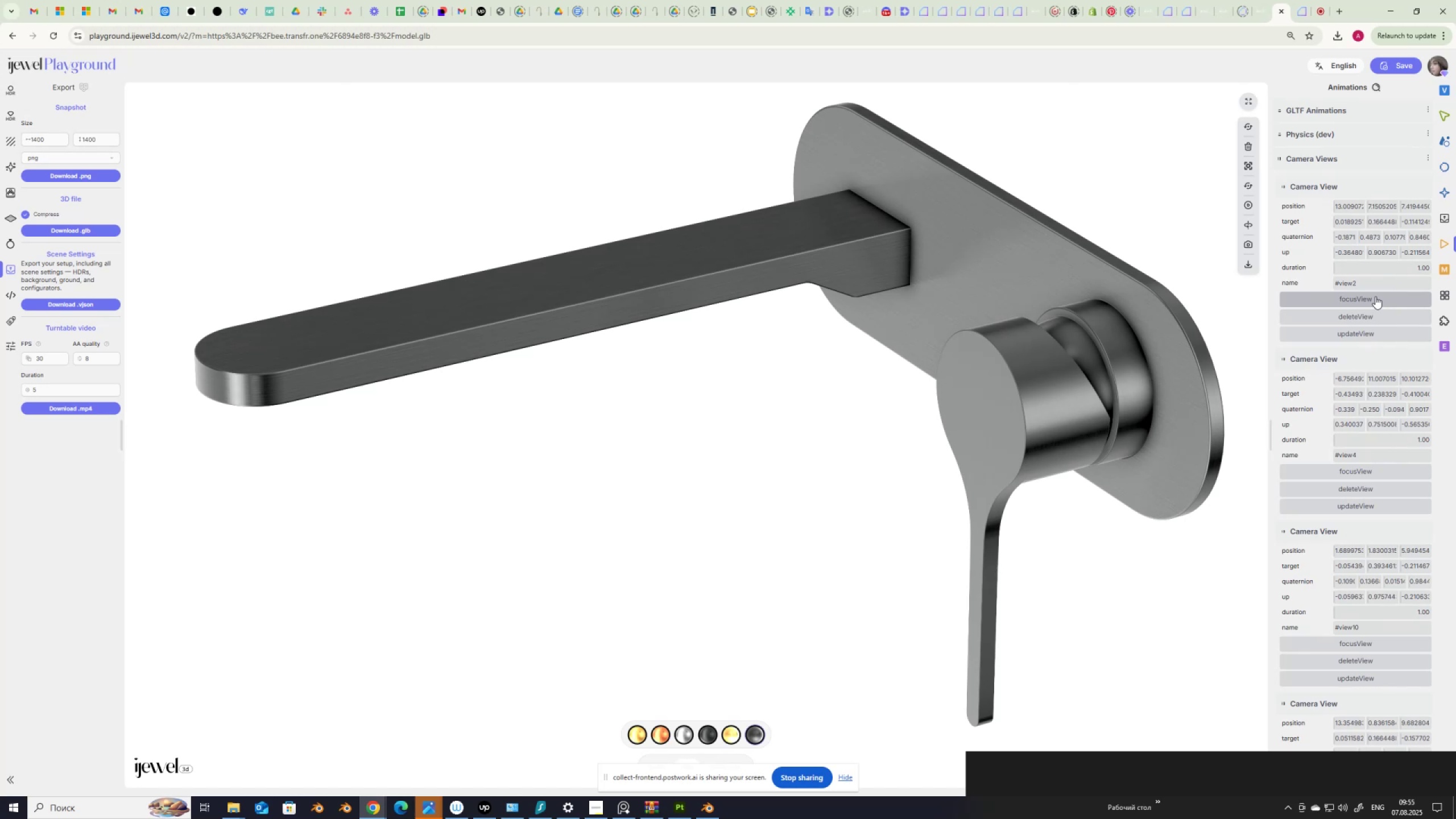 
scroll: coordinate [1375, 296], scroll_direction: down, amount: 1.0
 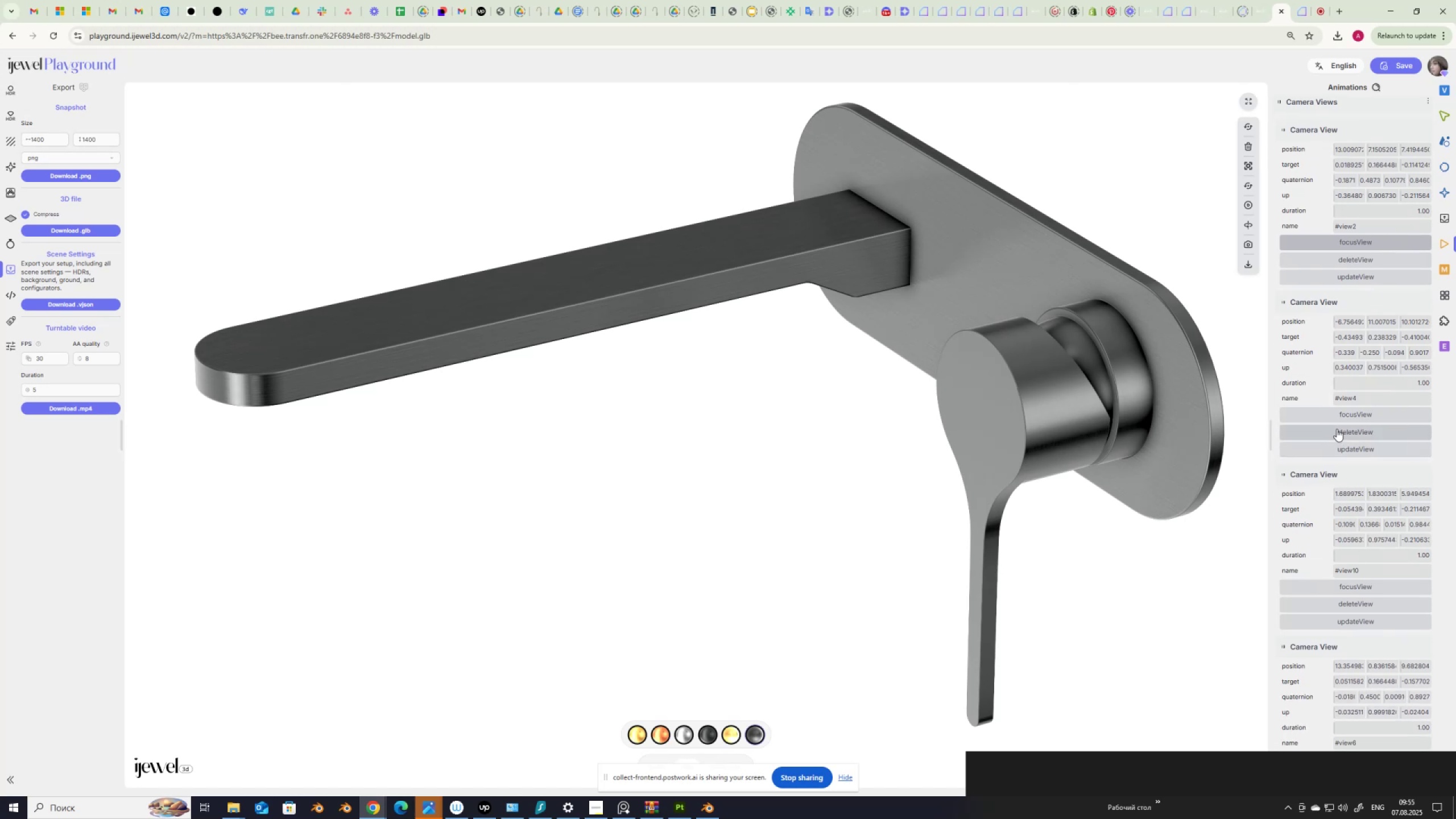 
wait(8.5)
 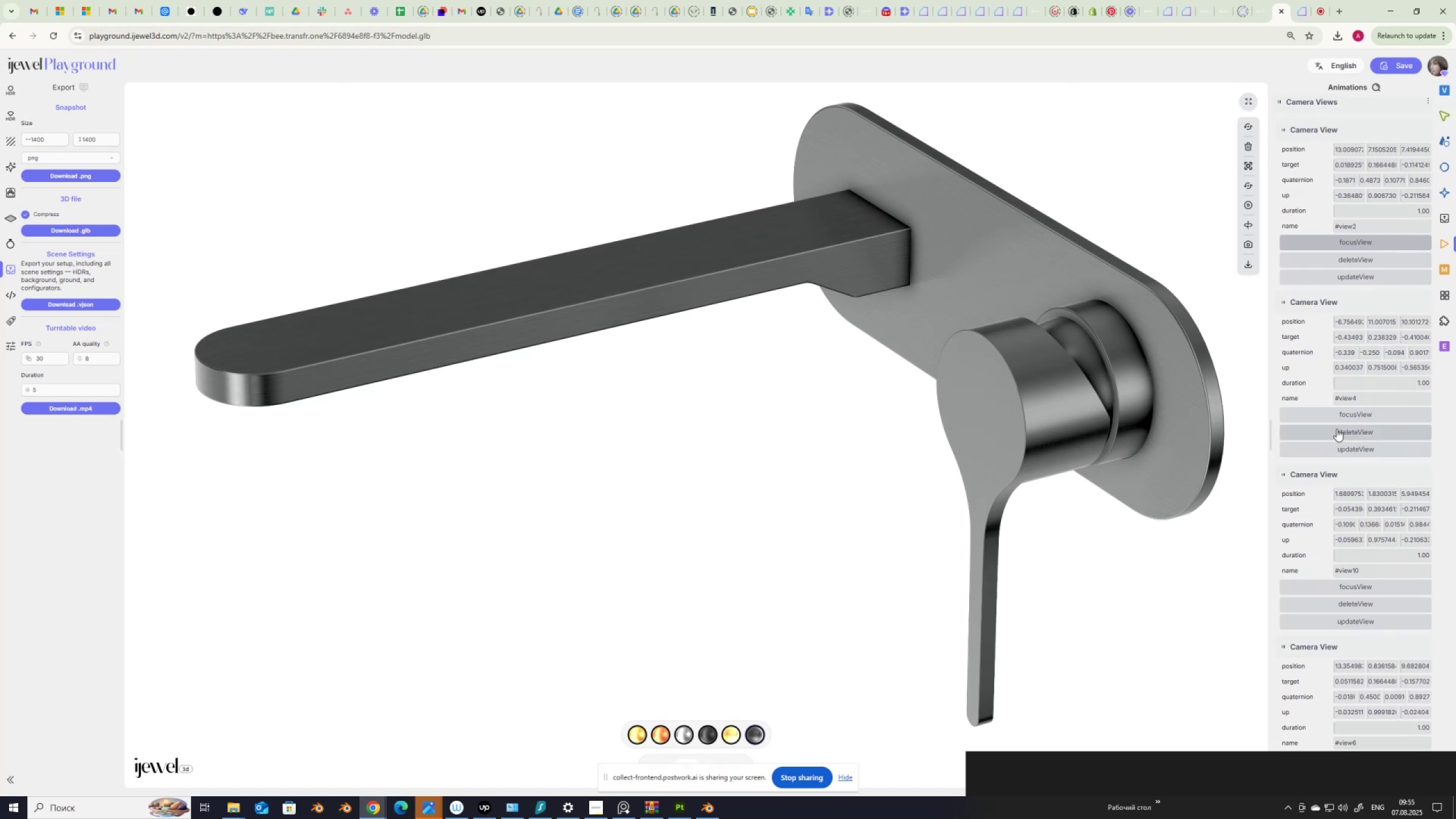 
scroll: coordinate [1337, 504], scroll_direction: down, amount: 11.0
 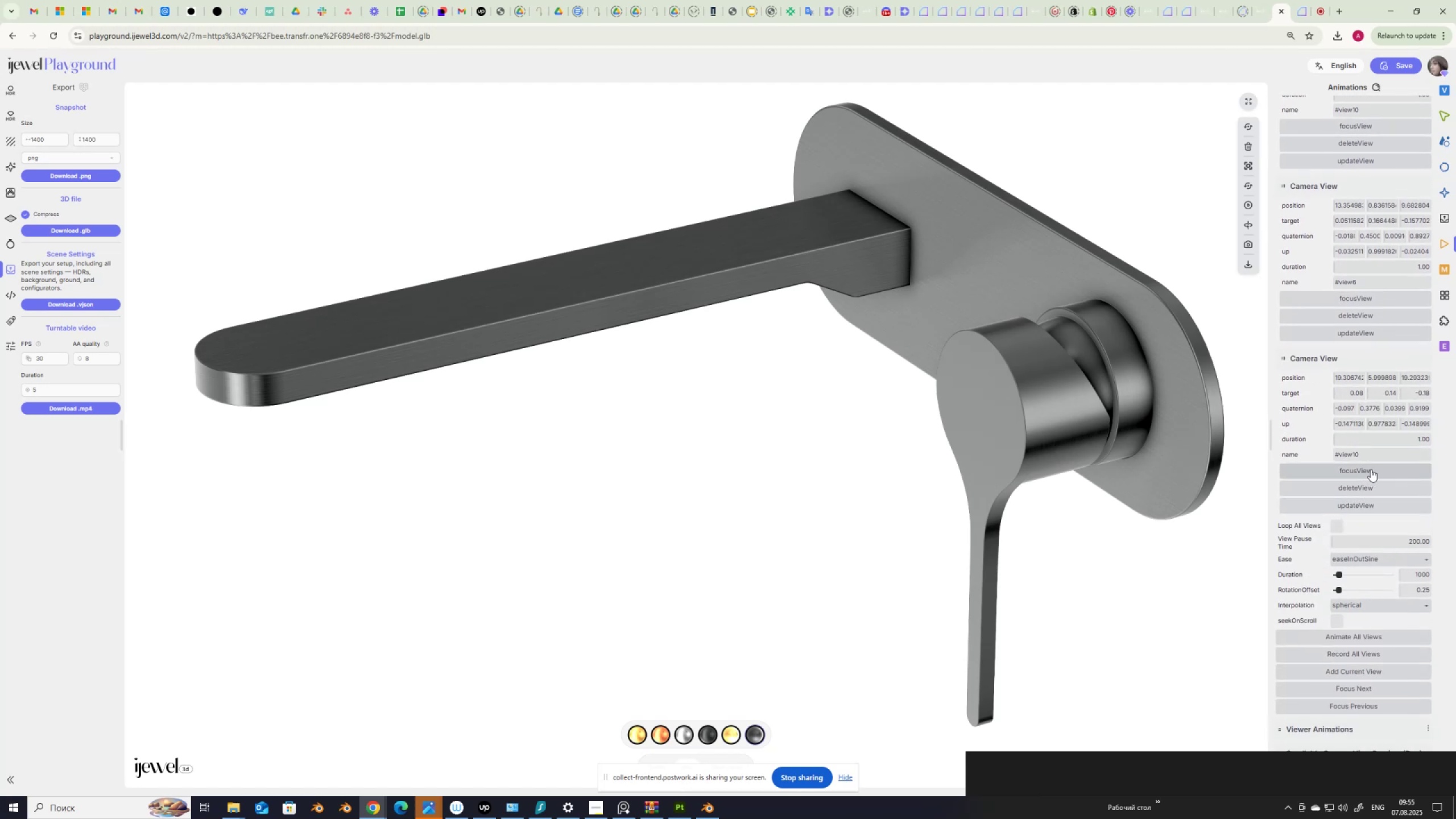 
left_click([1371, 469])
 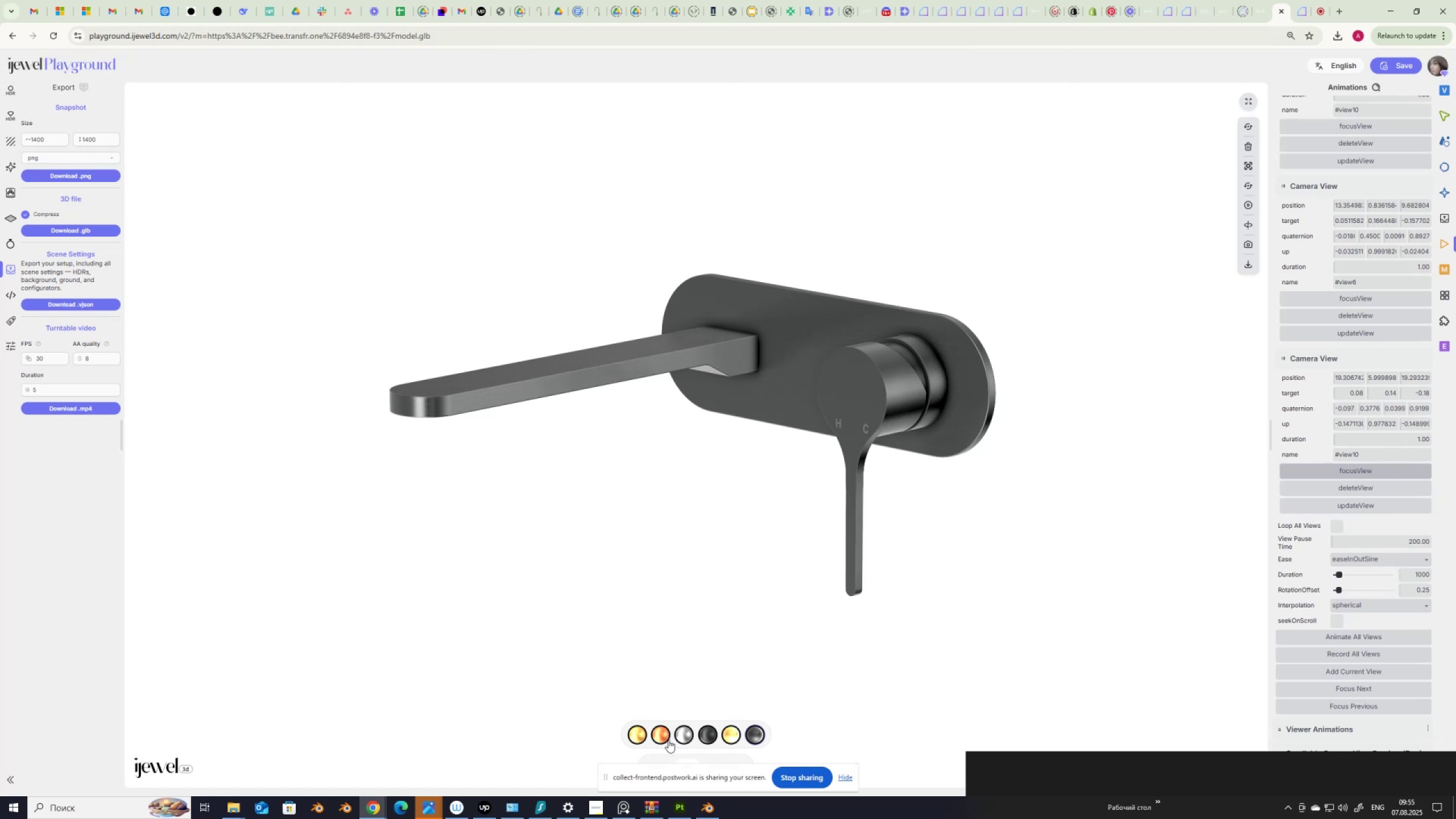 
wait(7.65)
 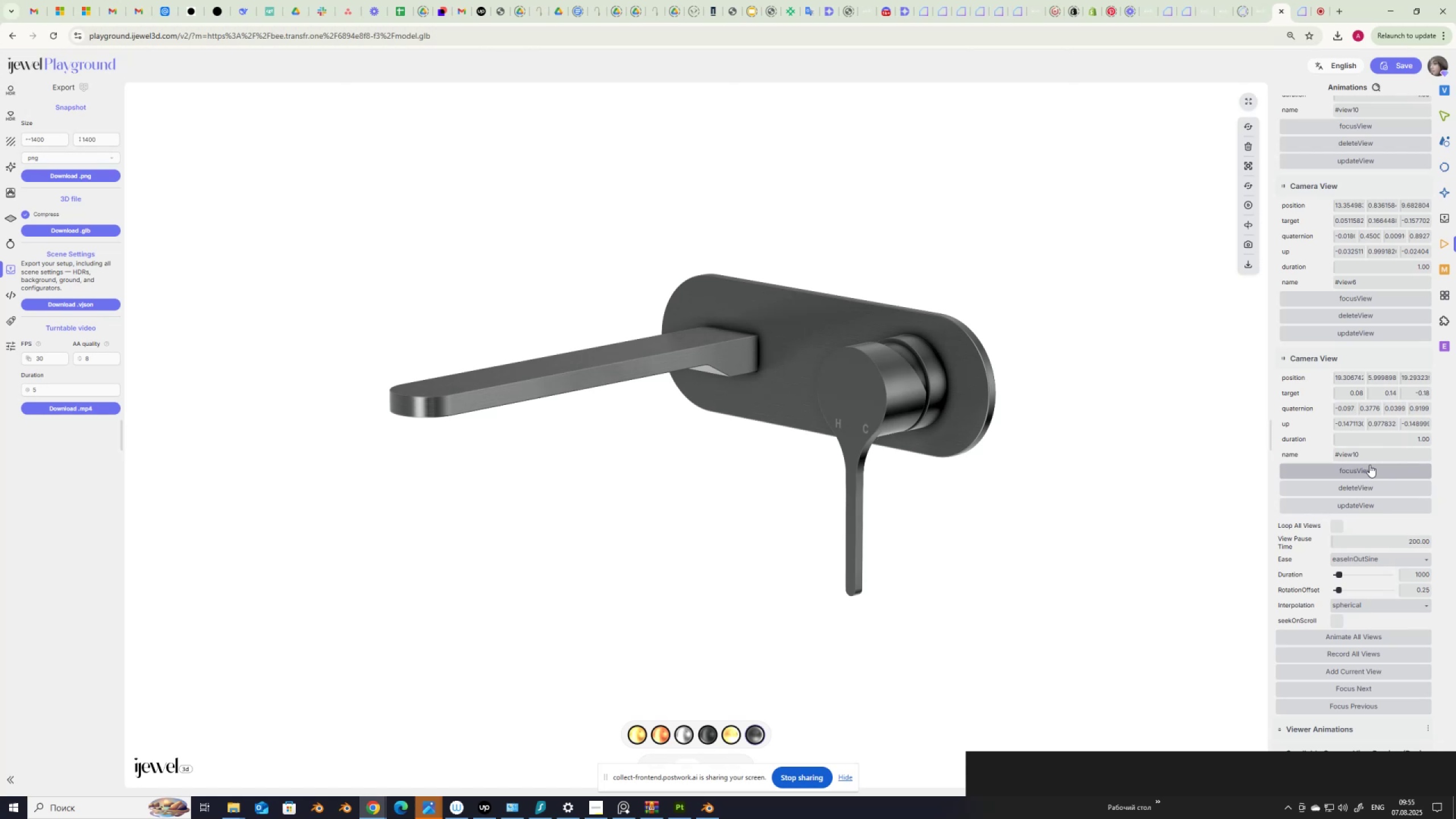 
left_click([640, 737])
 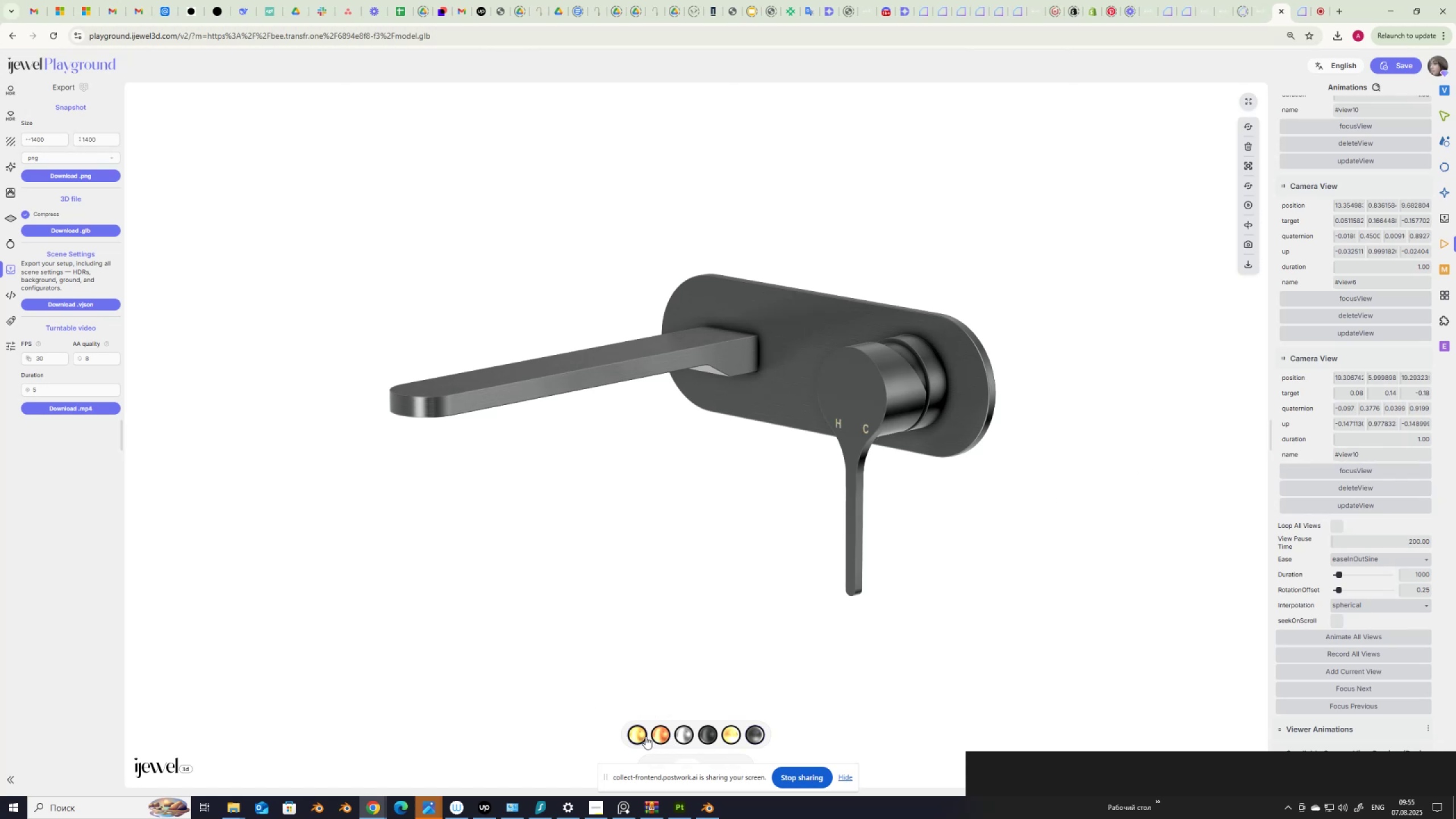 
mouse_move([700, 737])
 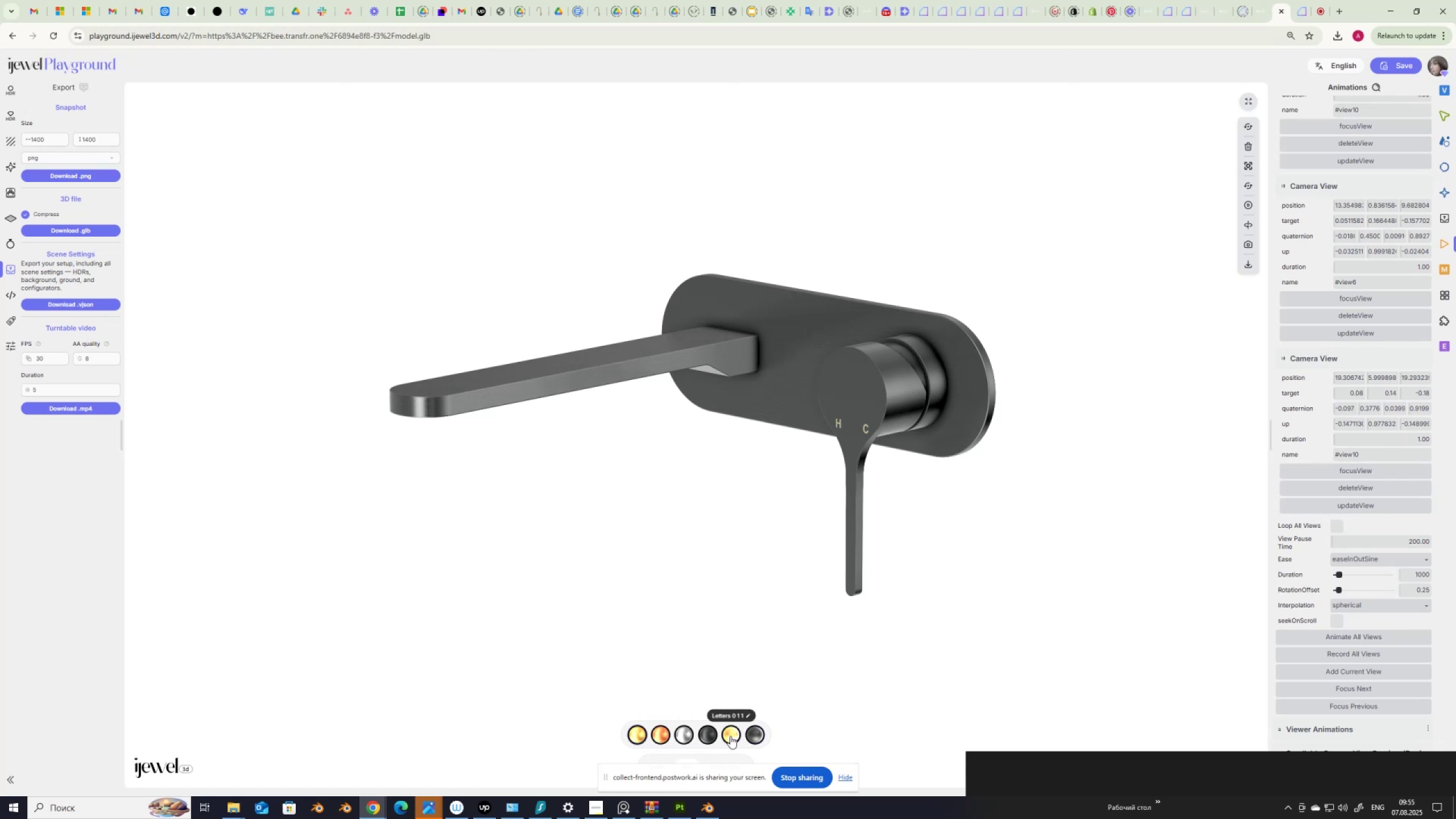 
left_click([730, 736])
 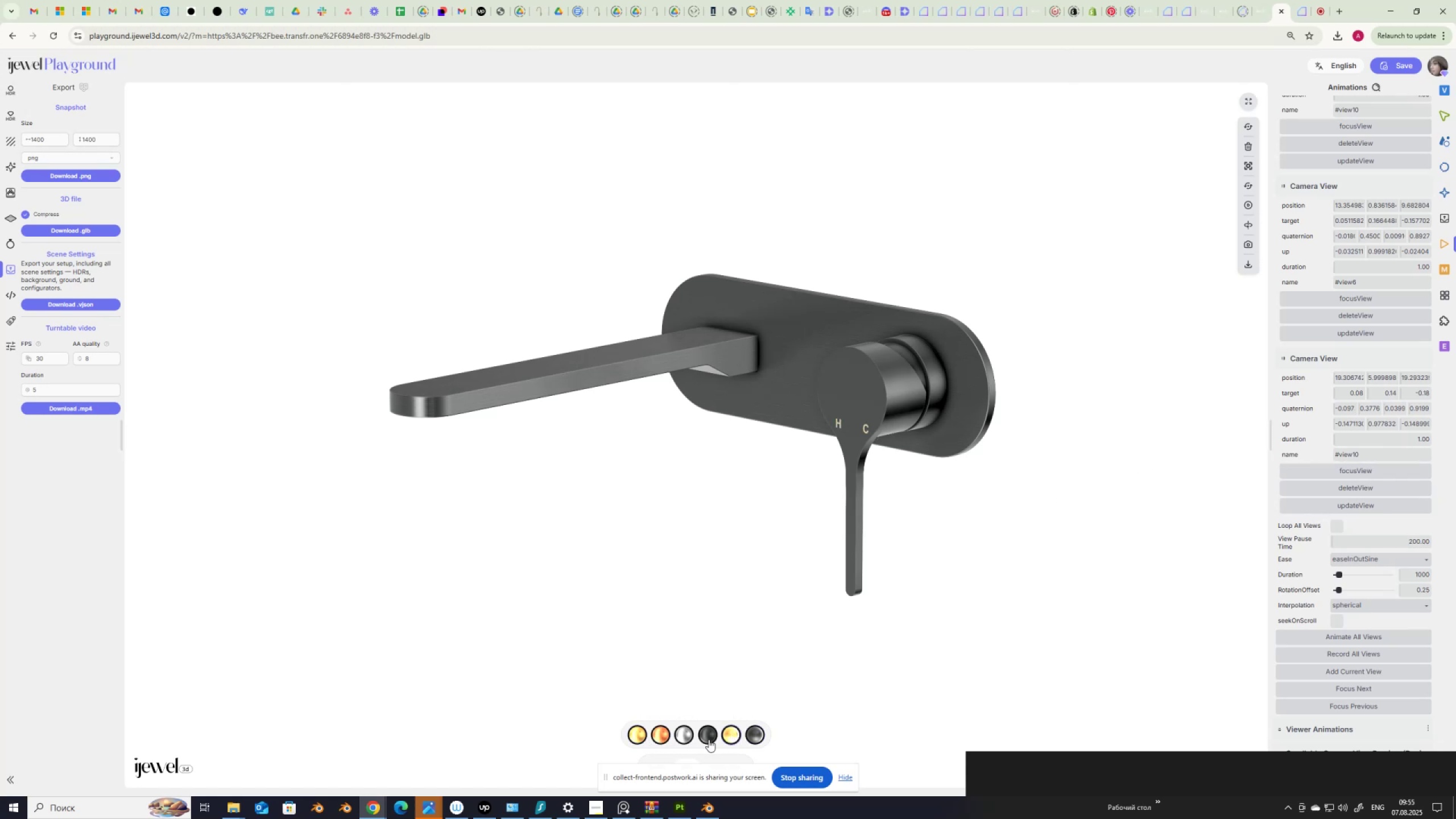 
mouse_move([660, 731])
 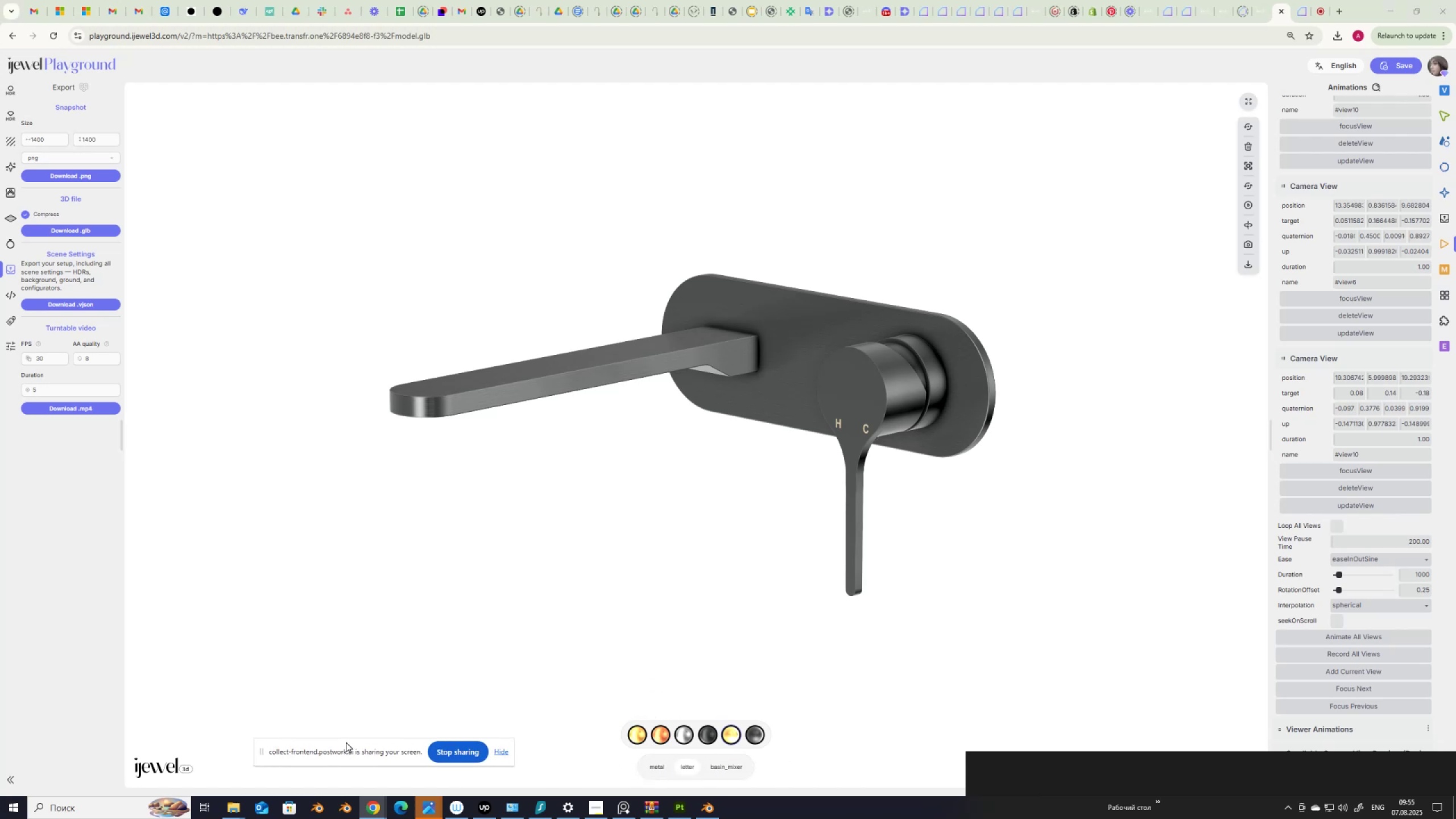 
left_click([660, 767])
 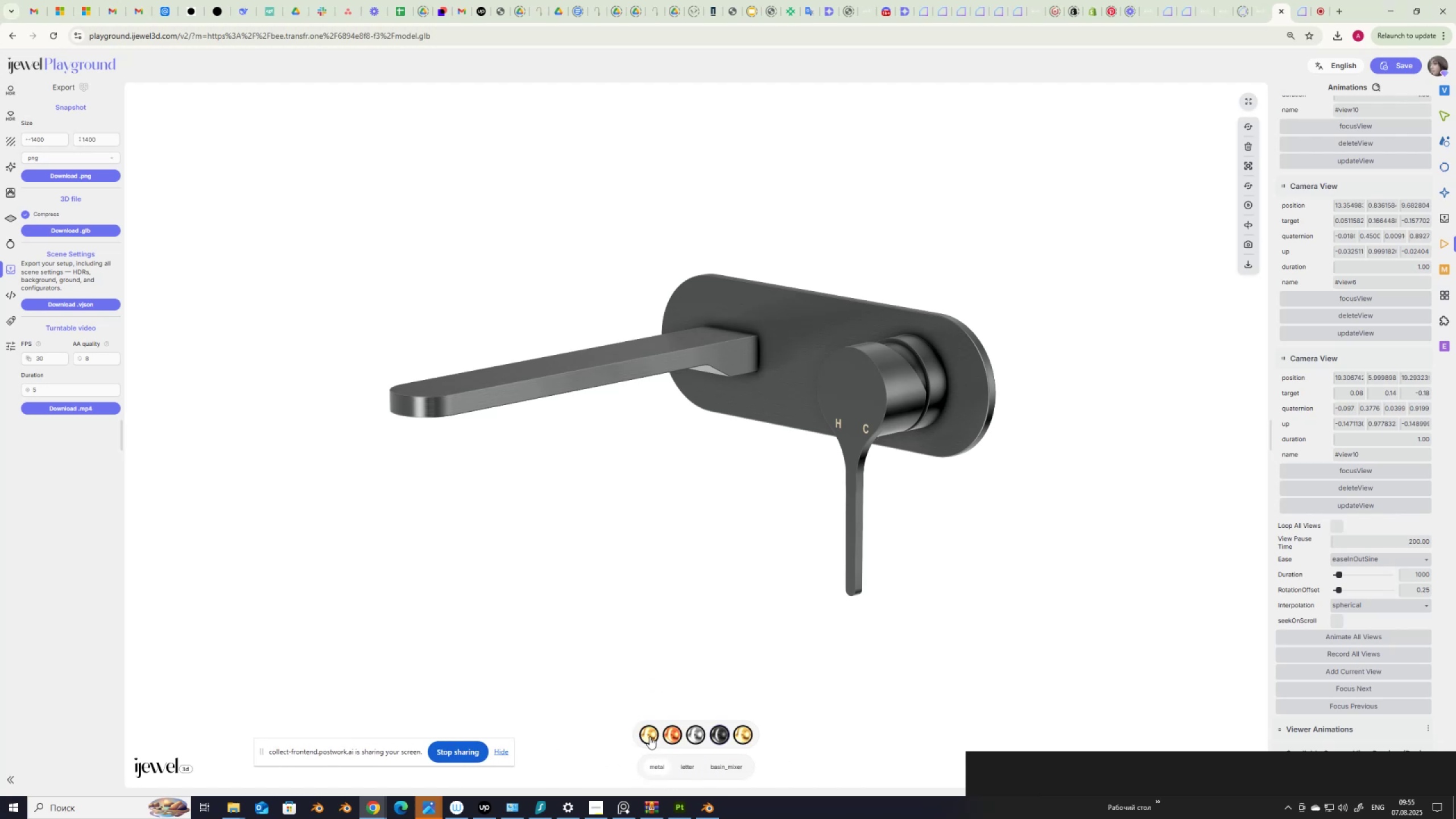 
left_click([650, 737])
 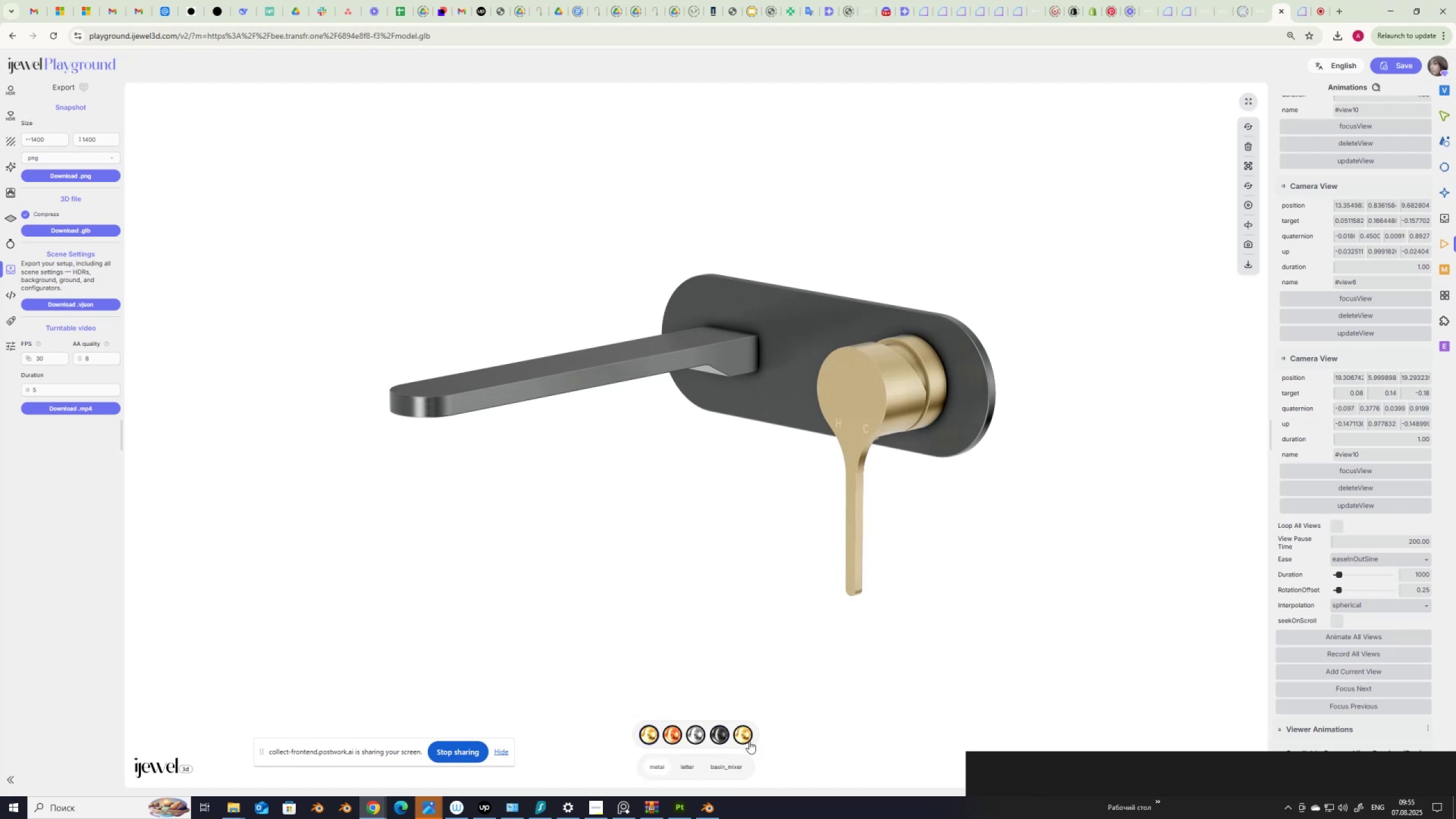 
left_click([747, 735])
 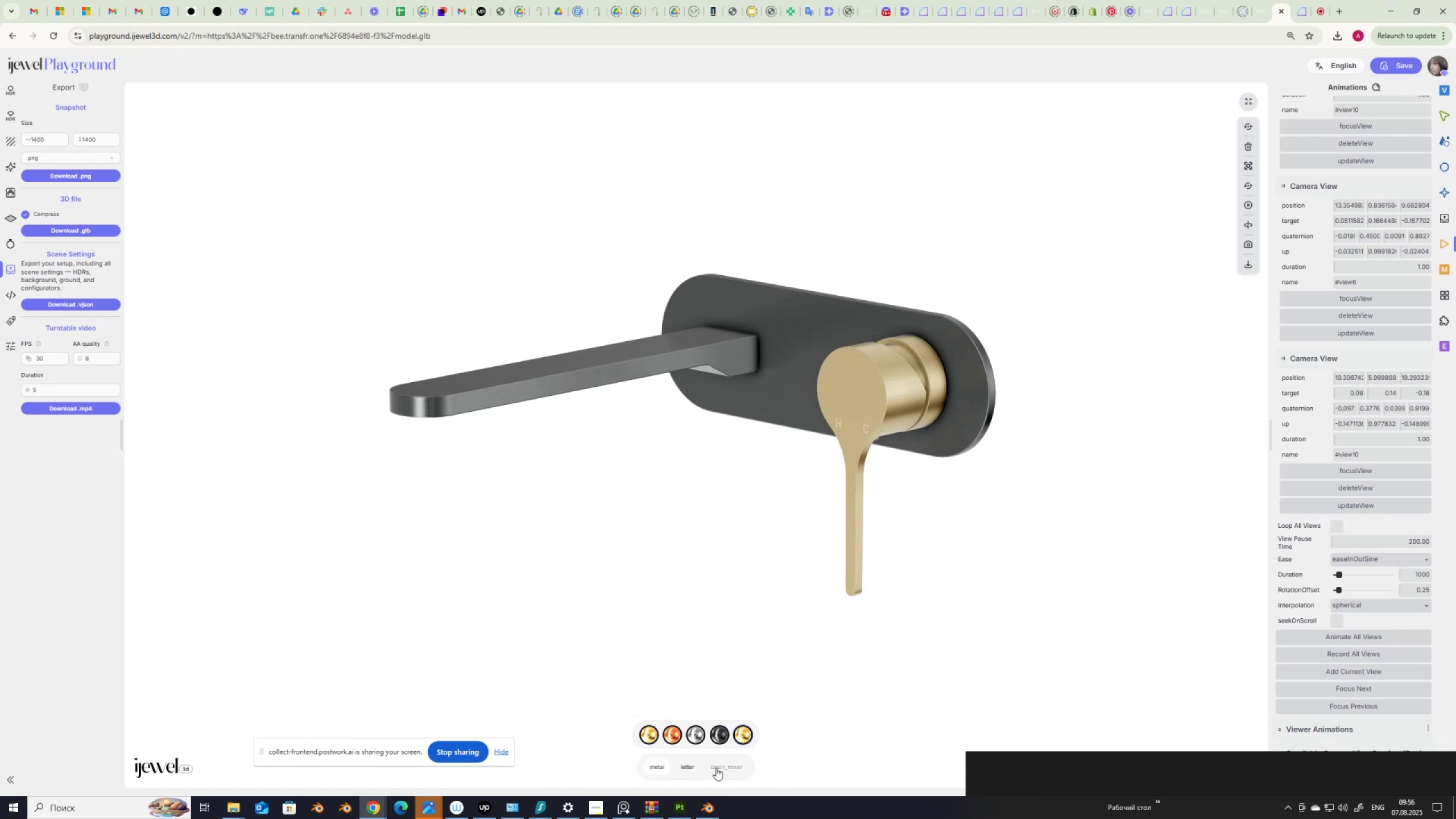 
left_click([730, 767])
 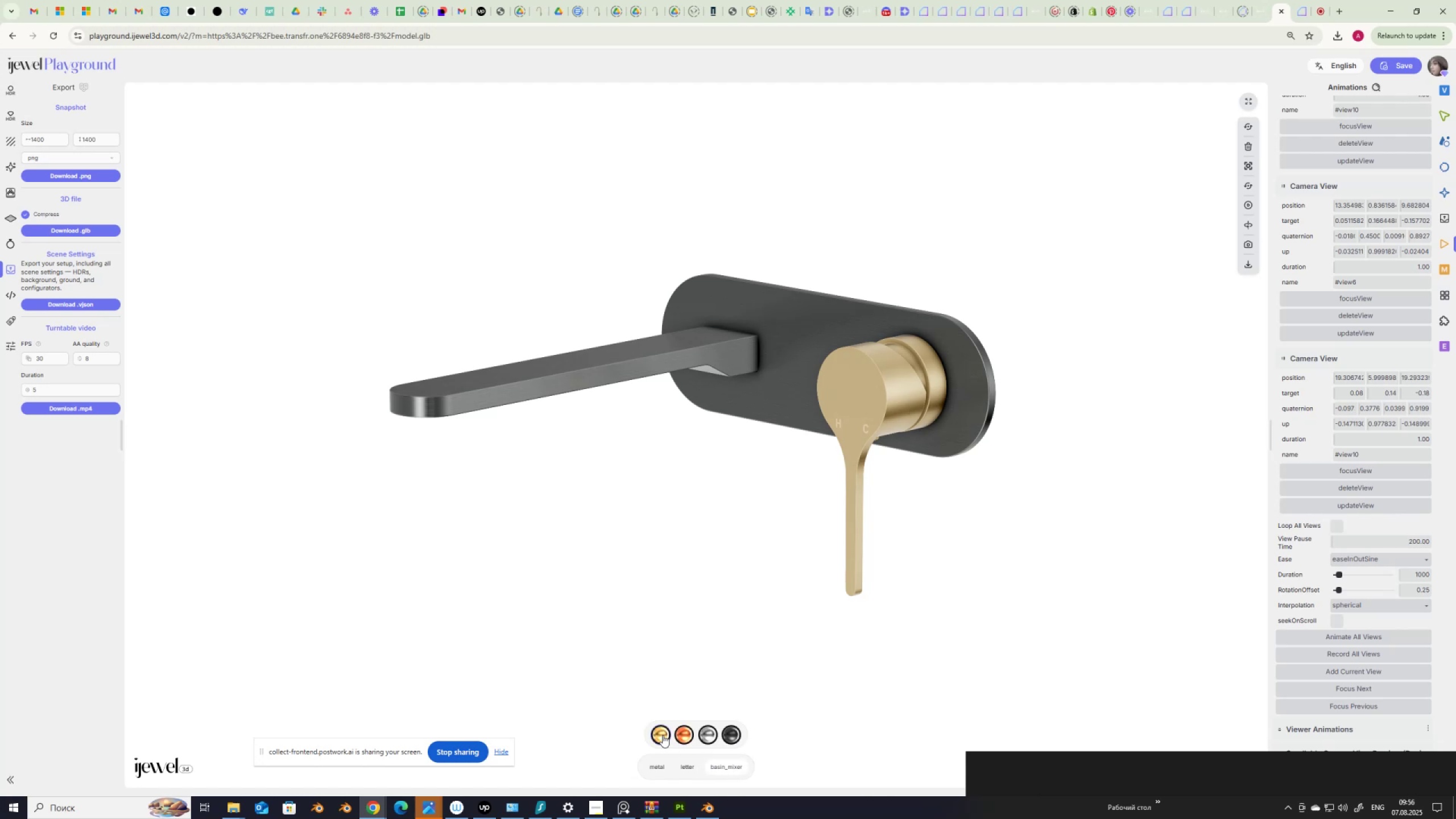 
left_click([663, 735])
 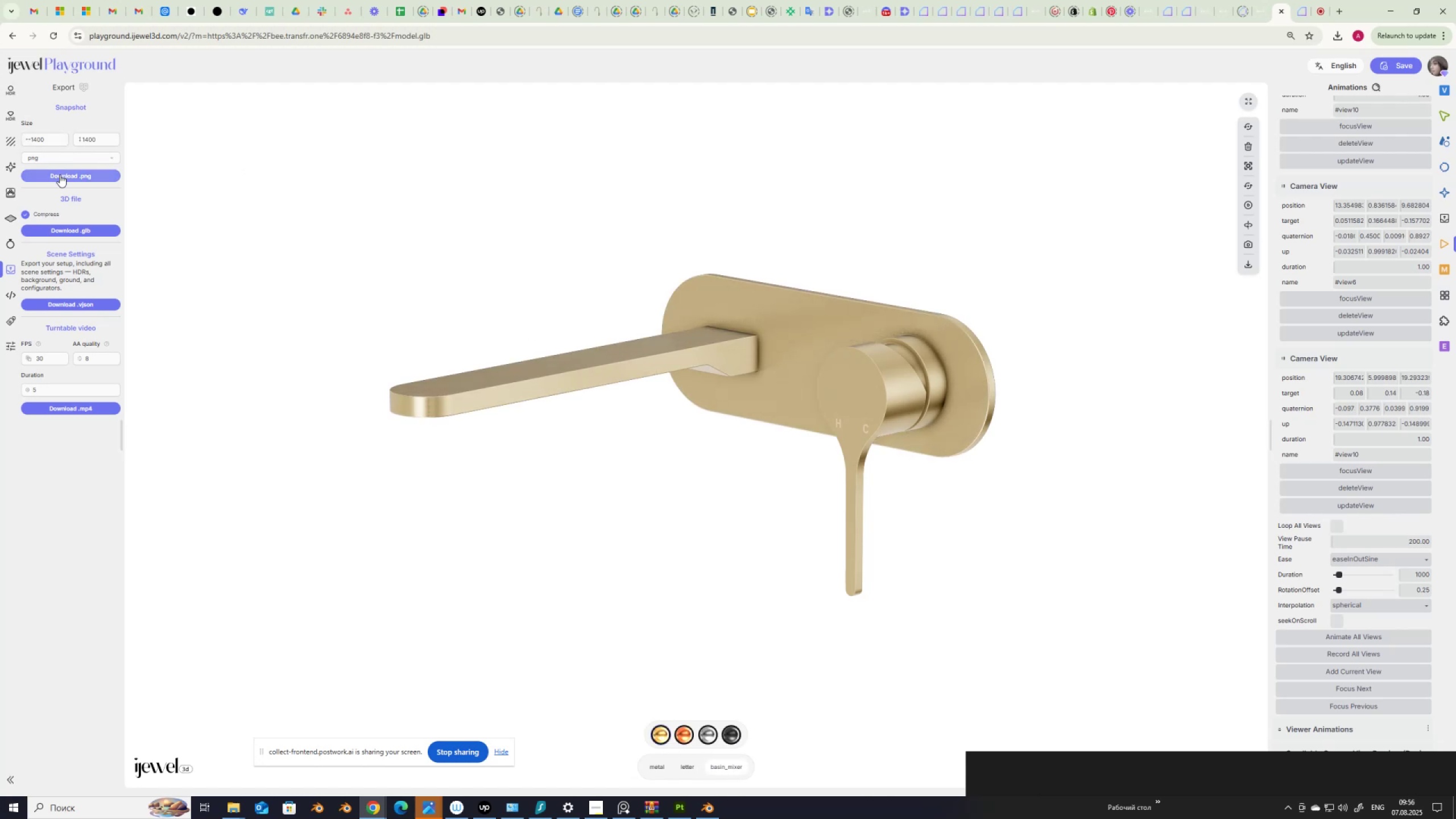 
left_click([60, 175])
 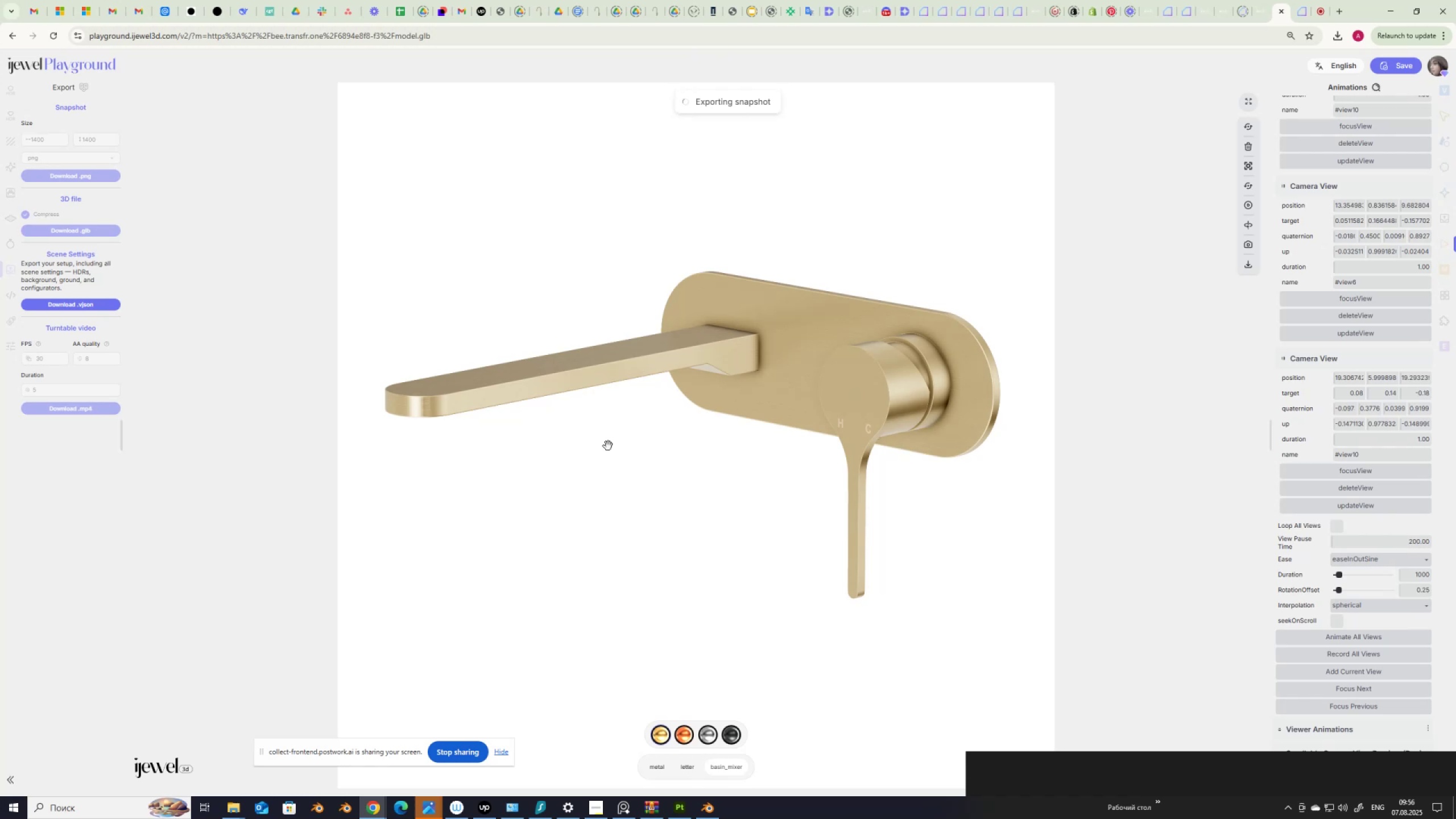 
wait(8.73)
 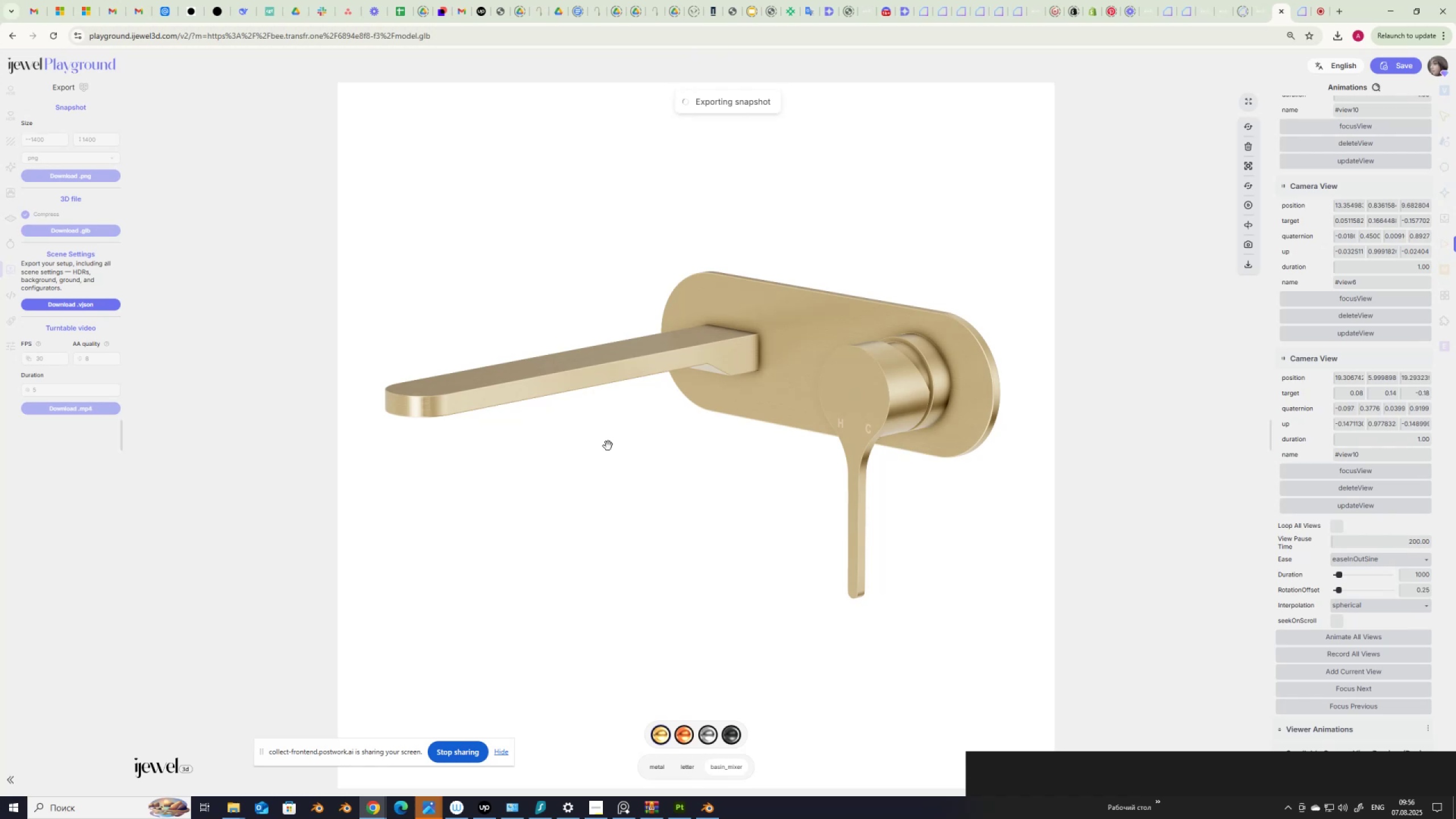 
left_click([687, 731])
 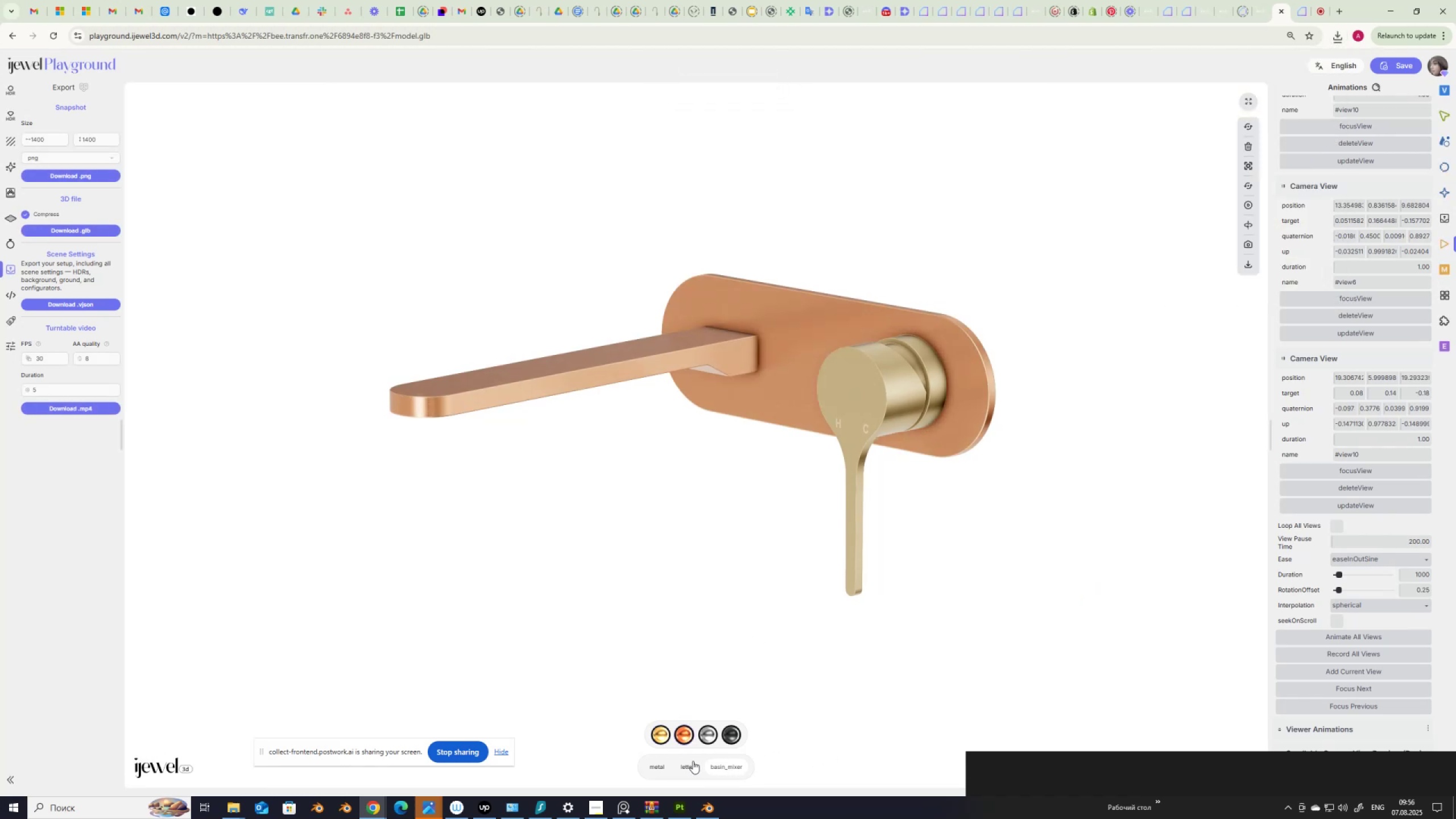 
left_click([660, 763])
 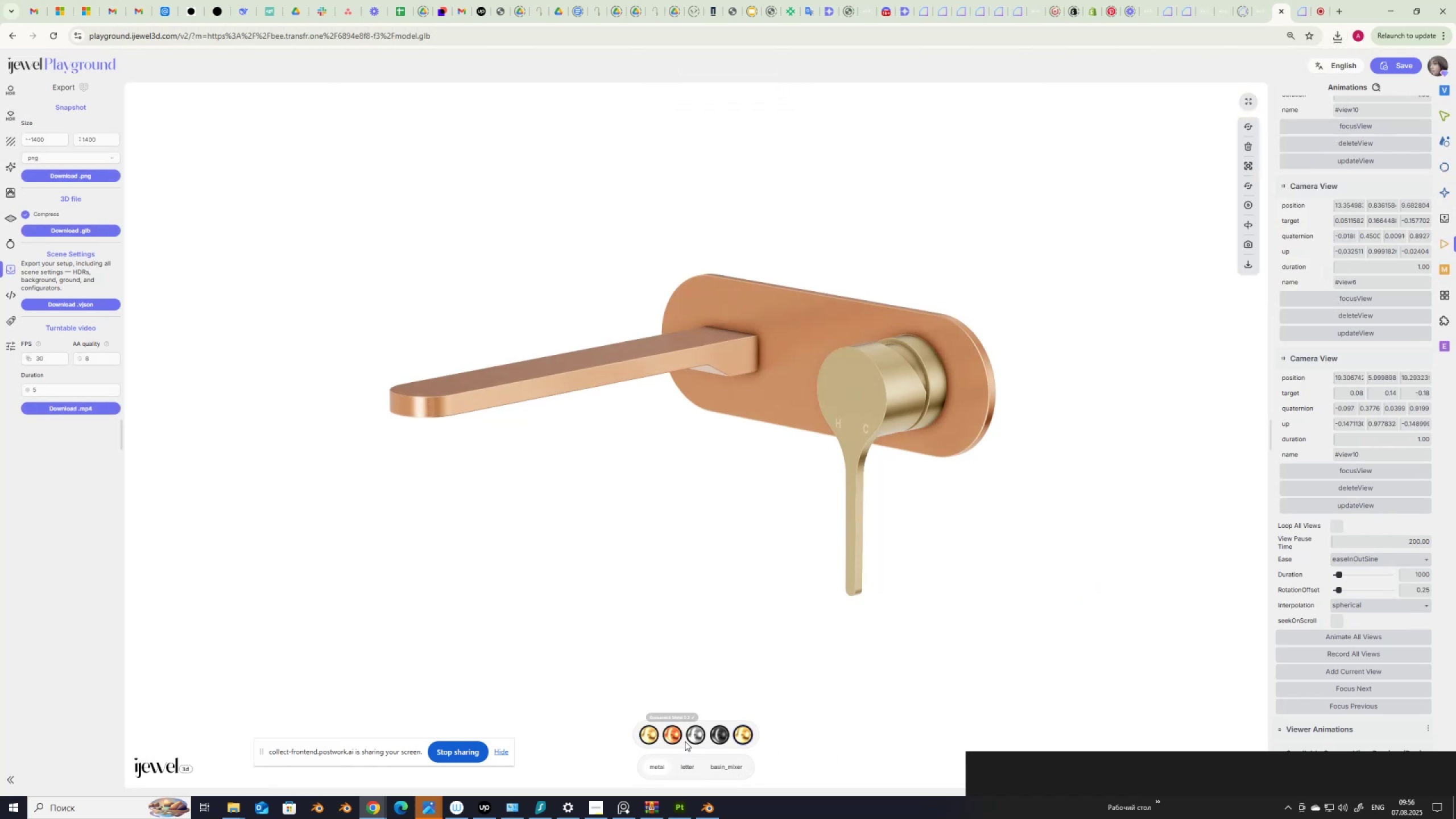 
left_click([674, 734])
 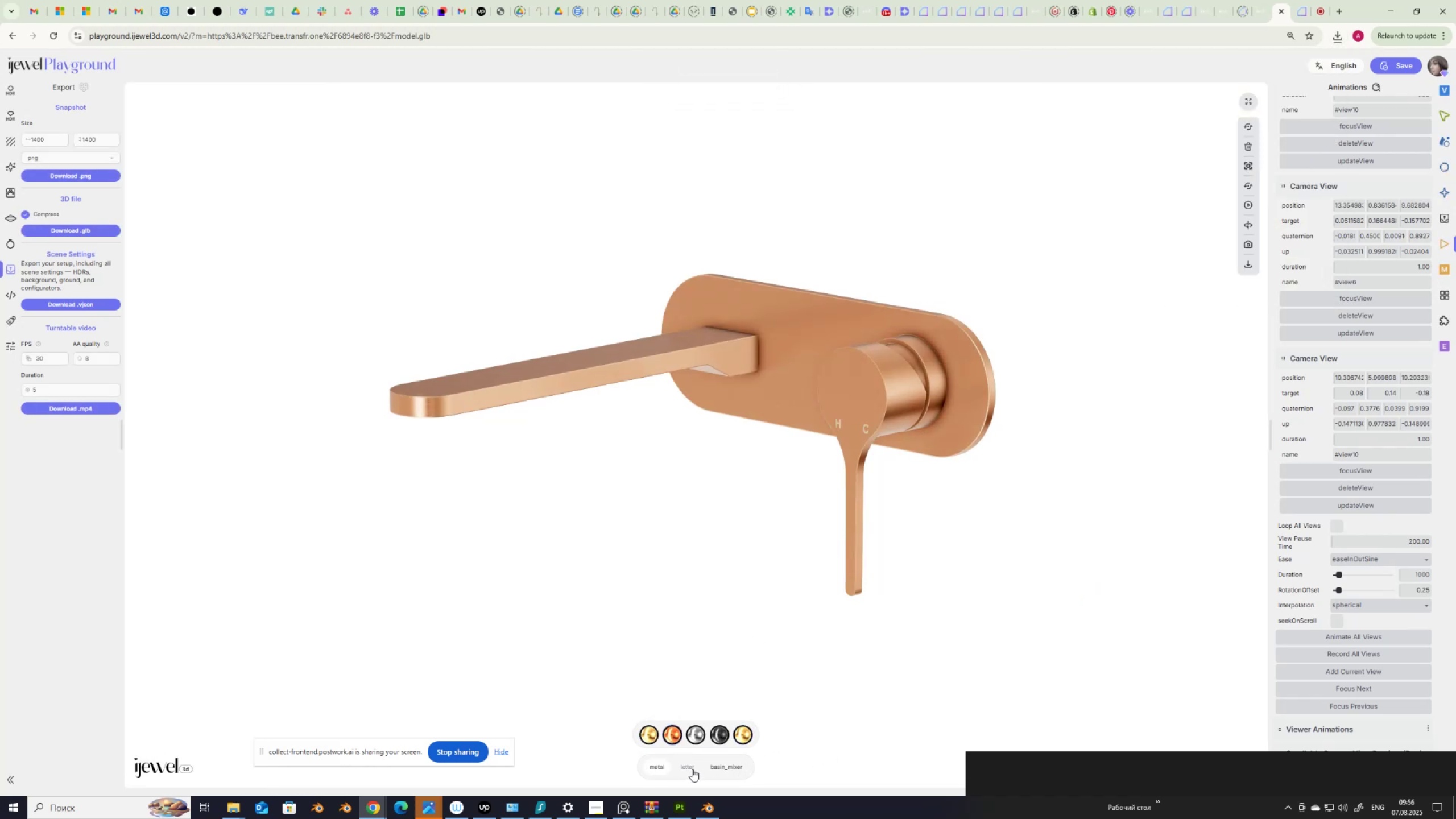 
left_click([692, 767])
 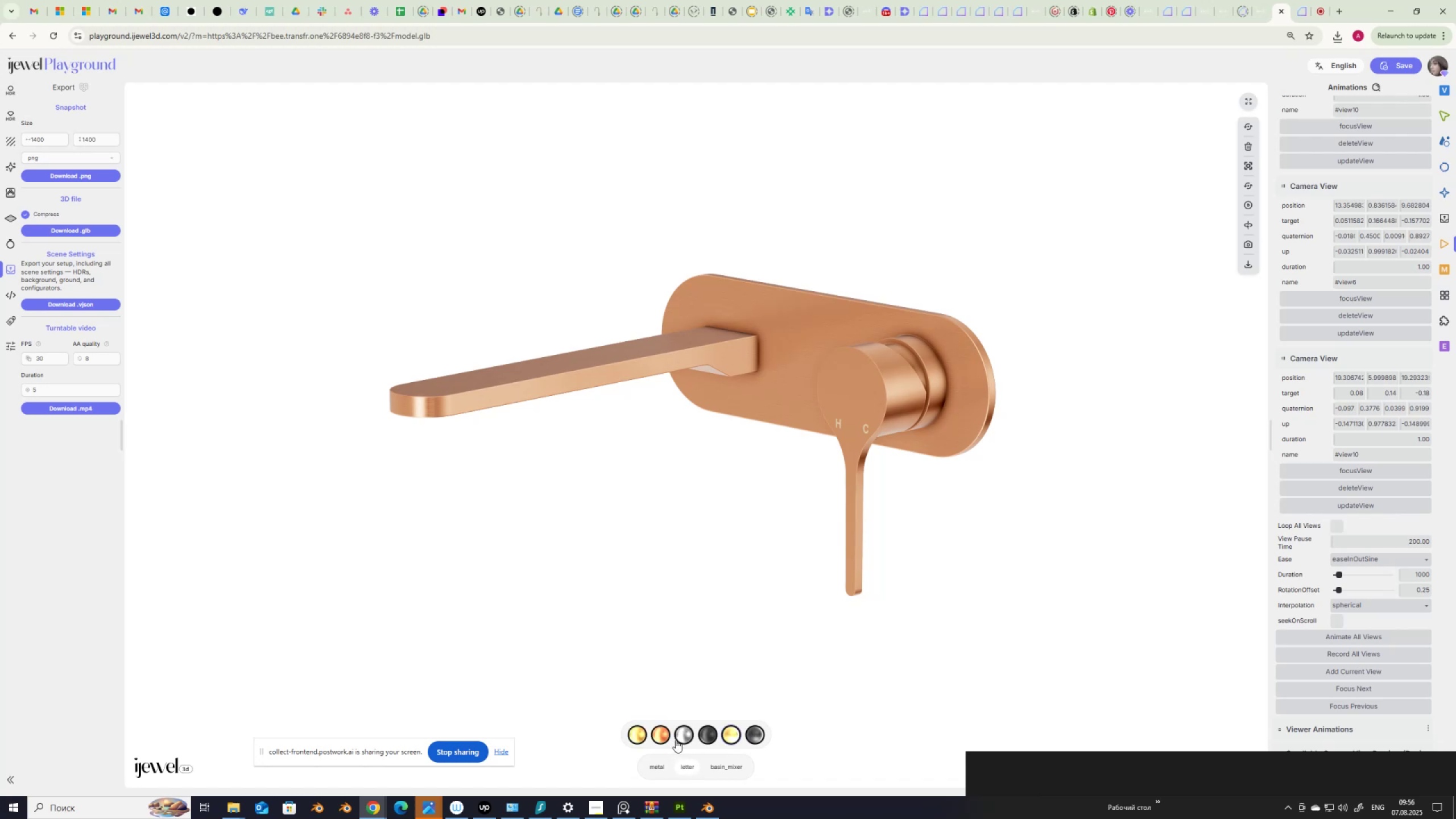 
left_click([663, 737])
 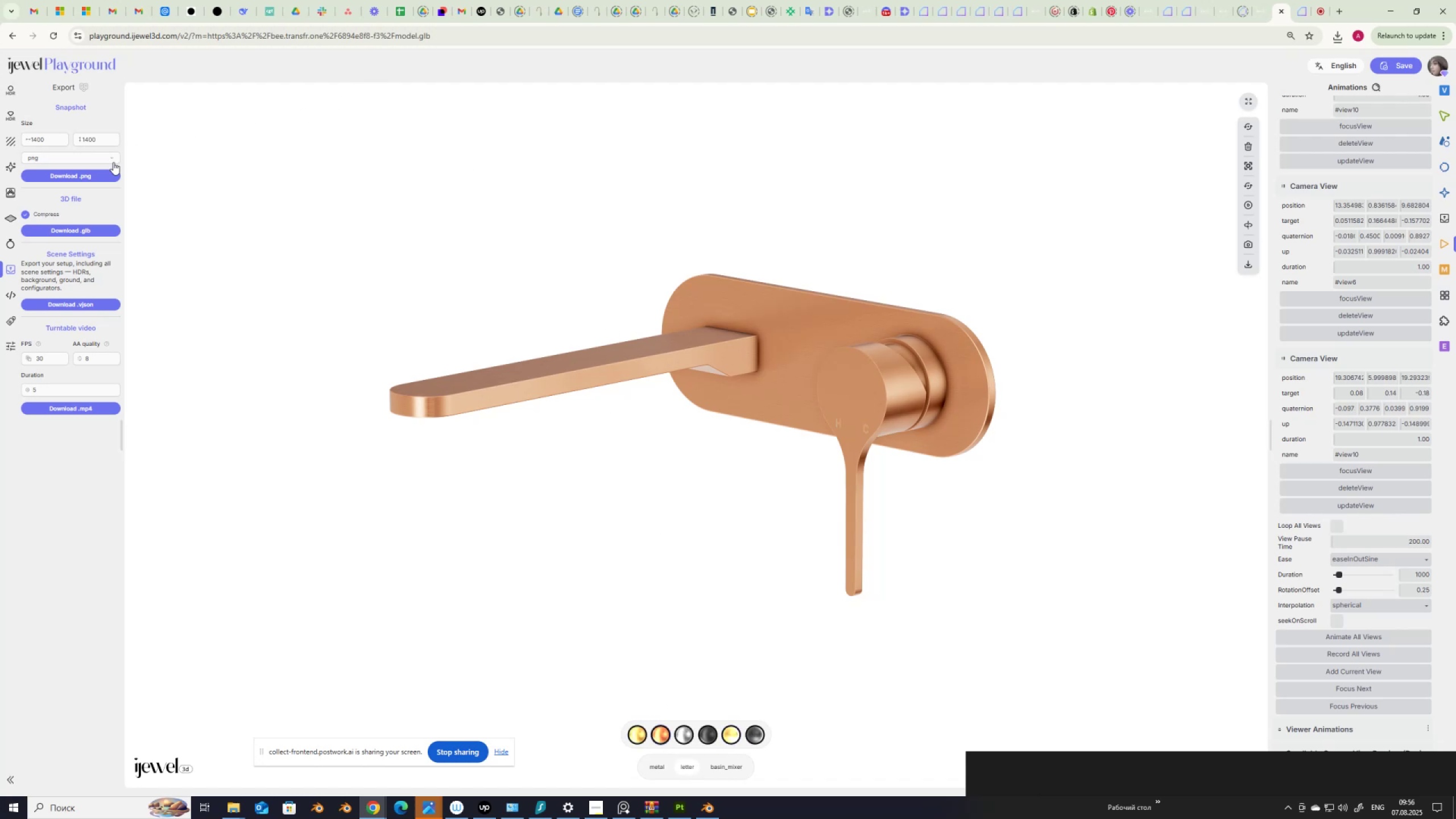 
left_click([85, 175])
 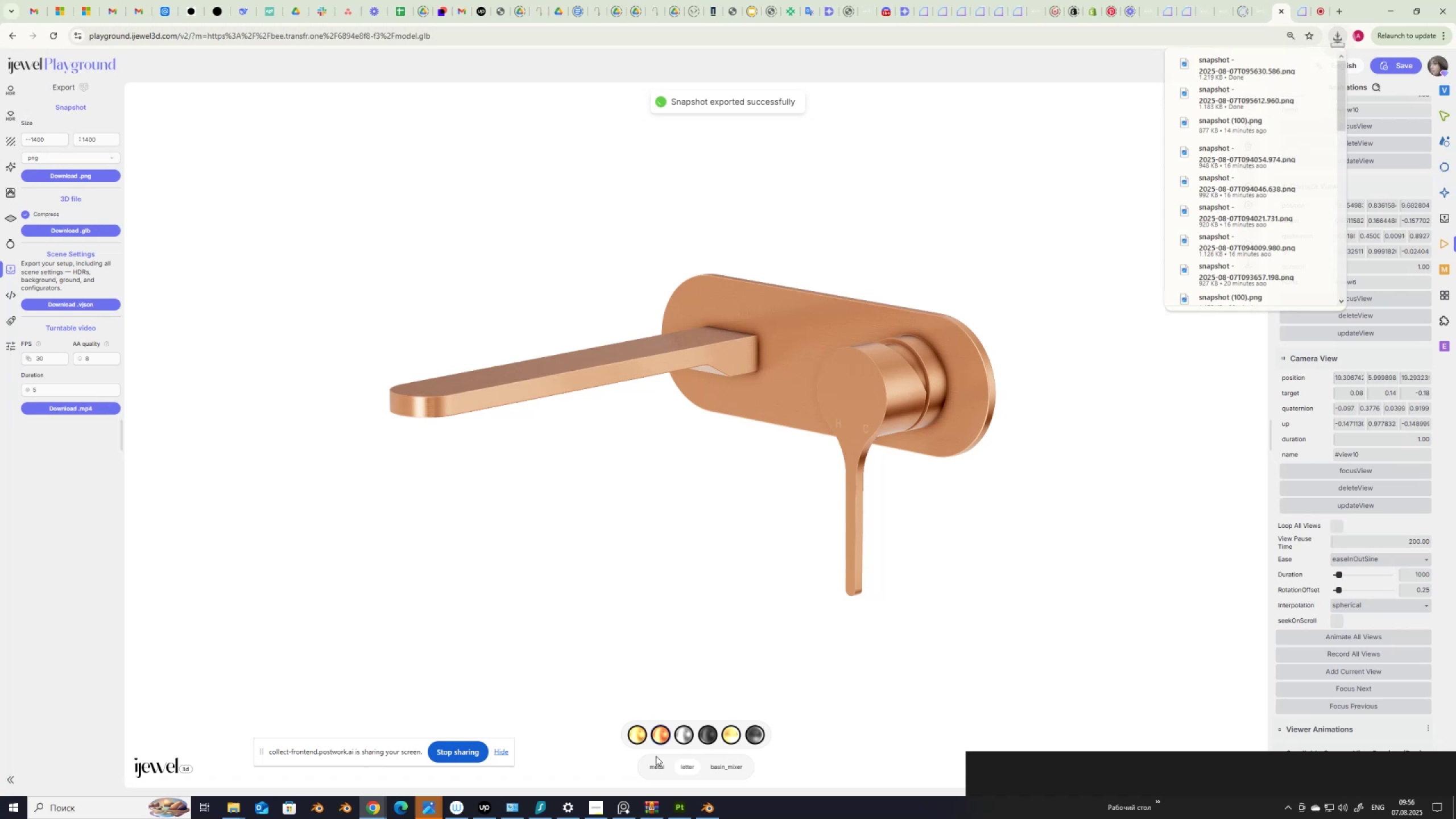 
wait(7.03)
 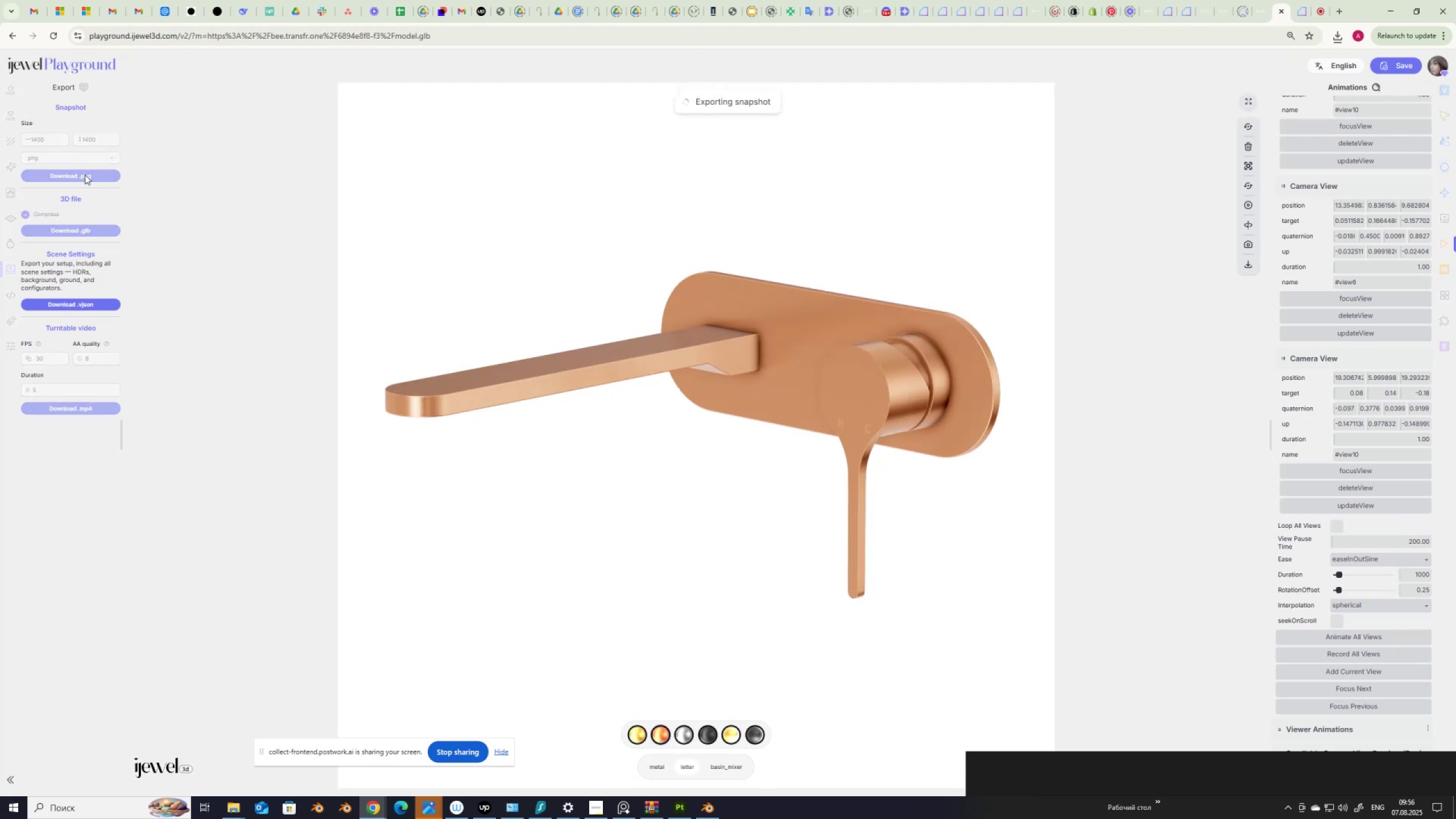 
left_click([691, 733])
 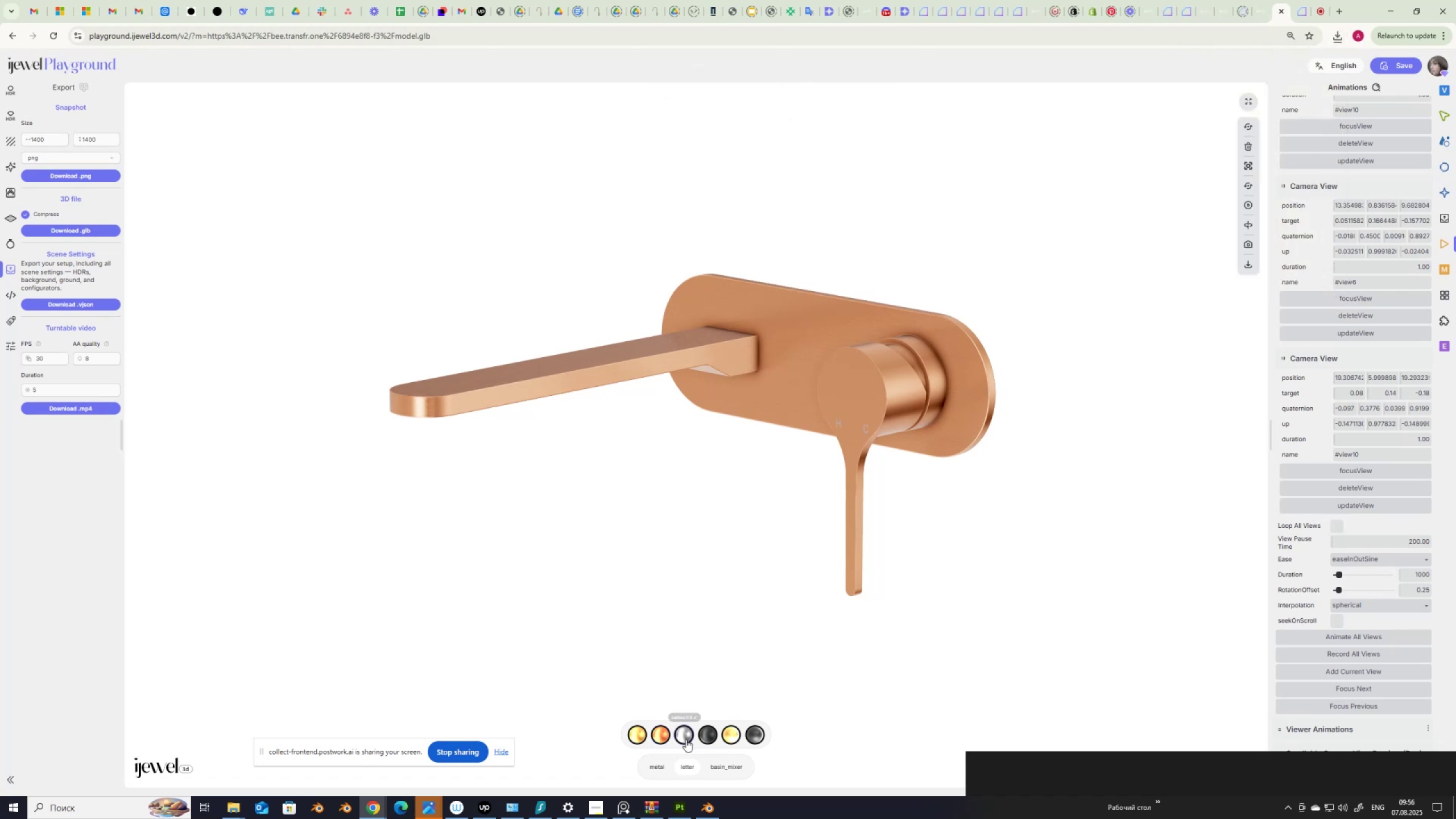 
left_click([686, 737])
 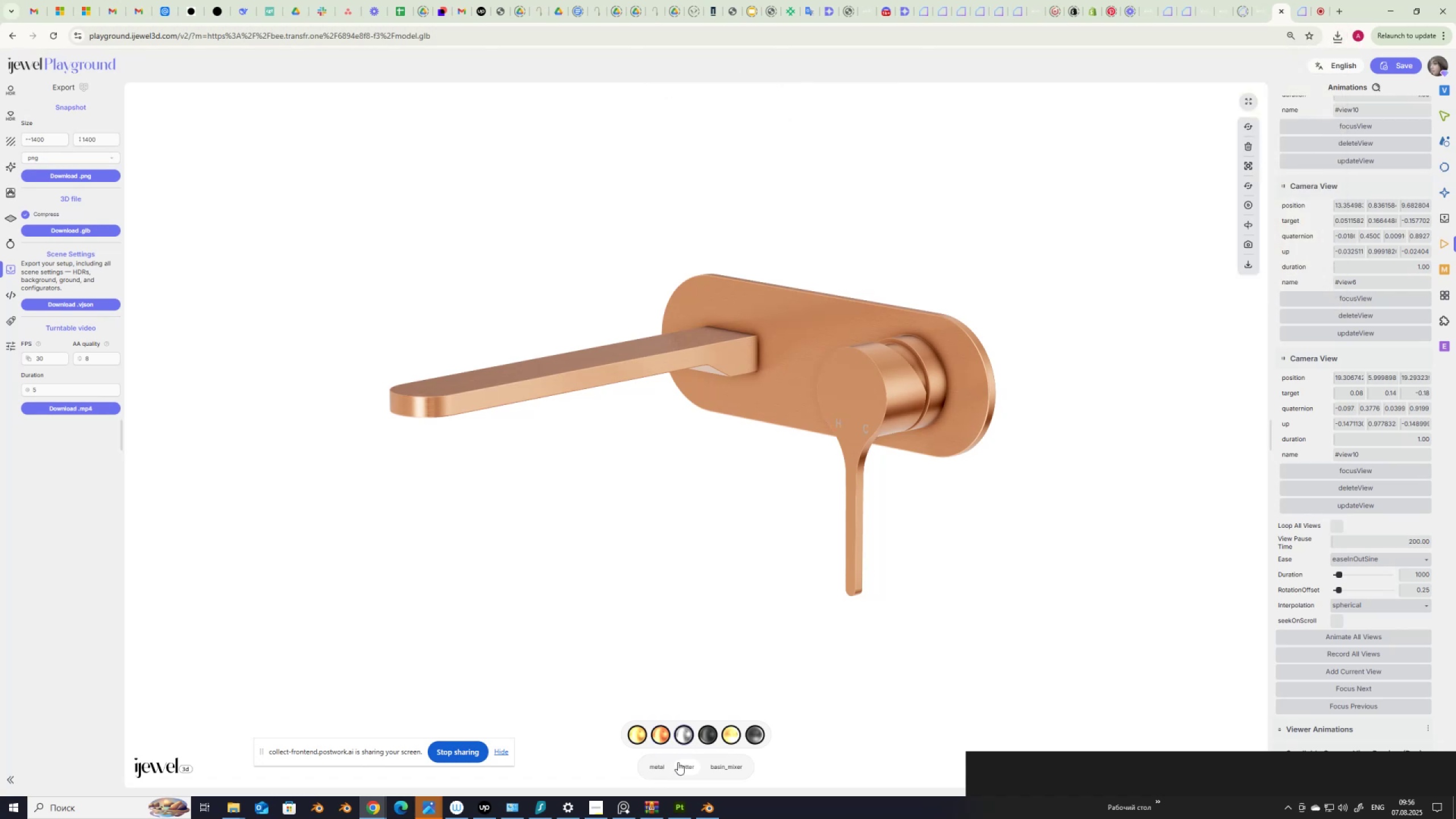 
left_click([654, 768])
 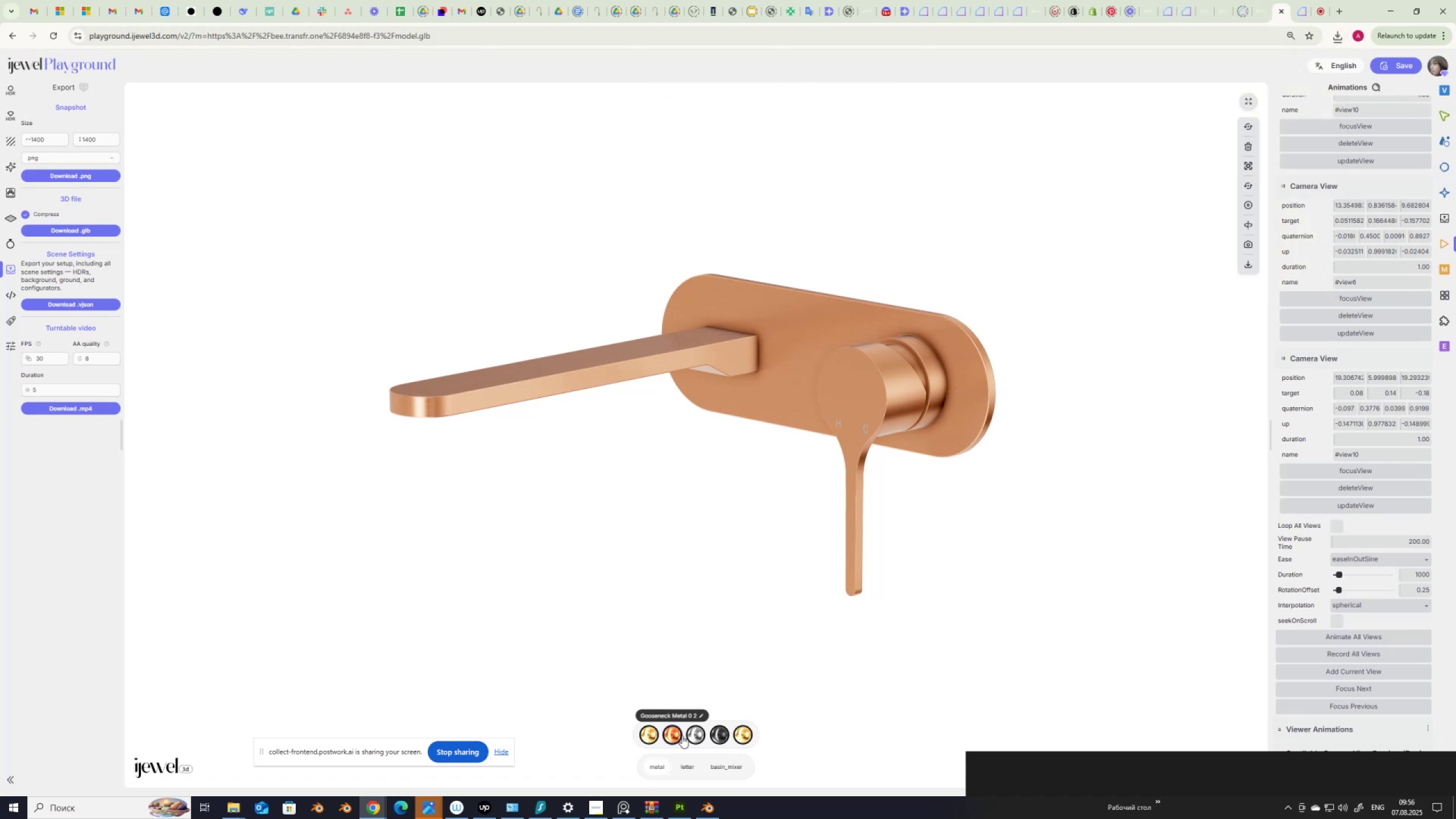 
left_click([697, 737])
 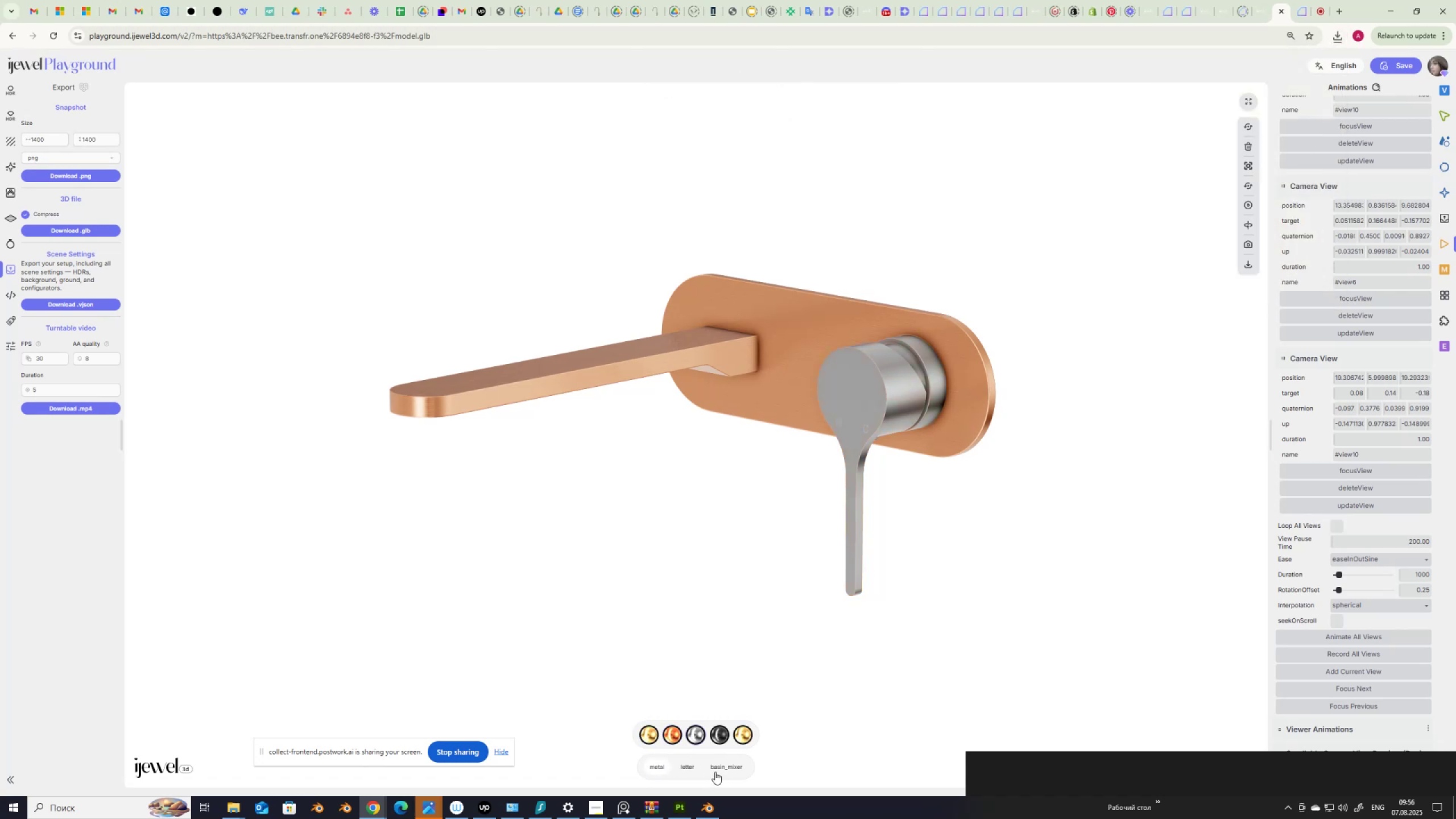 
left_click([717, 766])
 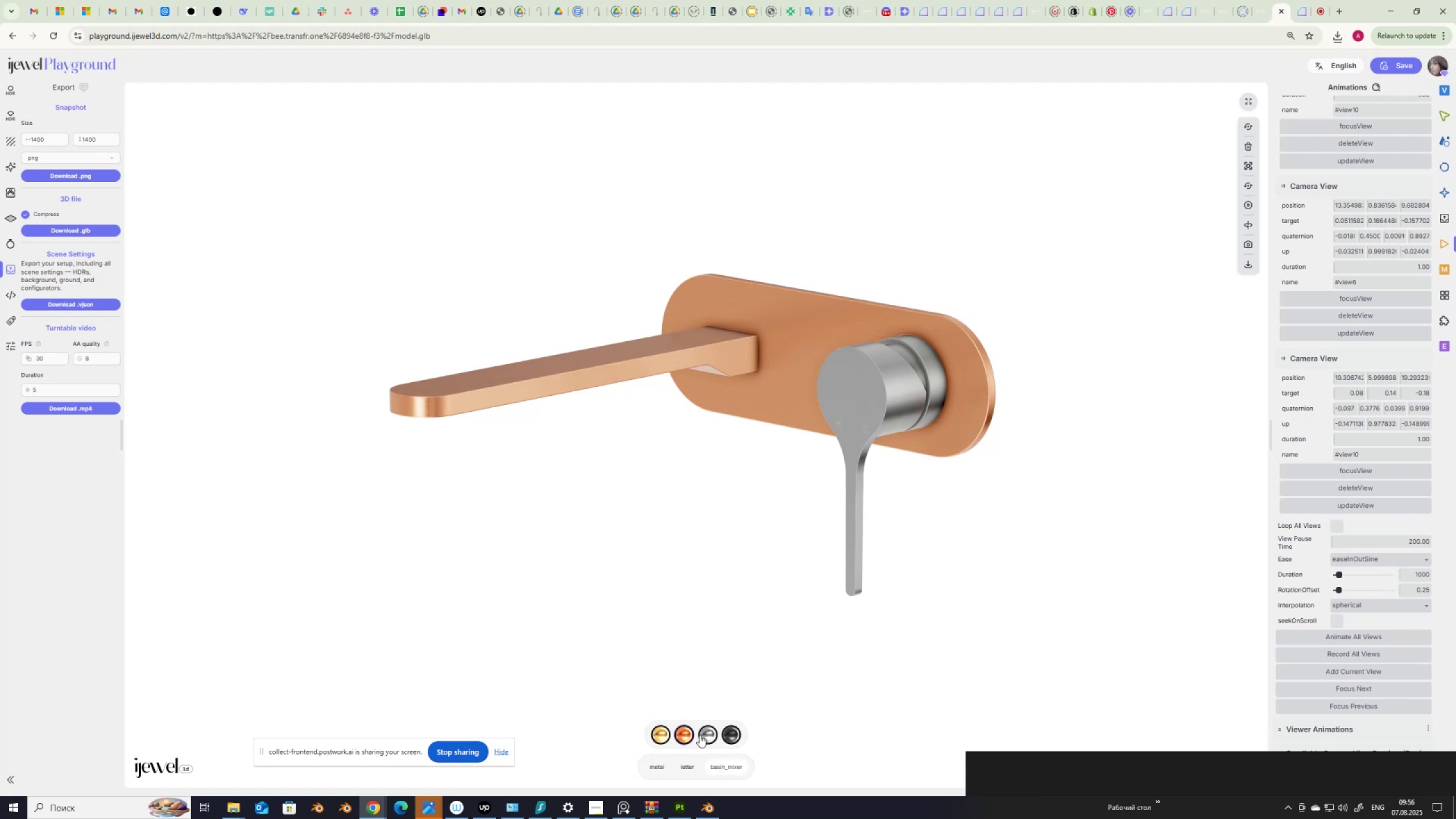 
left_click([711, 735])
 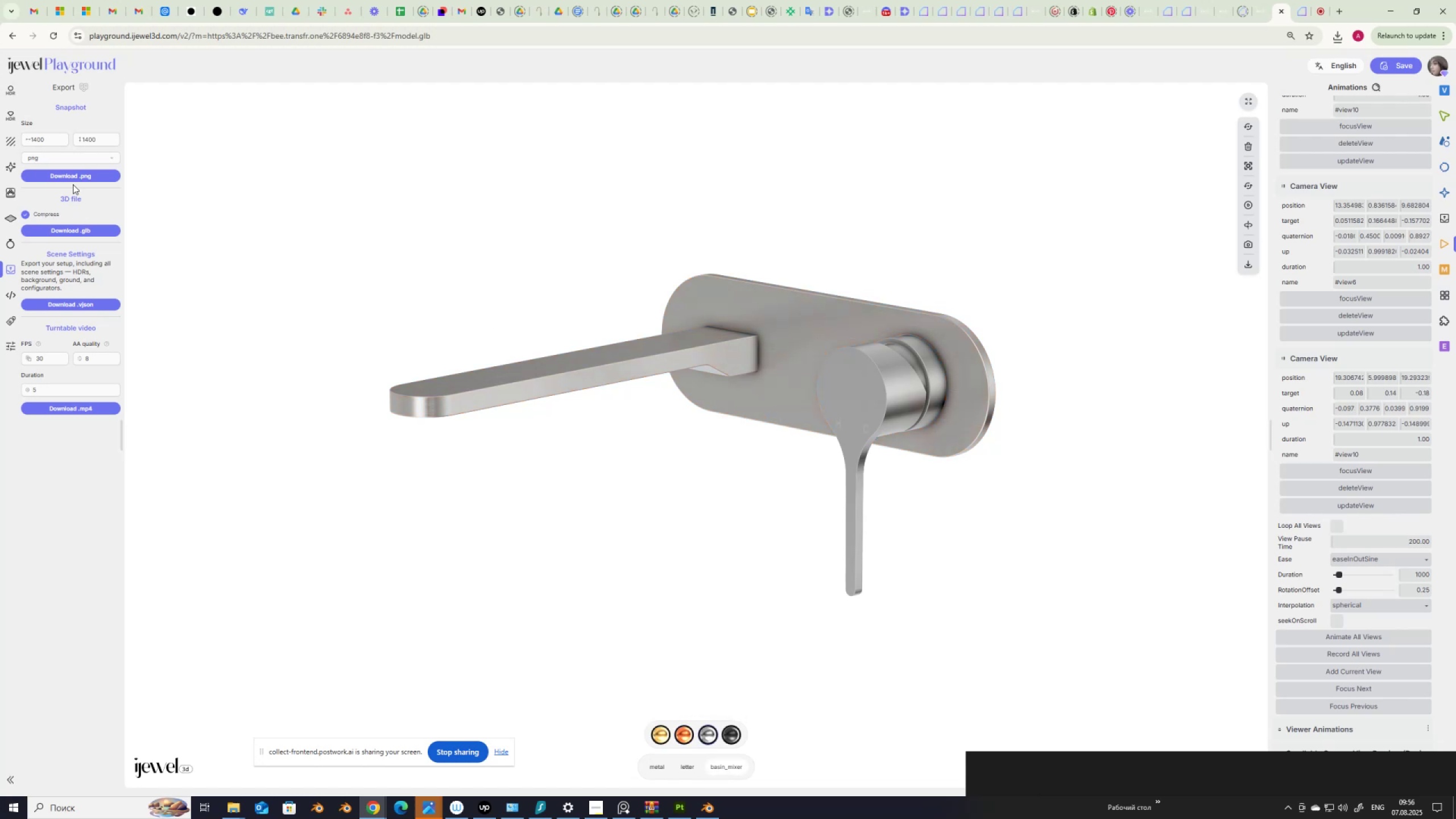 
left_click([75, 176])
 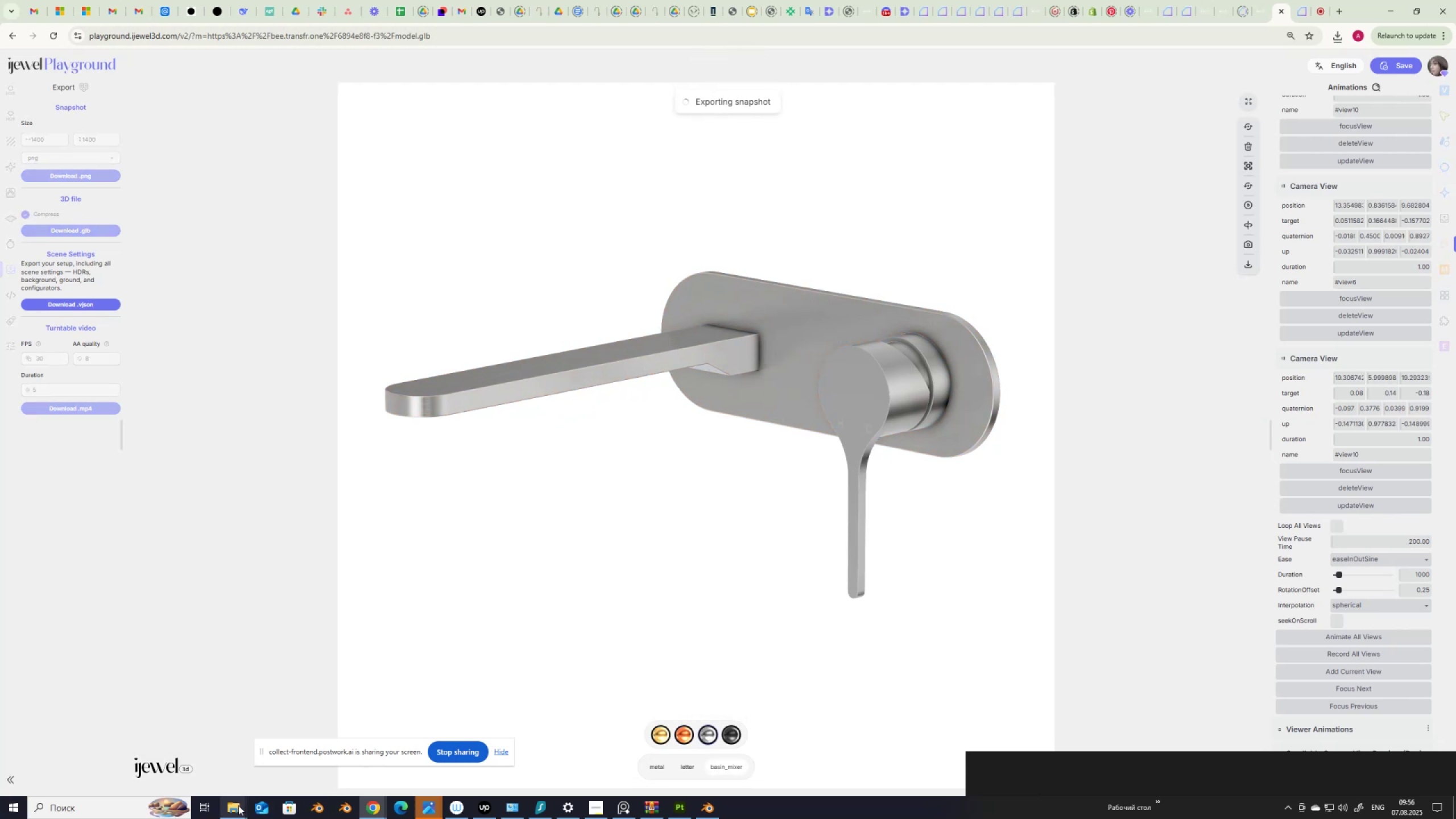 
left_click([236, 808])
 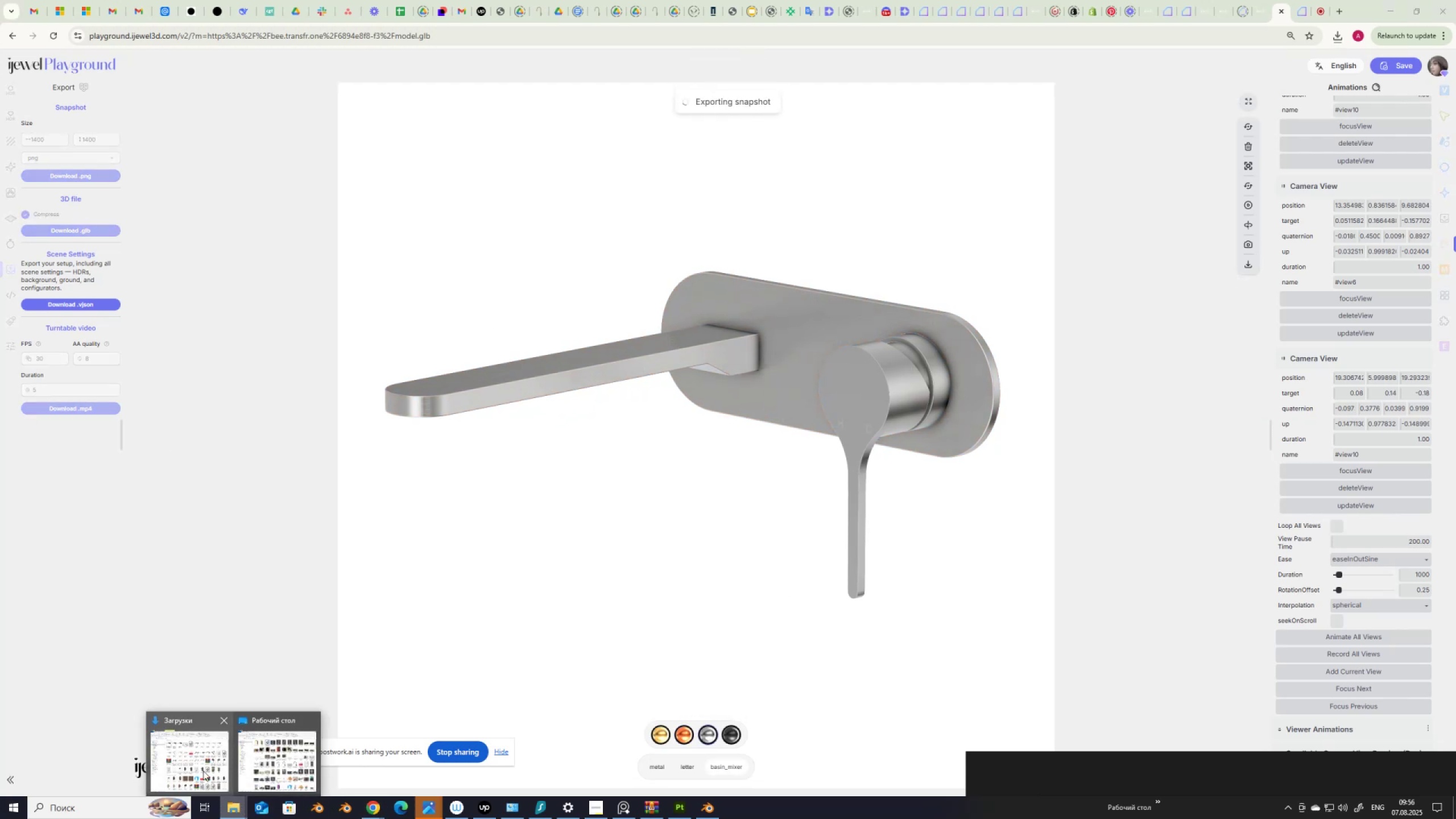 
left_click([206, 768])
 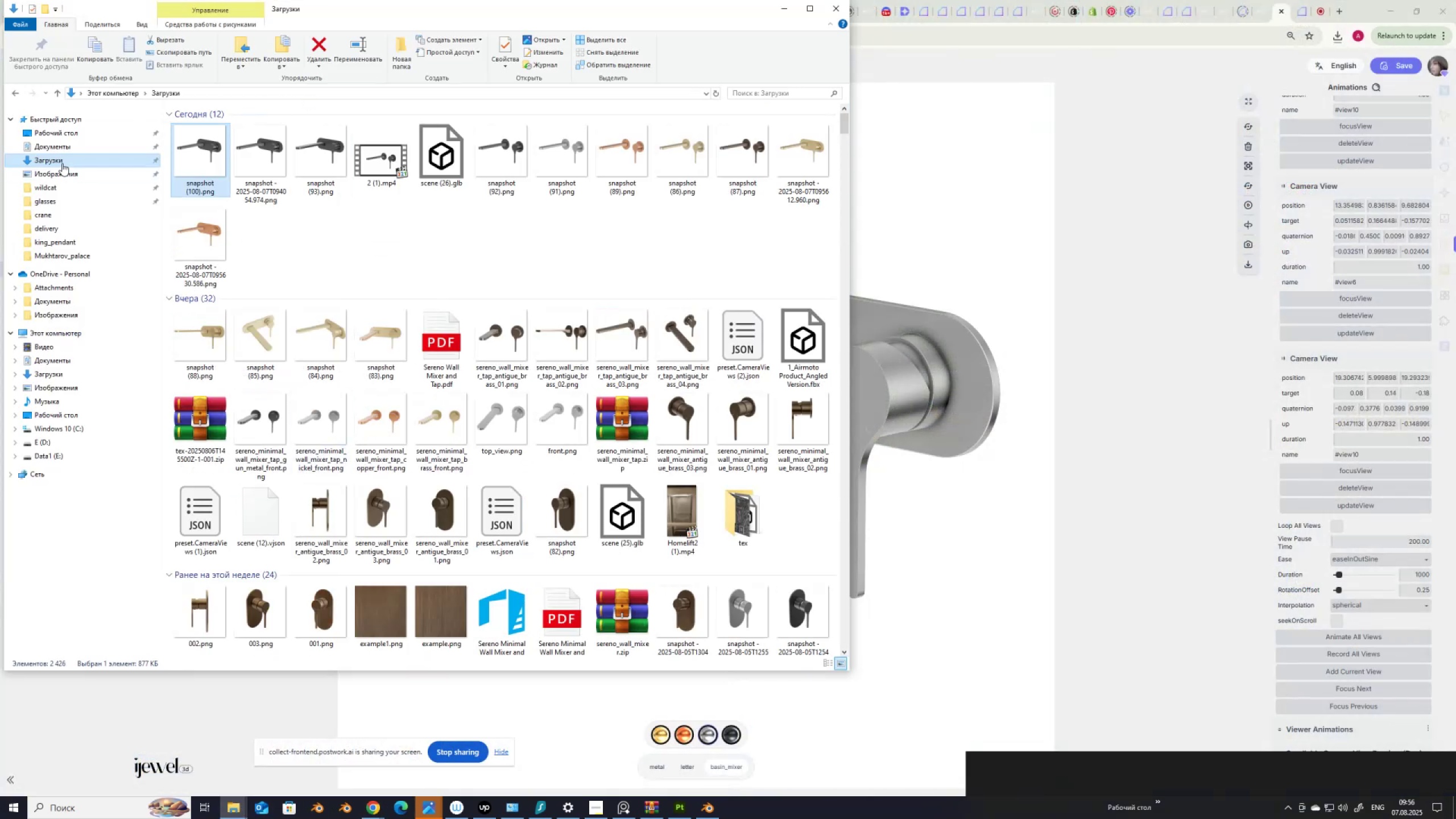 
left_click([61, 159])
 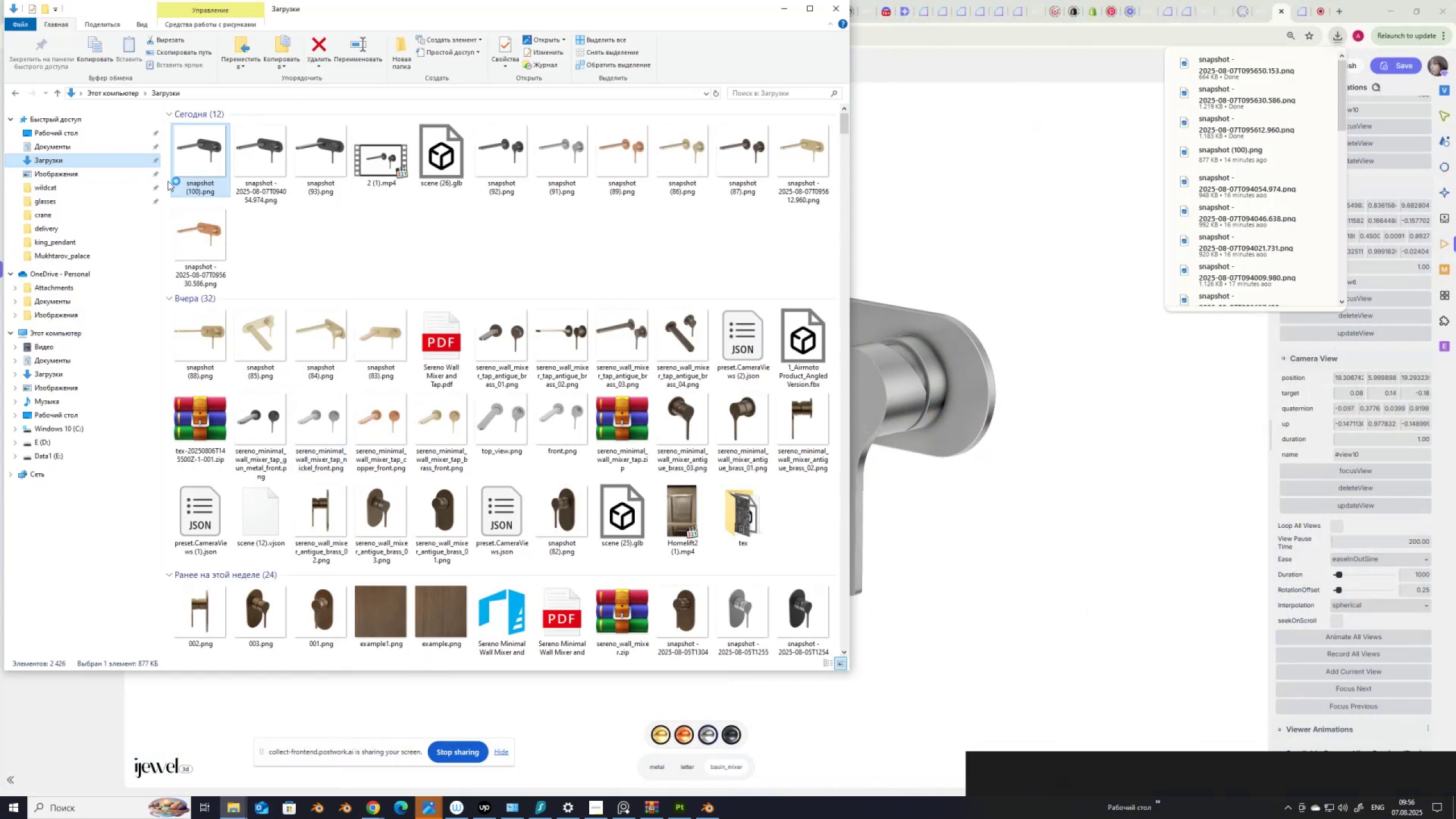 
mouse_move([271, 198])
 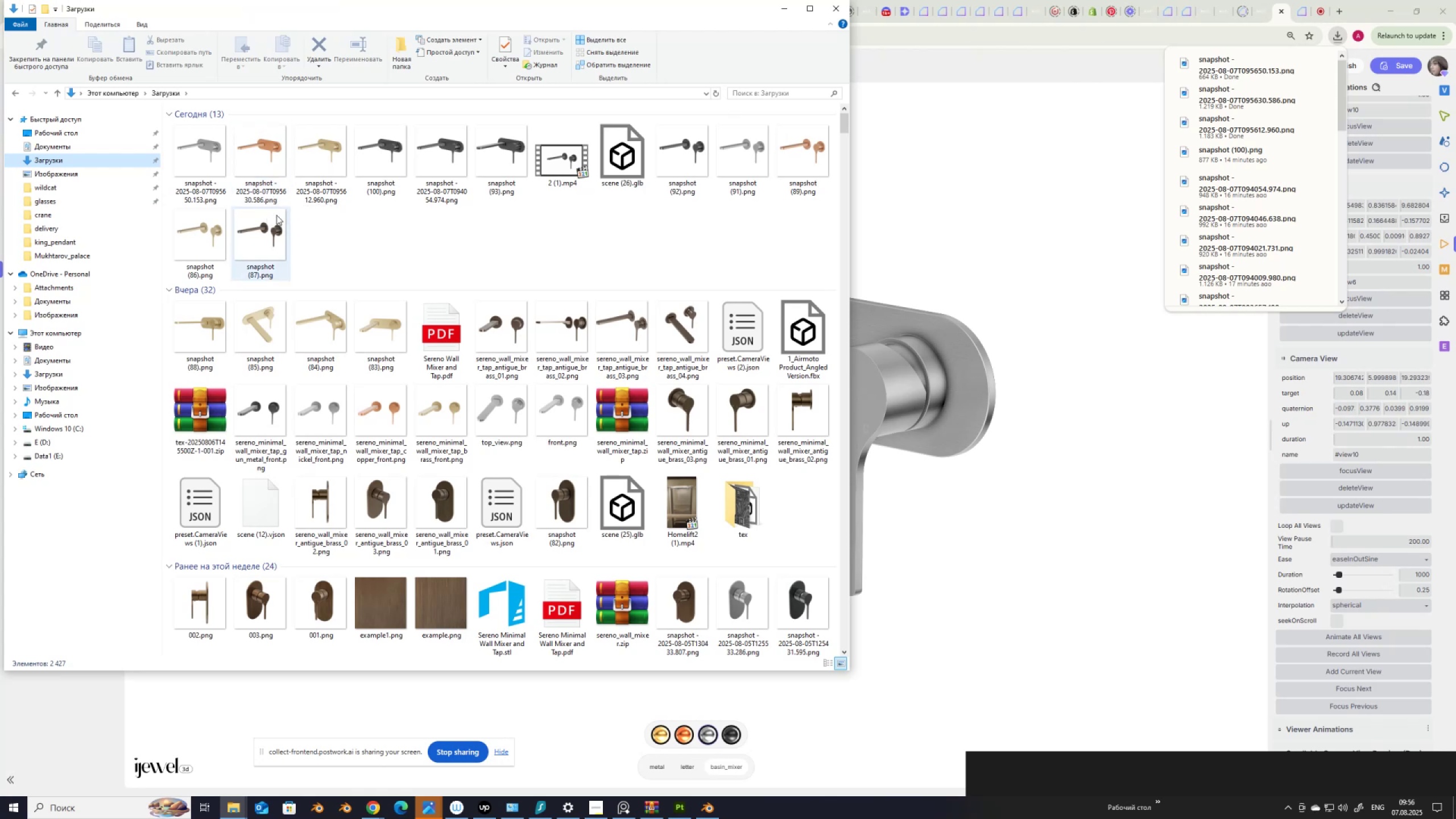 
mouse_move([299, 206])
 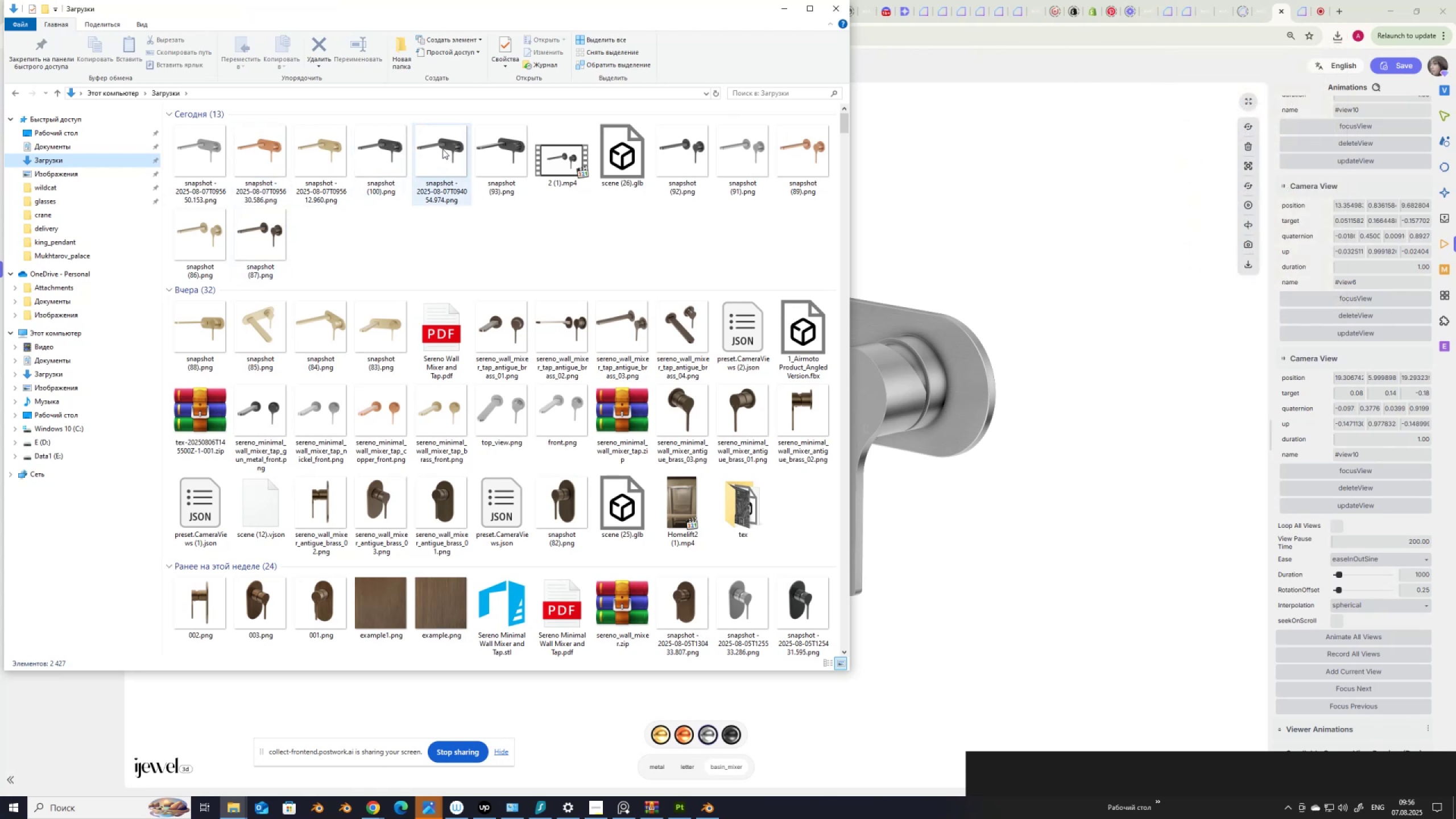 
left_click([442, 149])
 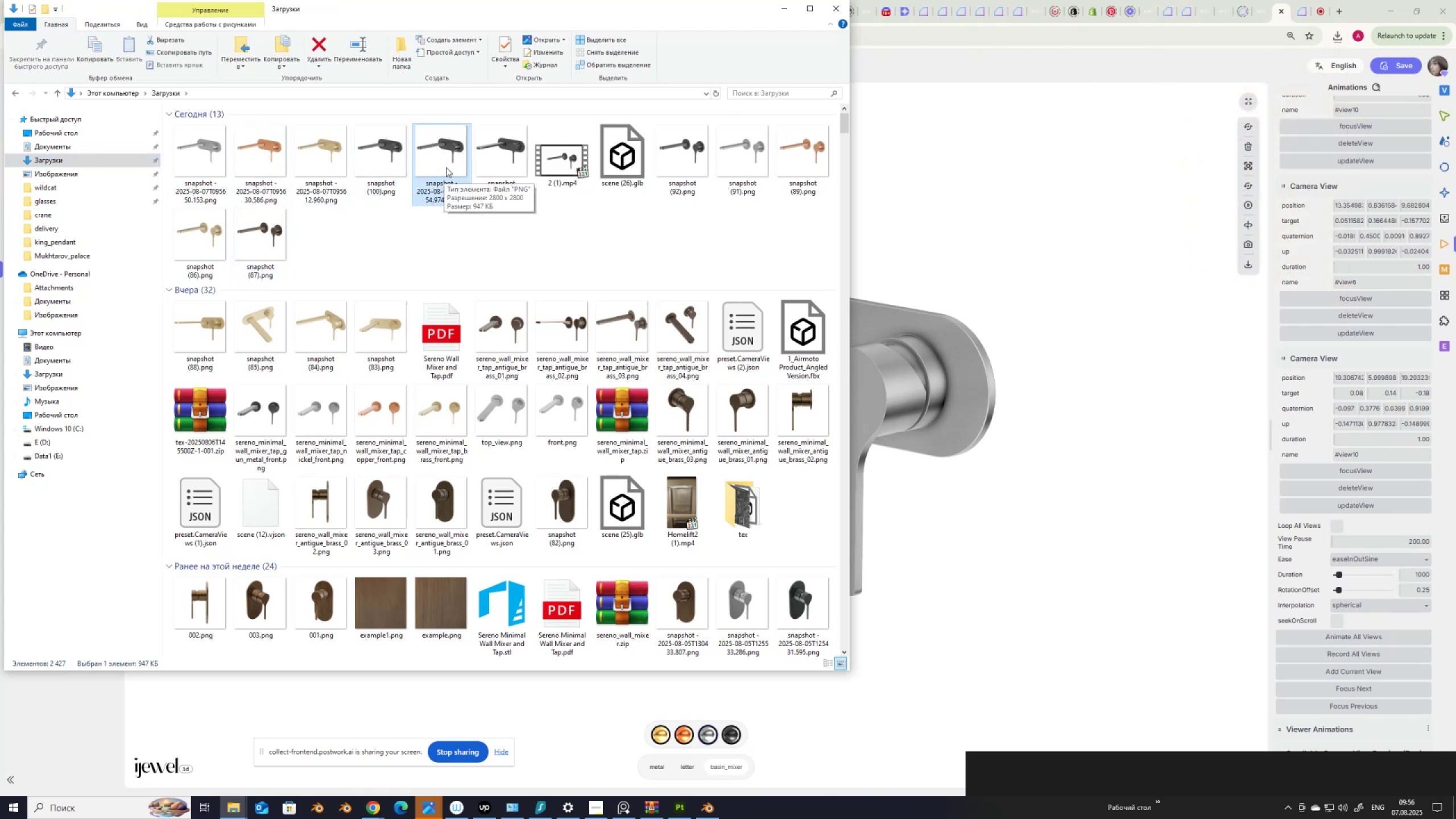 
key(Delete)
 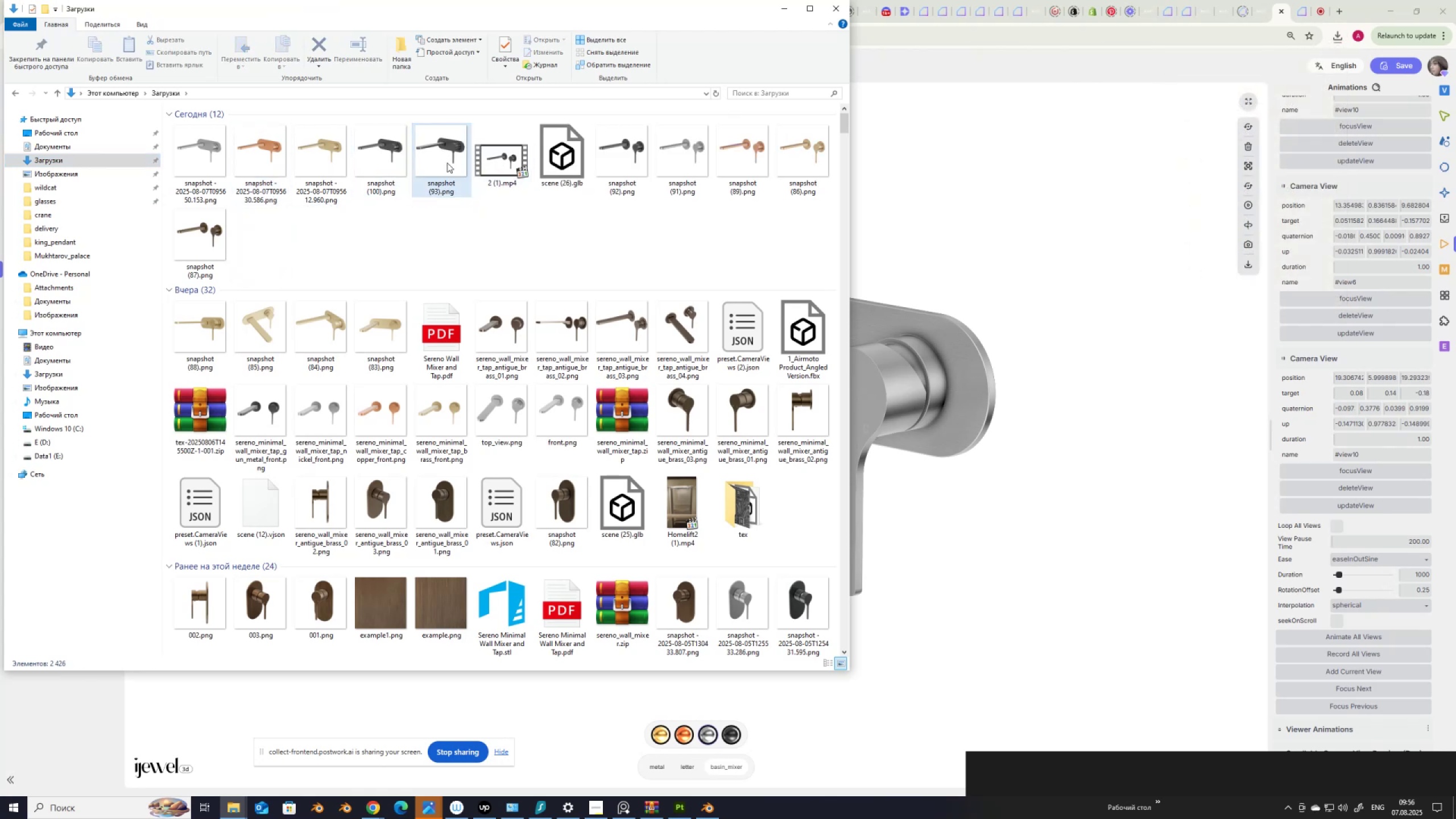 
left_click([447, 163])
 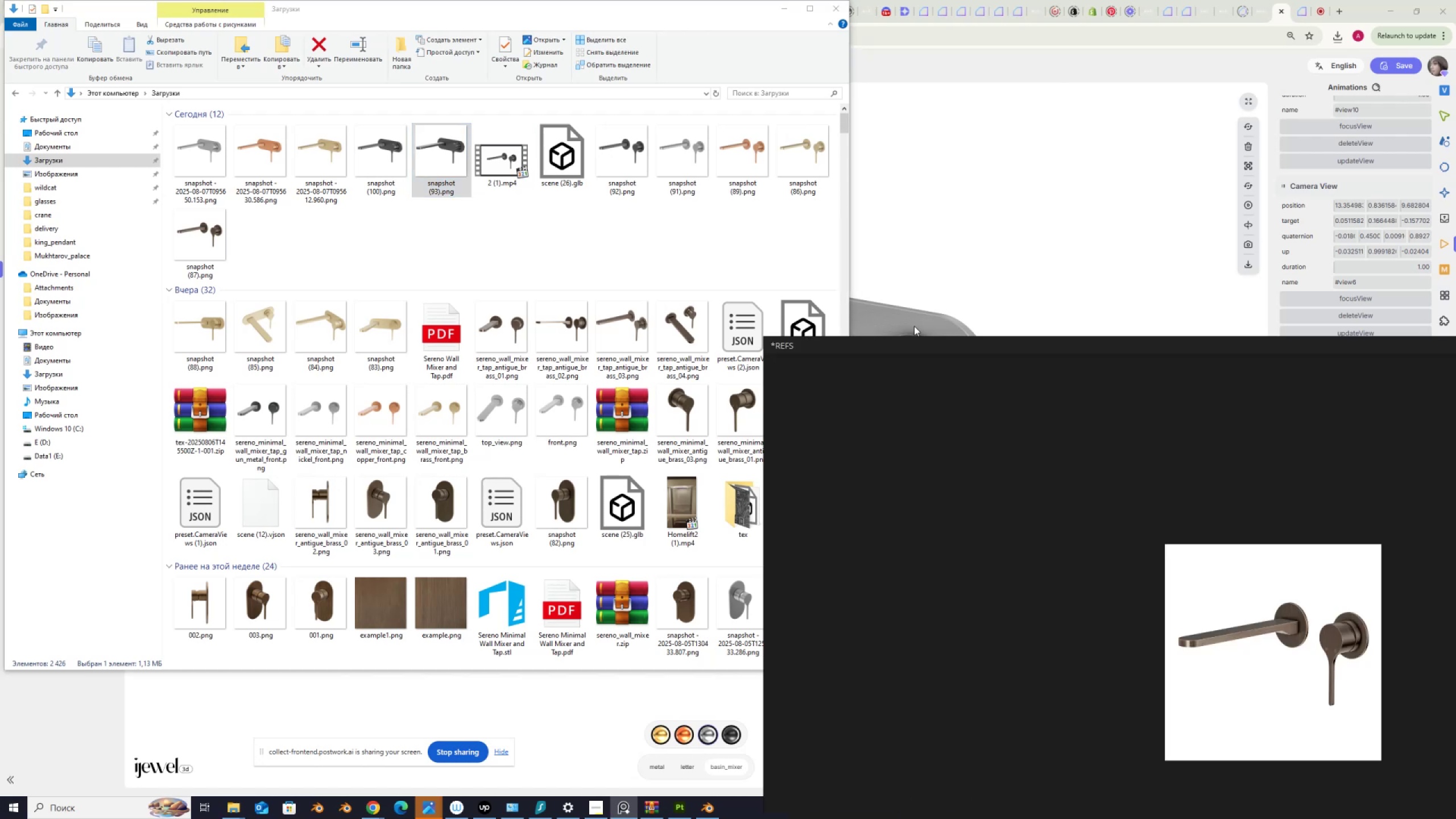 
scroll: coordinate [1012, 430], scroll_direction: down, amount: 7.0
 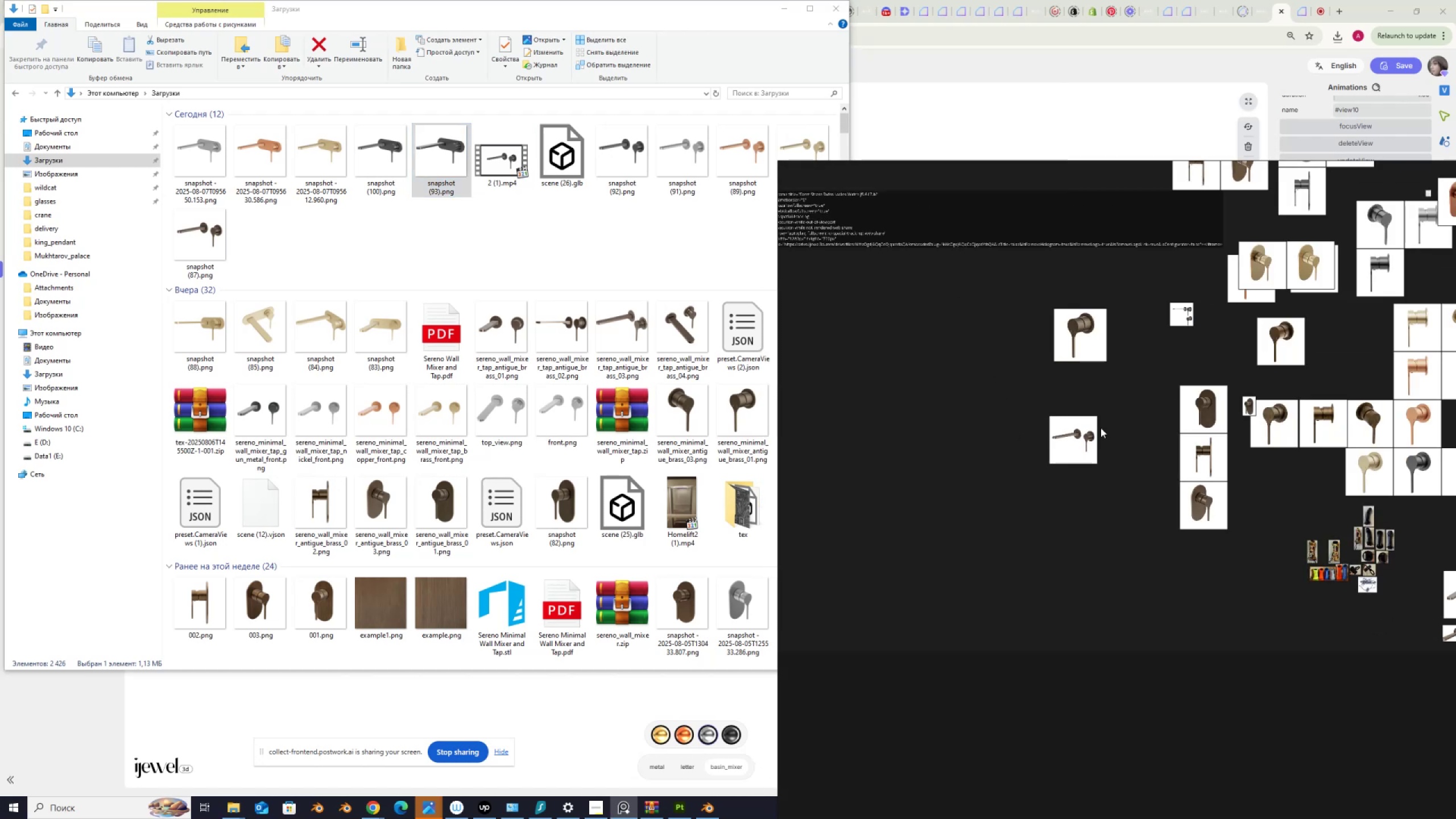 
scroll: coordinate [1130, 417], scroll_direction: up, amount: 1.0
 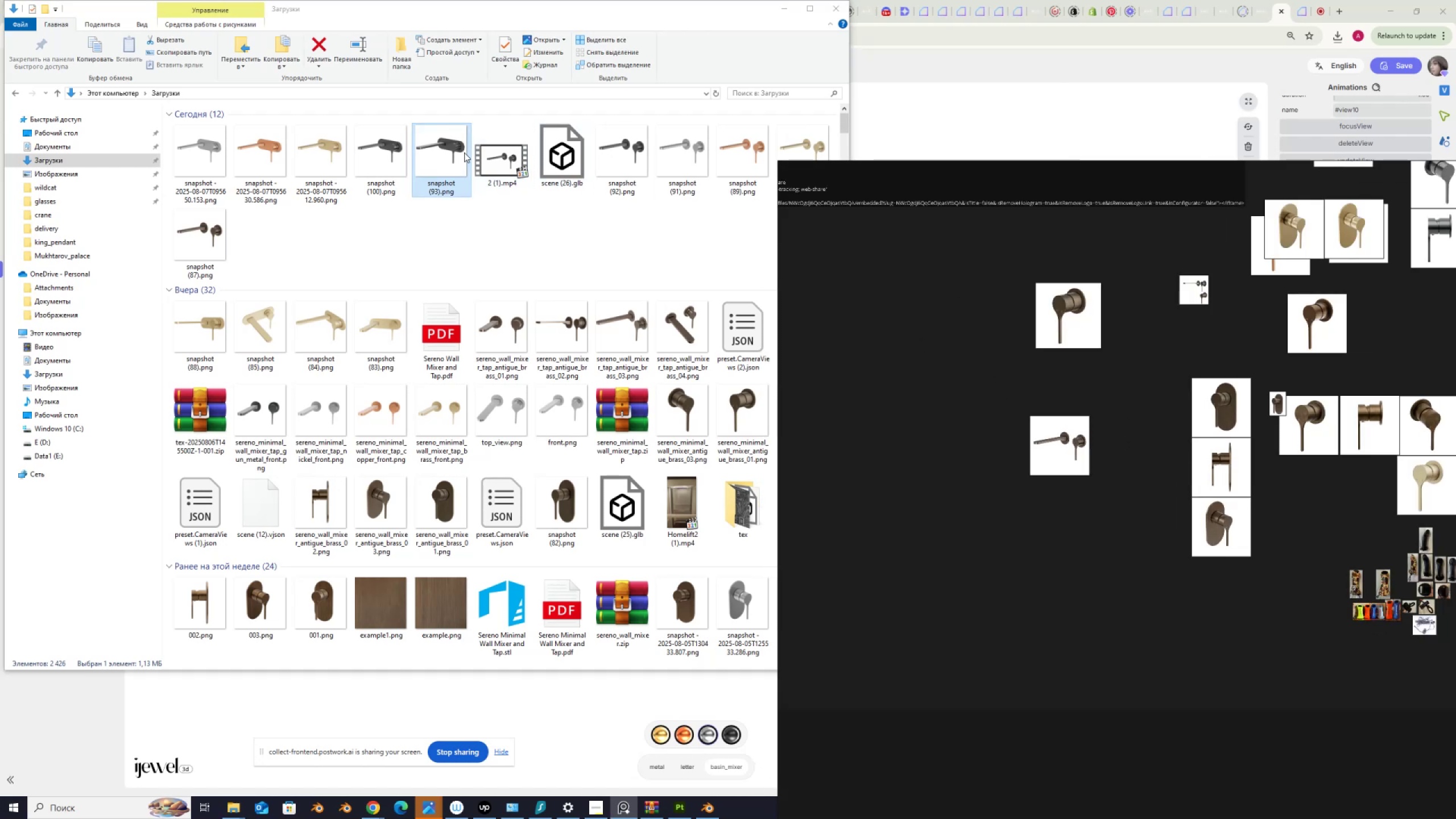 
left_click([458, 152])
 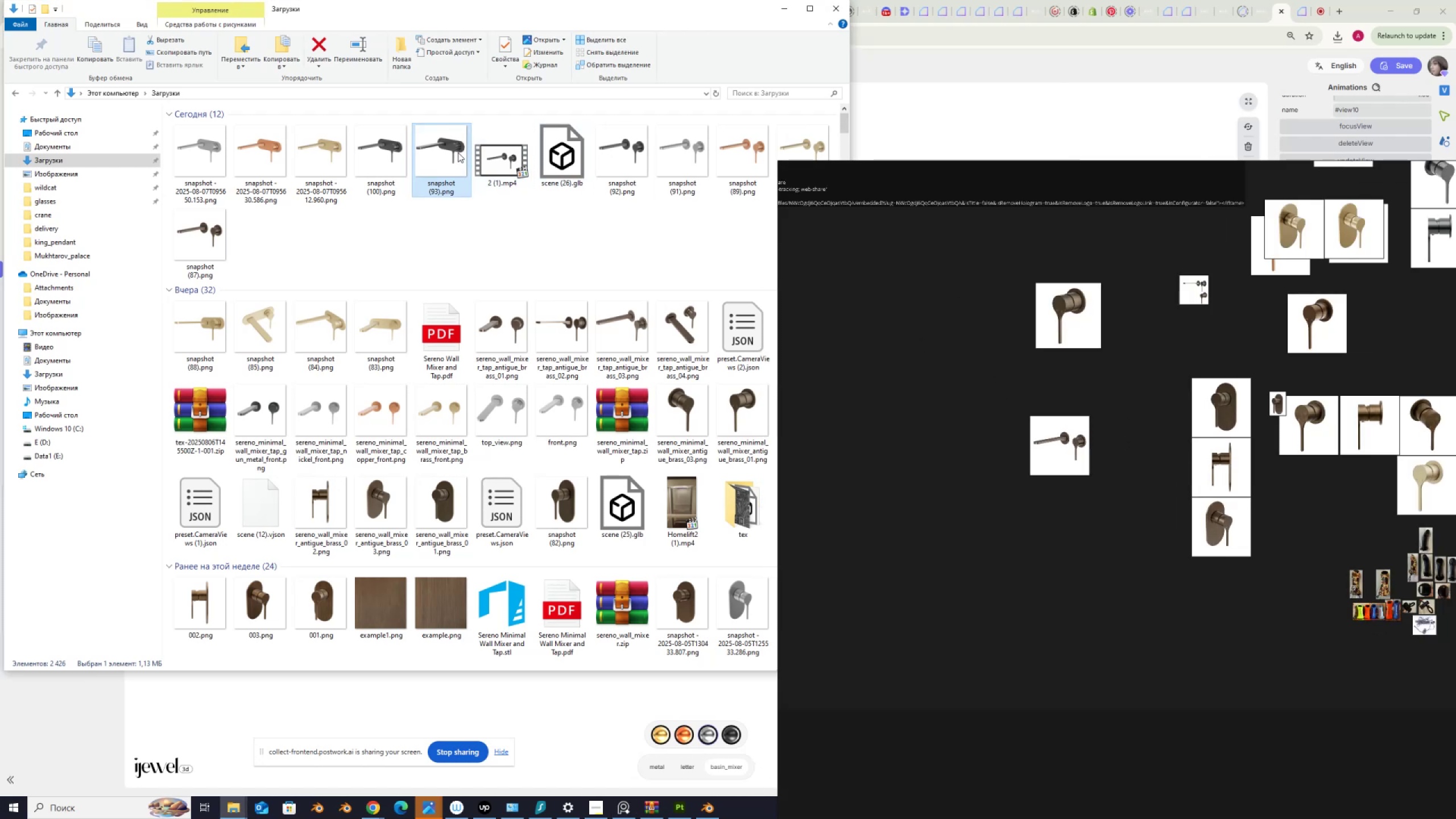 
key(Delete)
 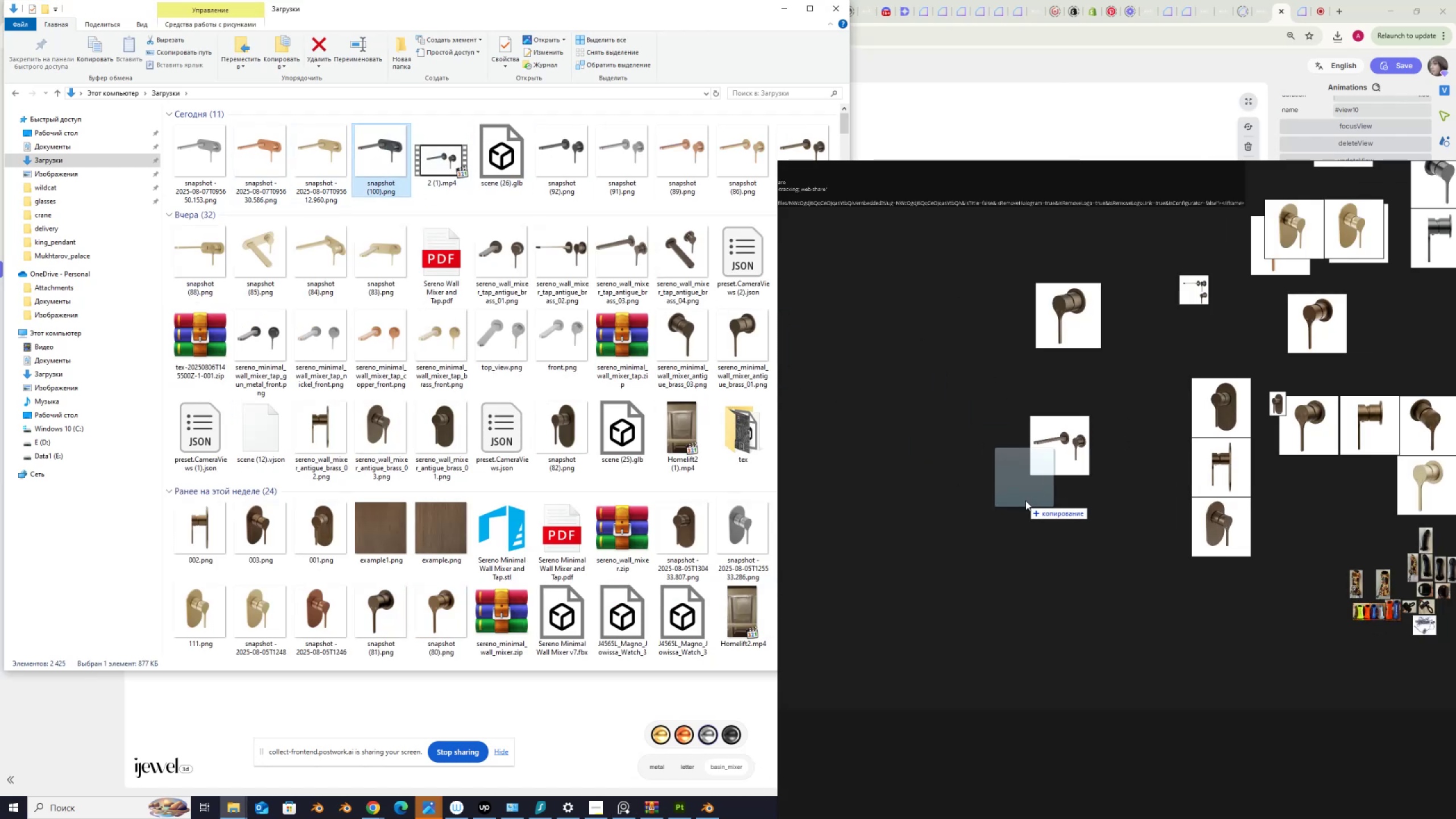 
scroll: coordinate [1083, 524], scroll_direction: up, amount: 5.0
 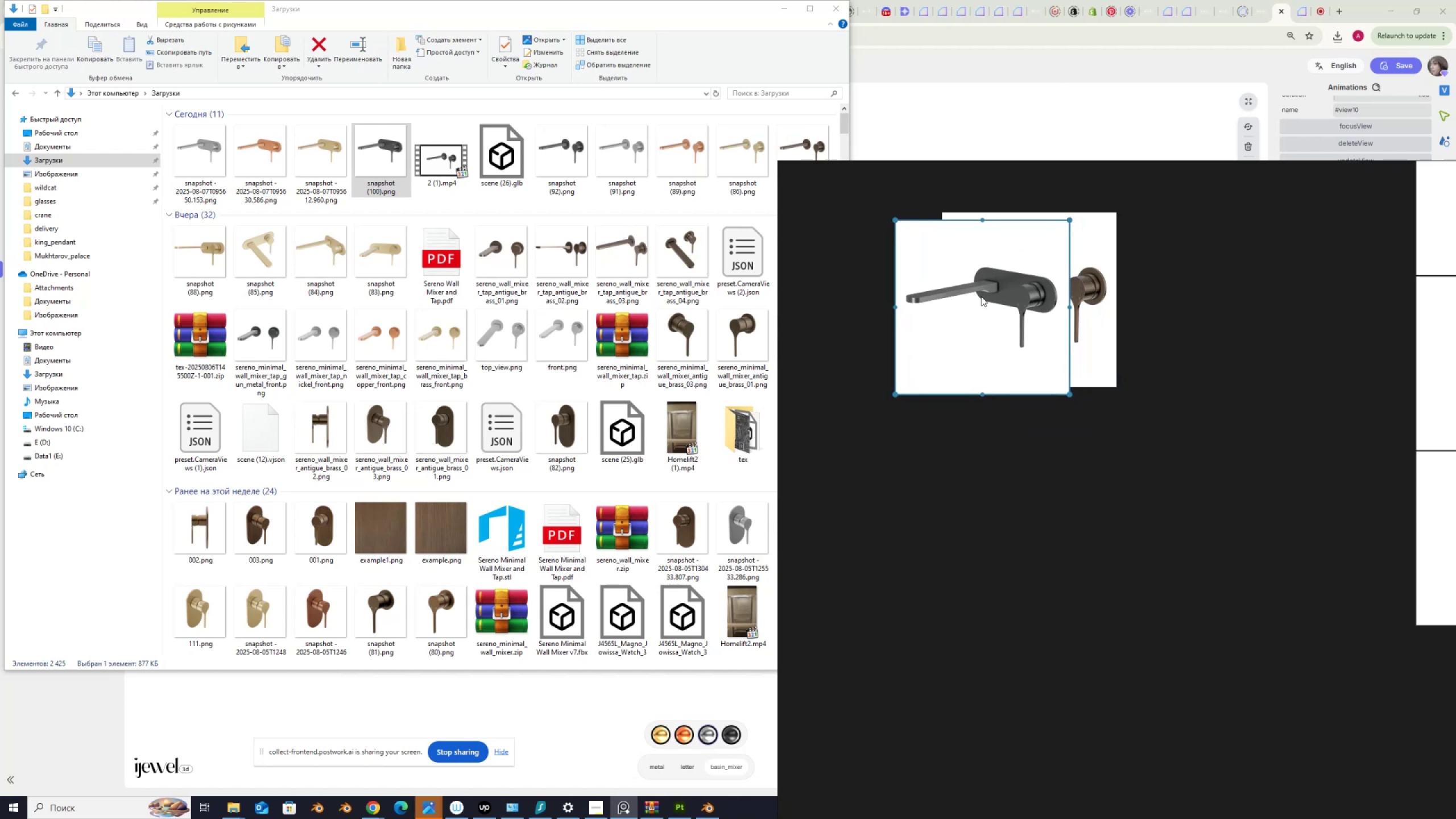 
wait(5.75)
 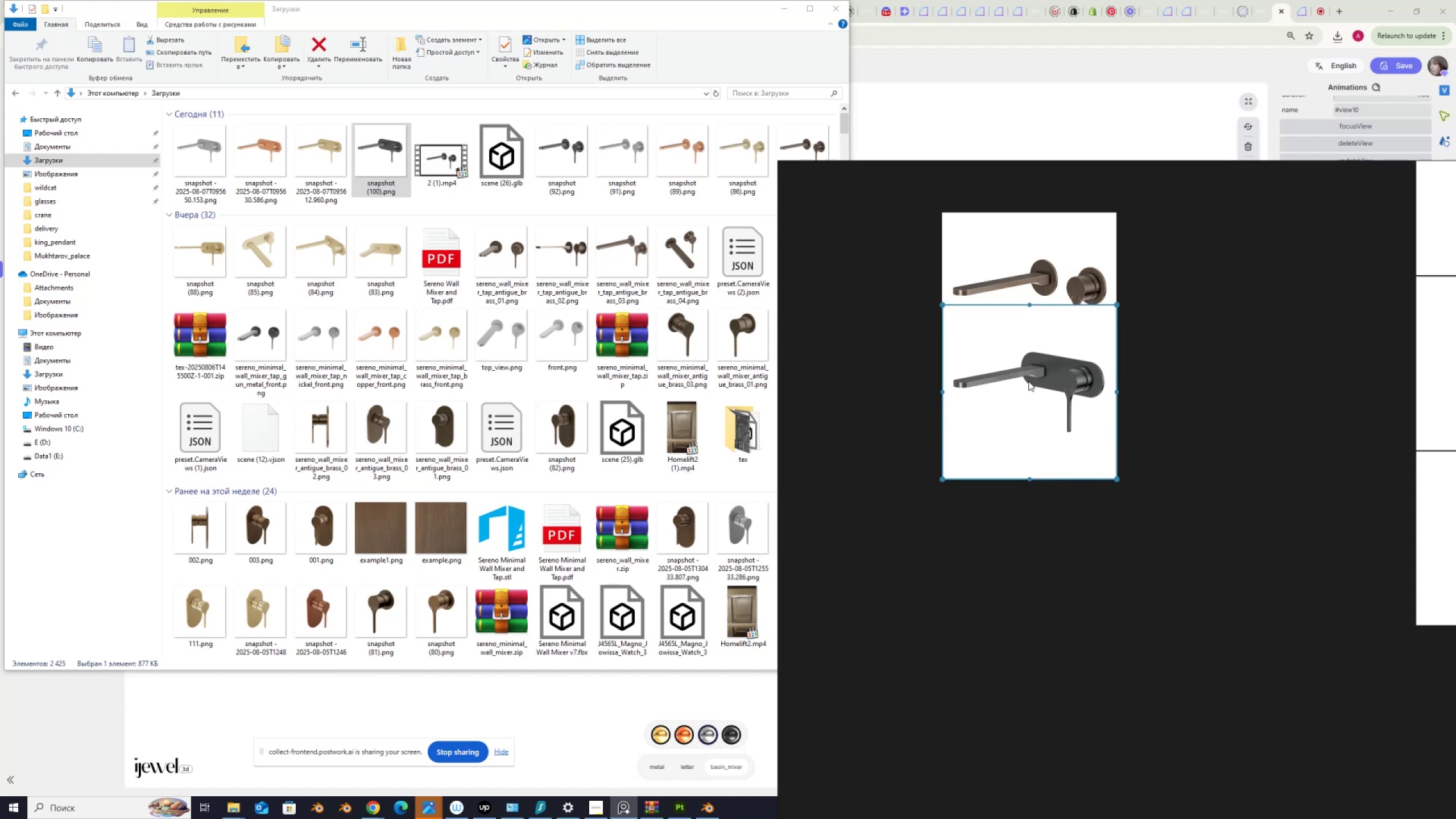 
scroll: coordinate [1008, 269], scroll_direction: up, amount: 5.0
 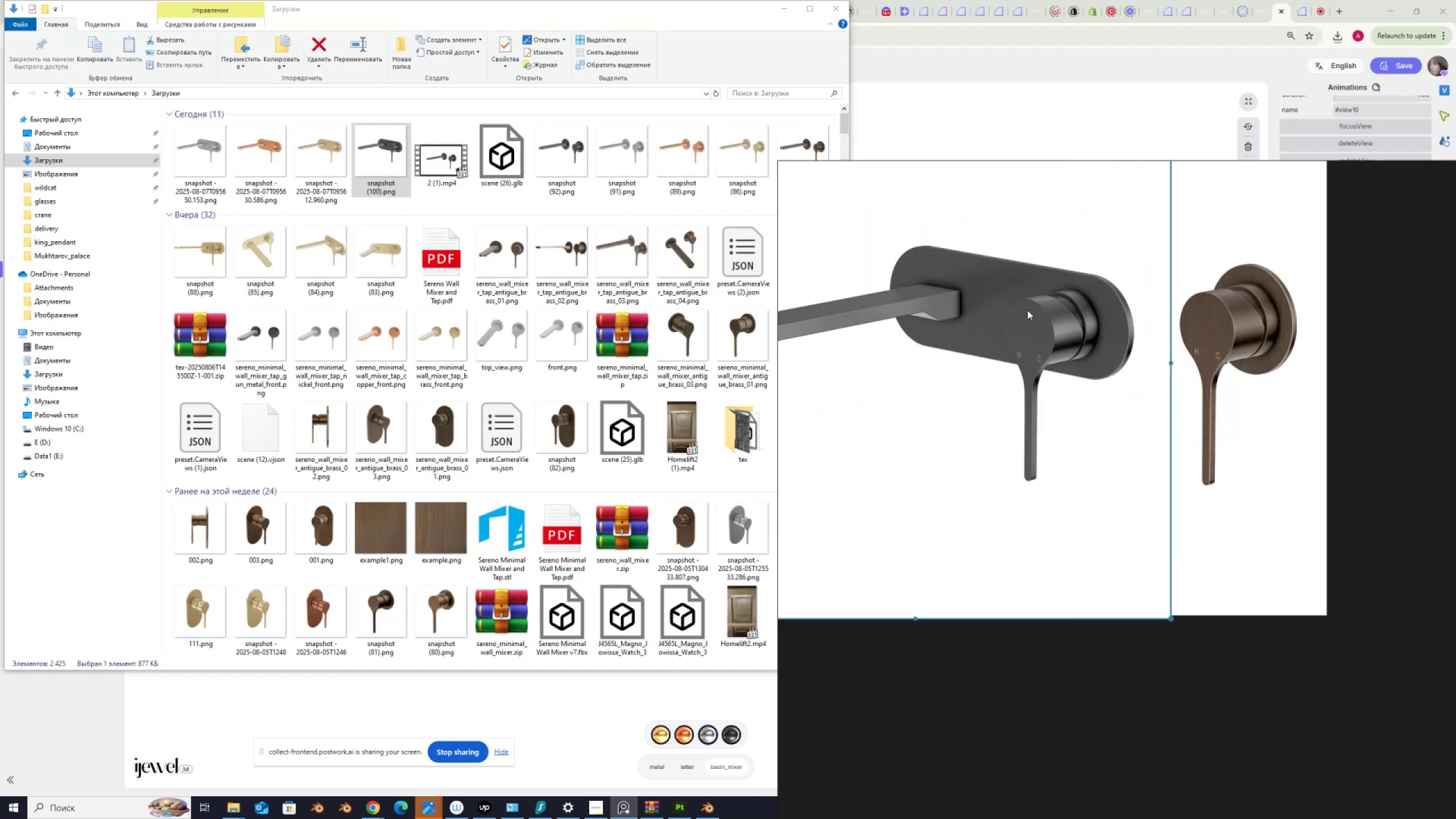 
scroll: coordinate [1027, 310], scroll_direction: down, amount: 2.0
 